 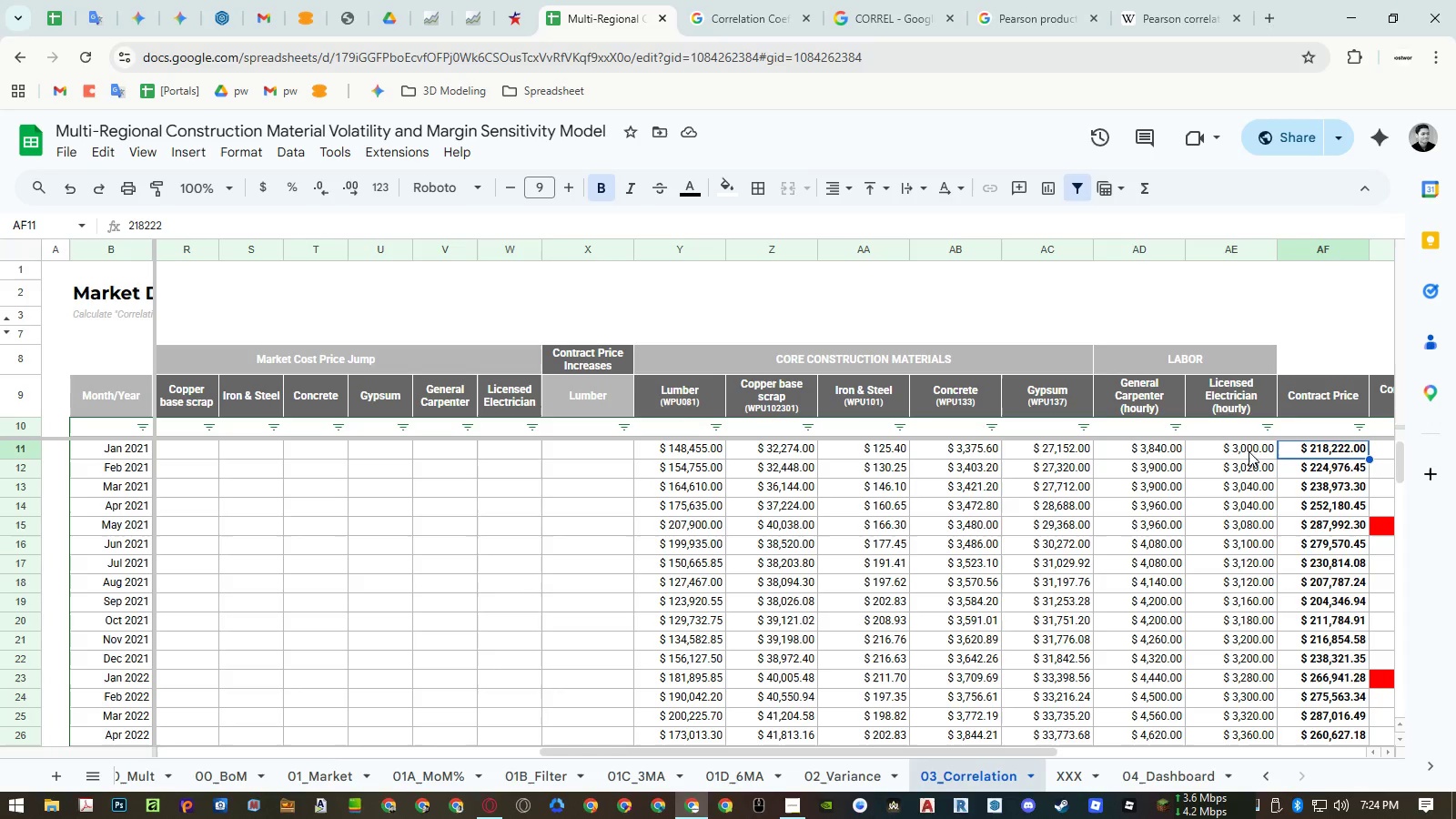 
hold_key(key=ShiftLeft, duration=0.52)
scroll: coordinate [830, 470], scroll_direction: down, amount: 4.0
 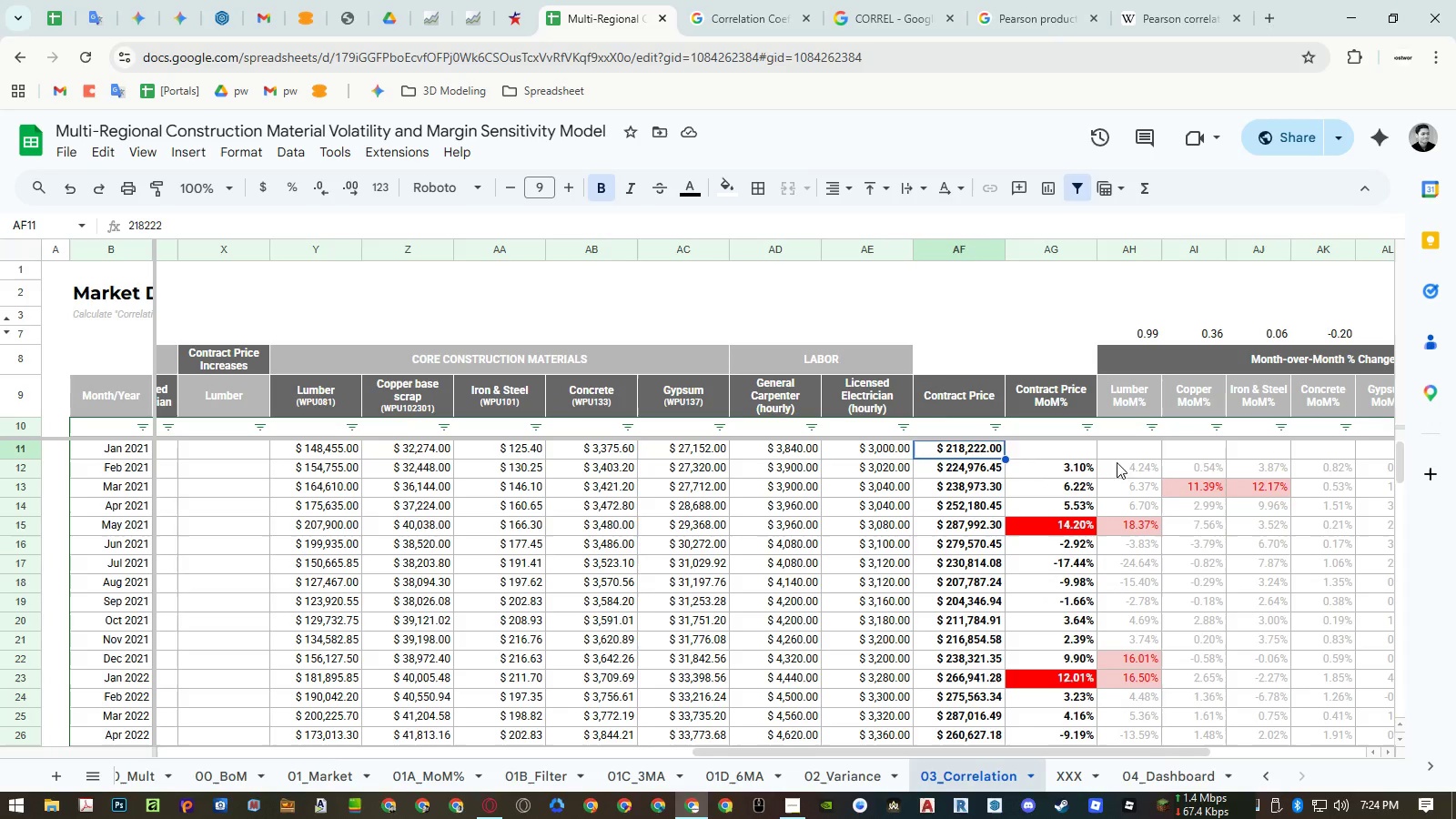 
left_click([1130, 458])
 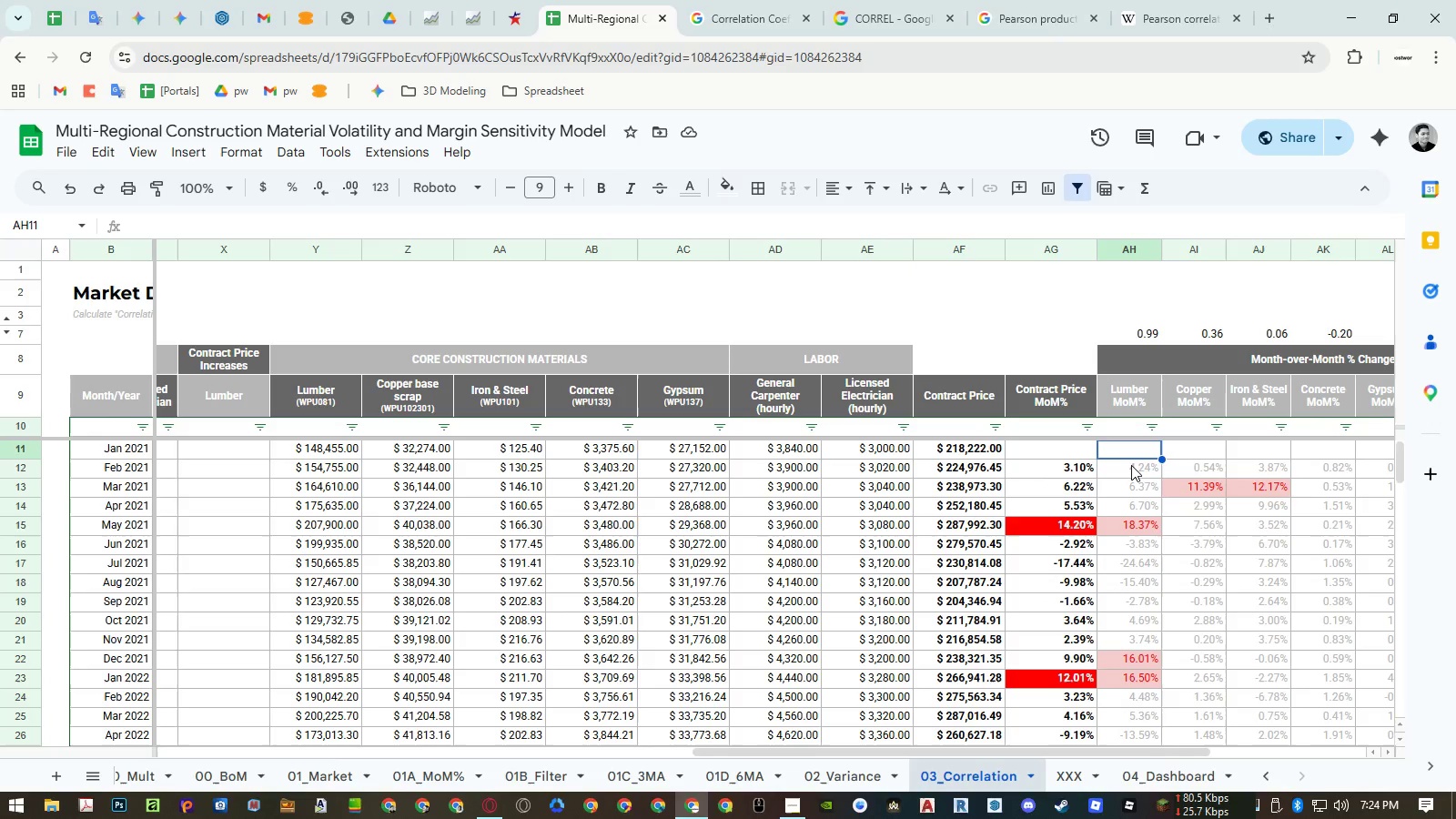 
left_click([1131, 465])
 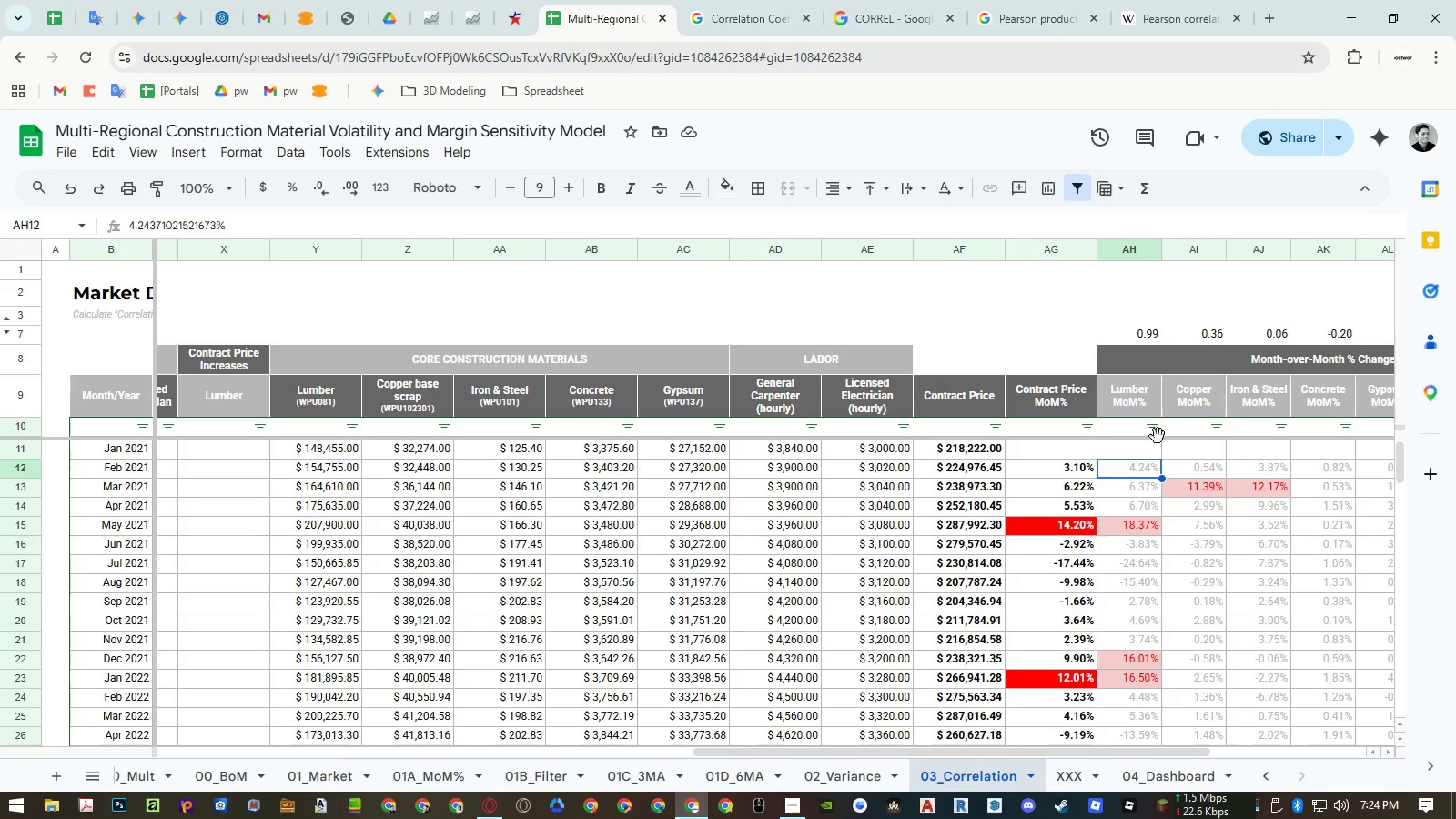 
double_click([1132, 429])
 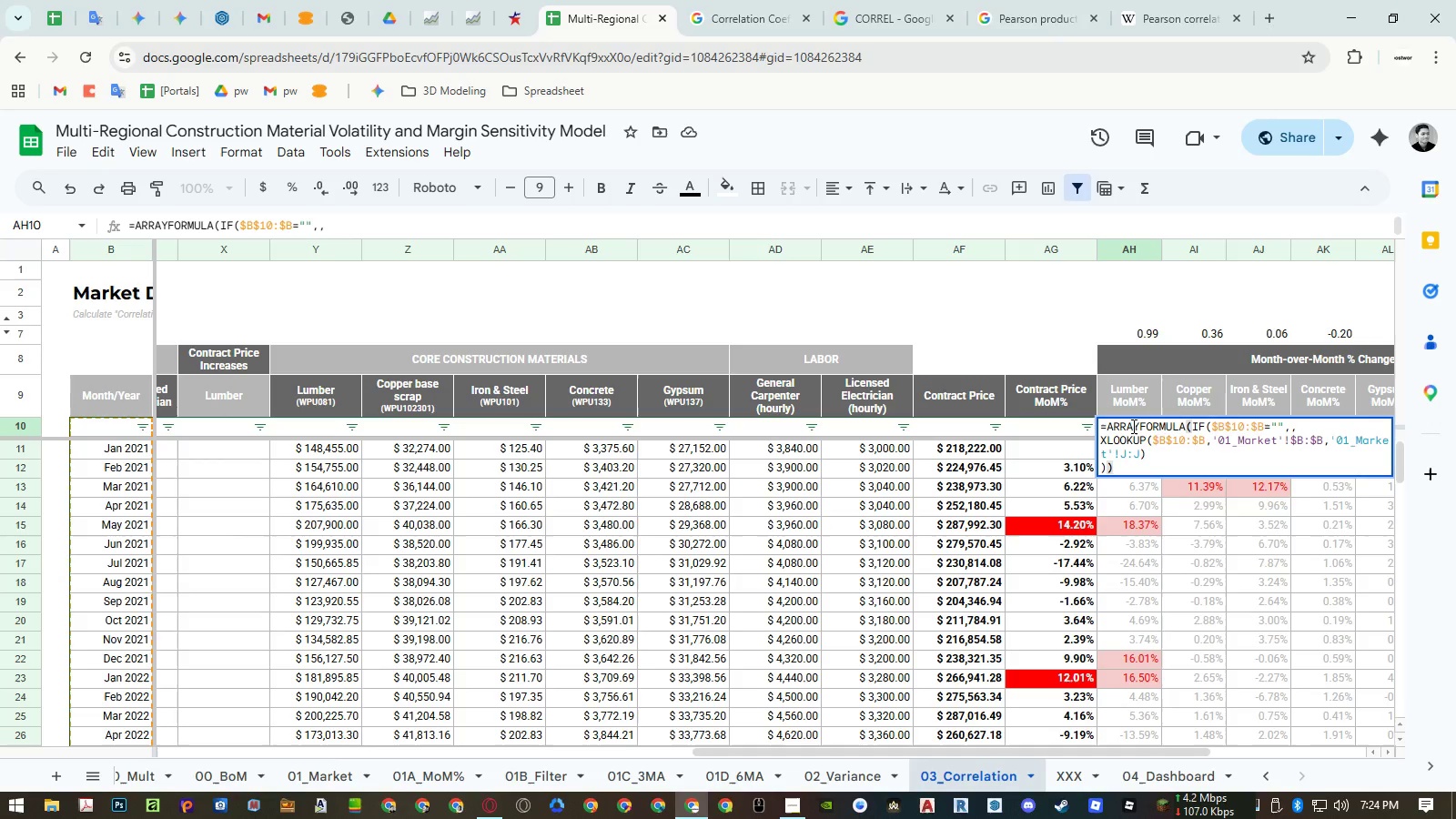 
key(Escape)
 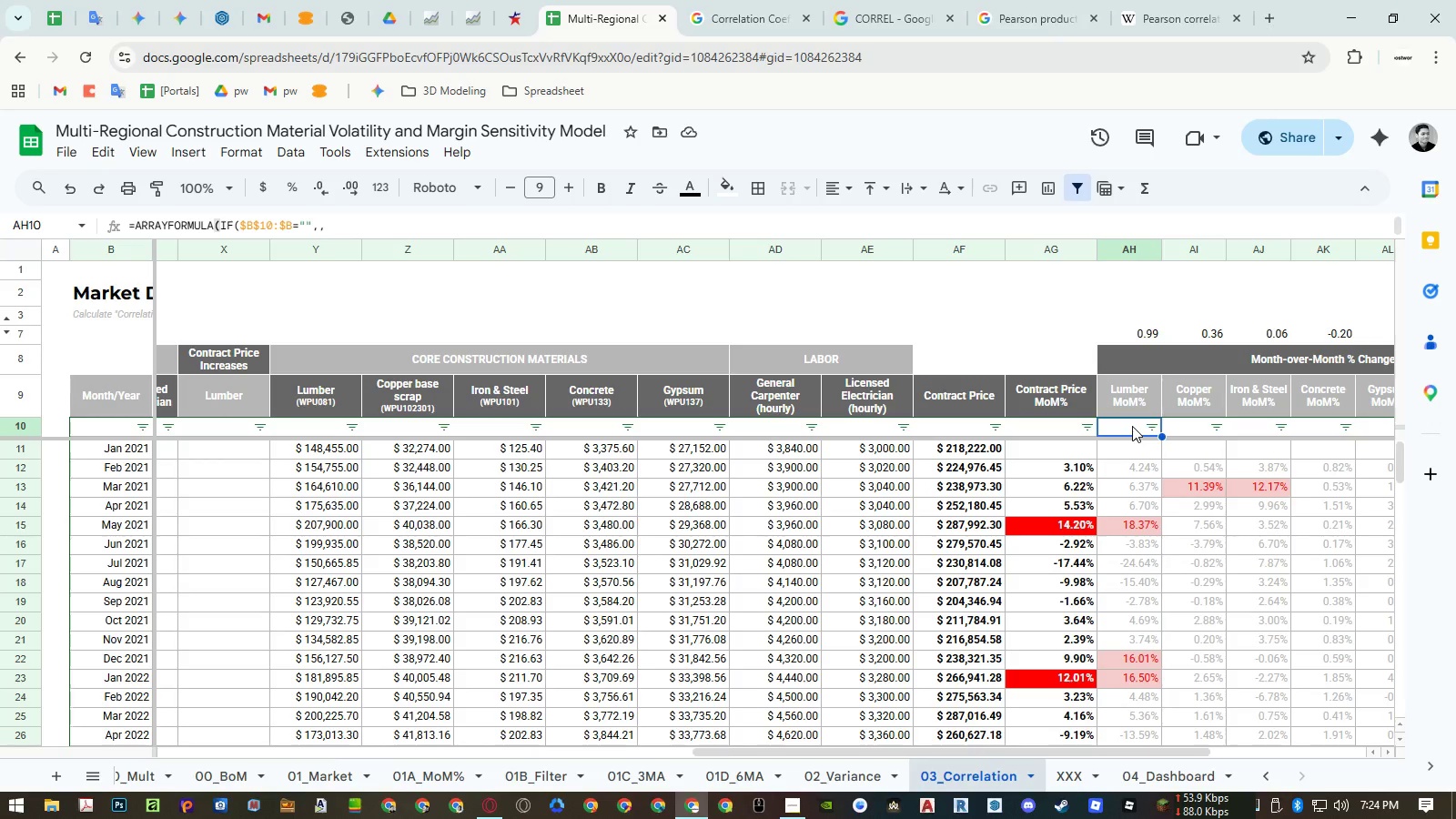 
hold_key(key=ShiftLeft, duration=0.44)
 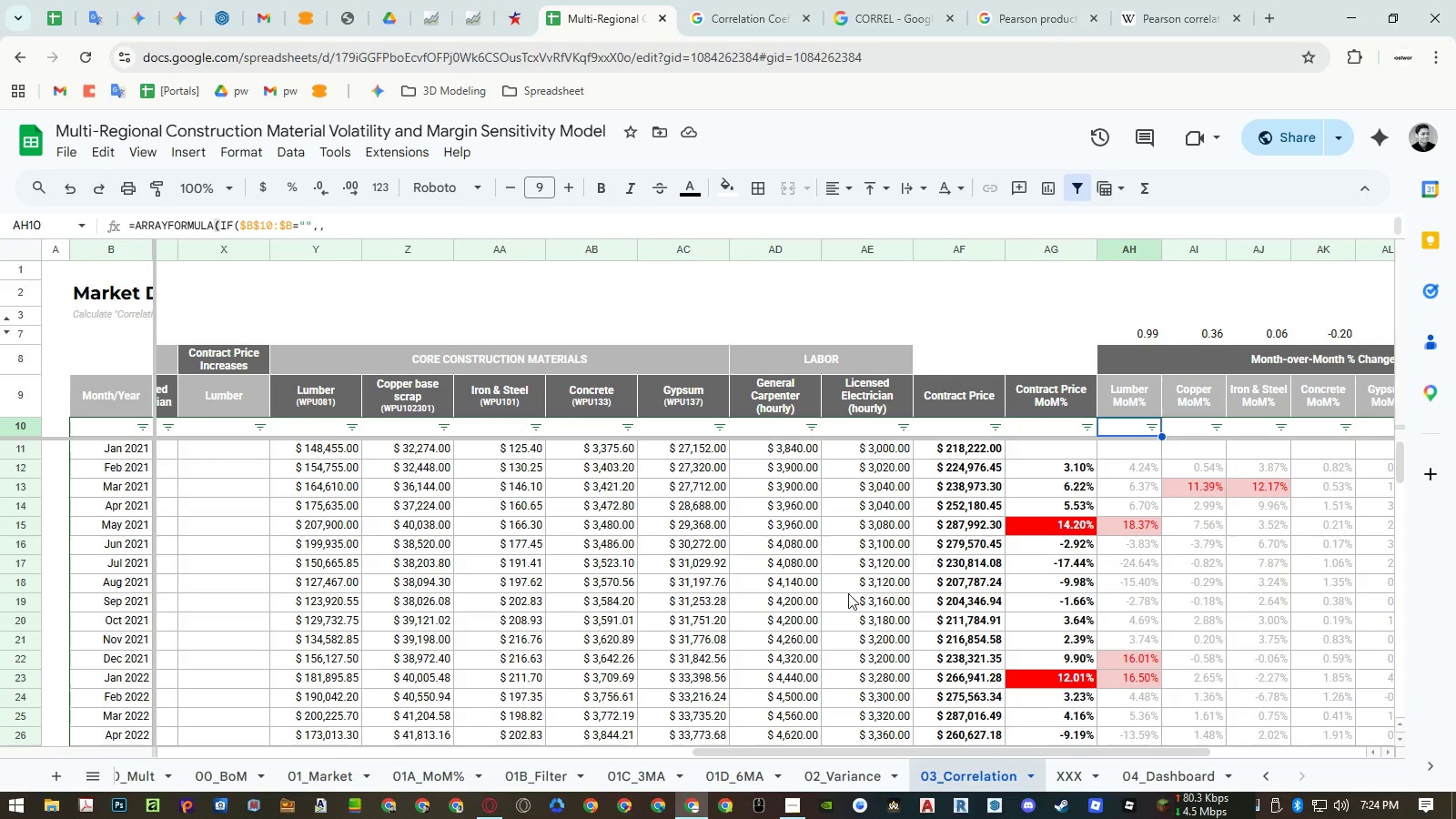 
left_click([308, 779])
 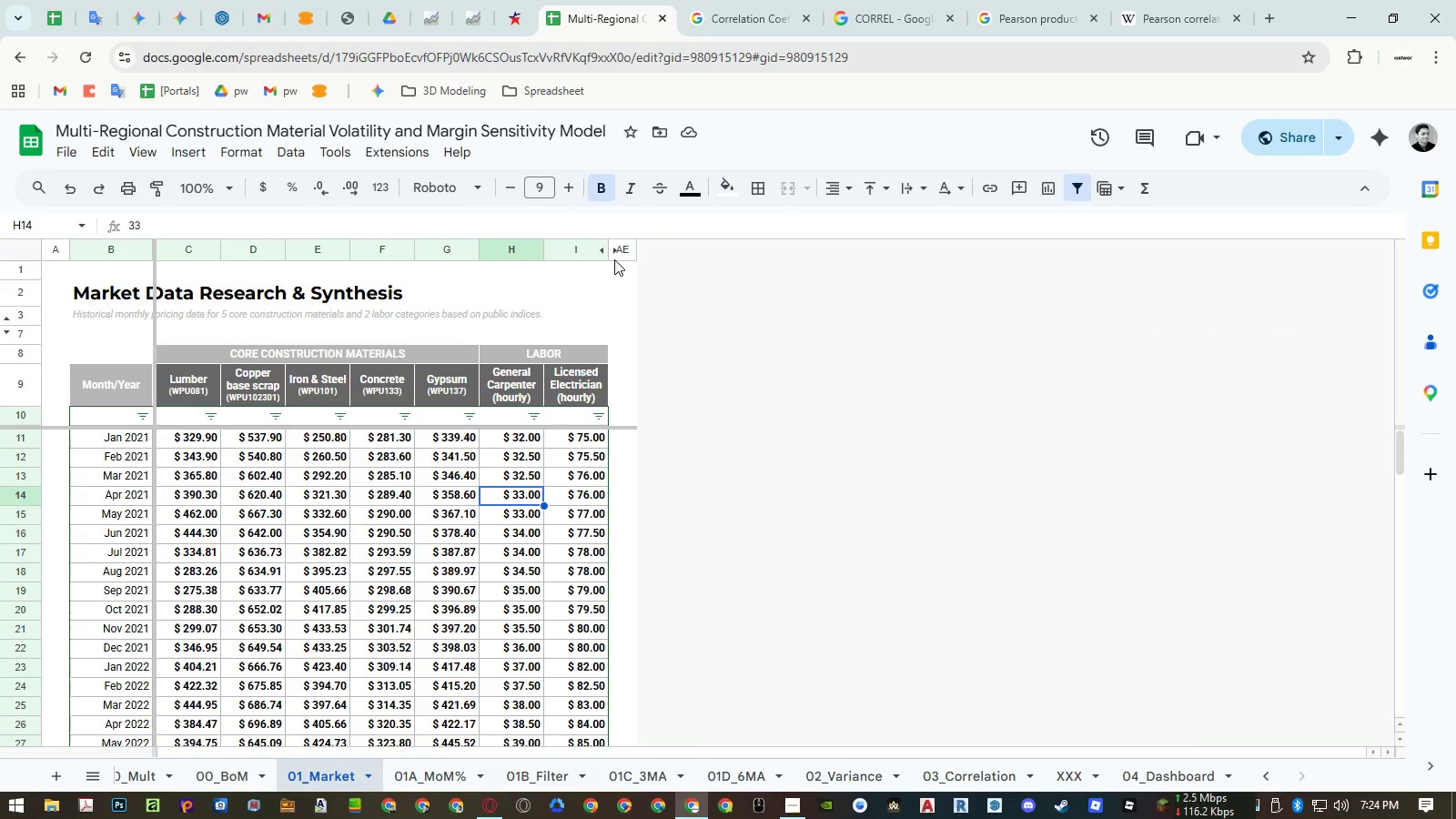 
left_click([615, 251])
 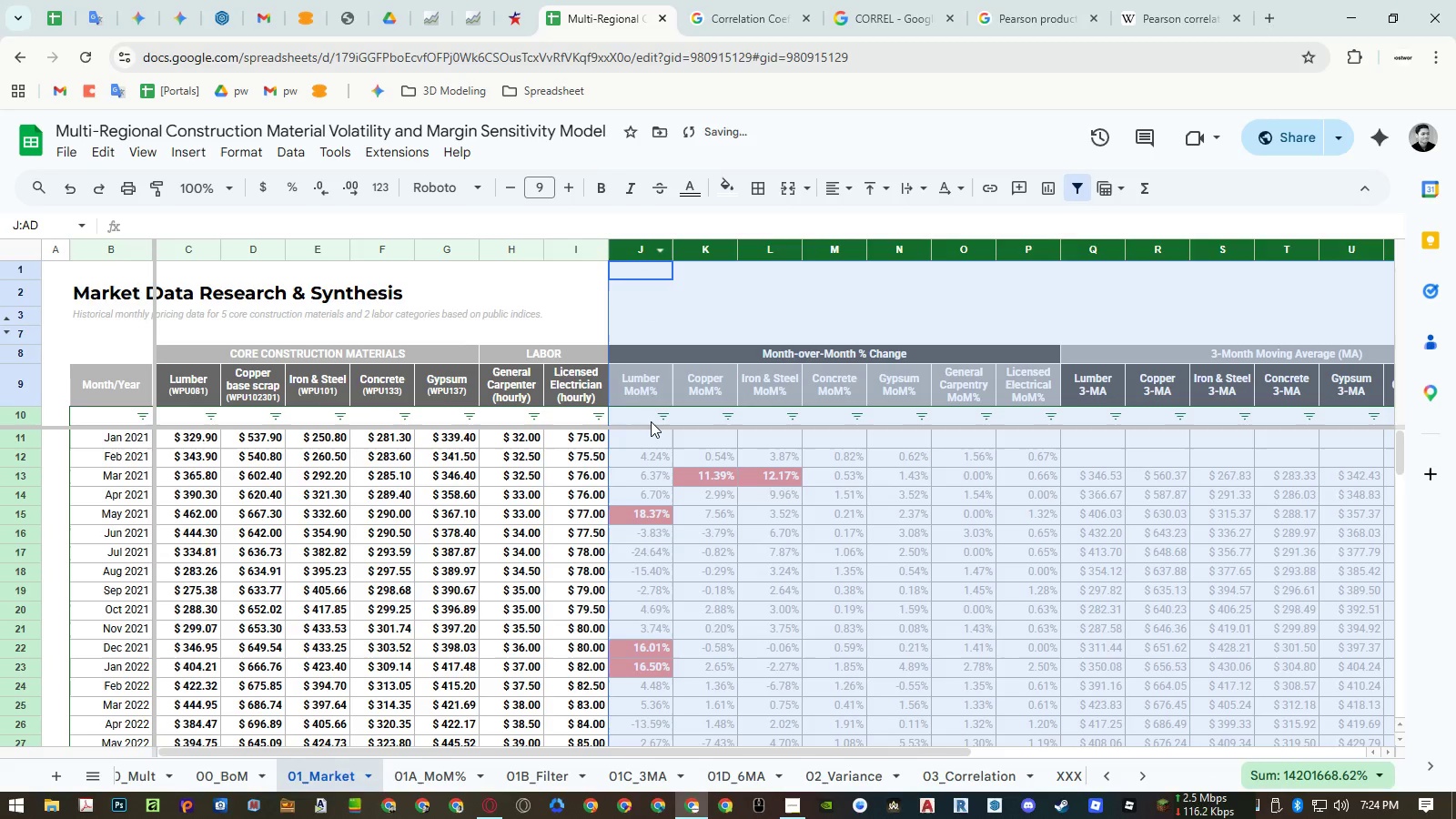 
double_click([651, 421])
 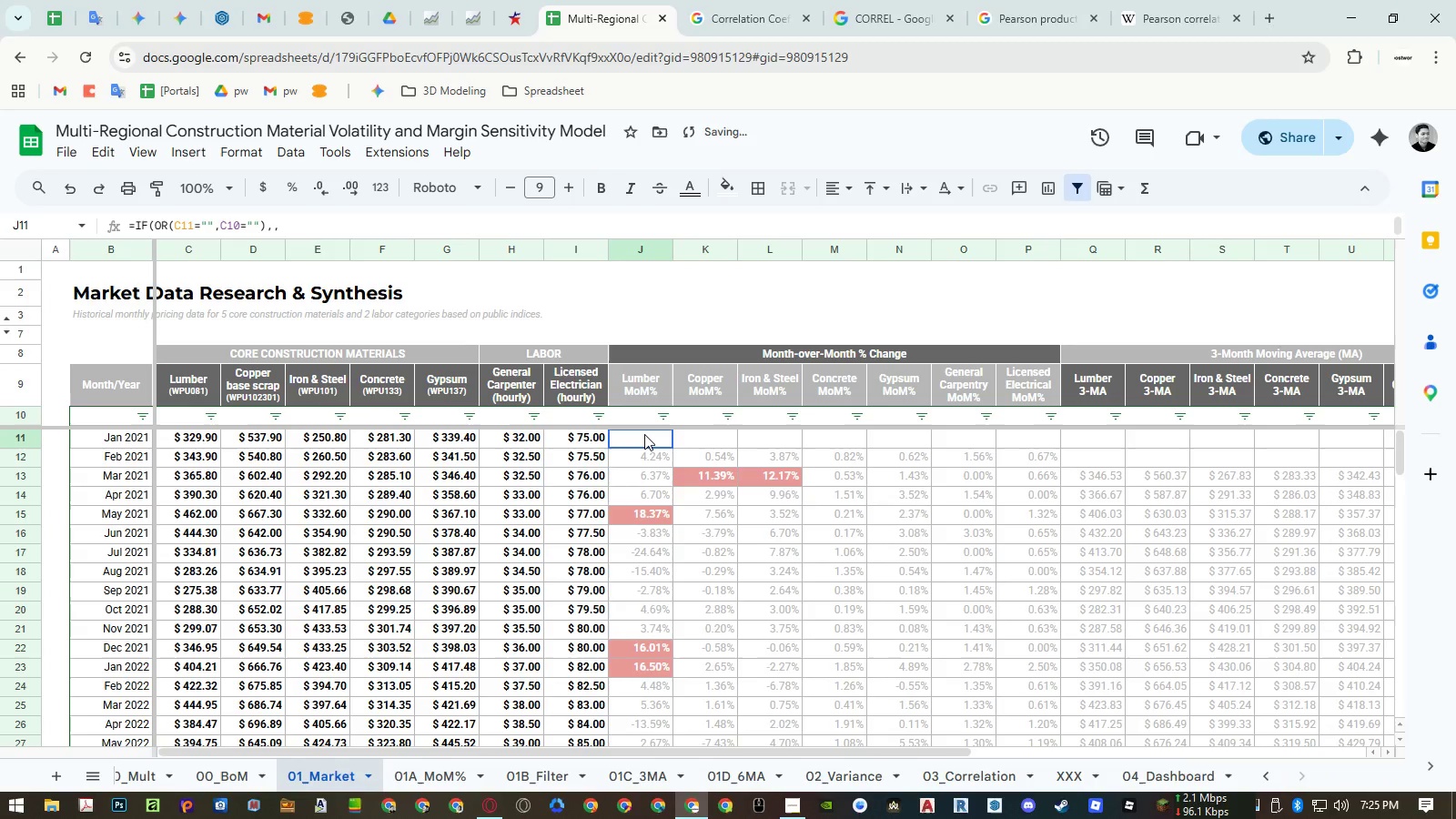 
double_click([644, 434])
 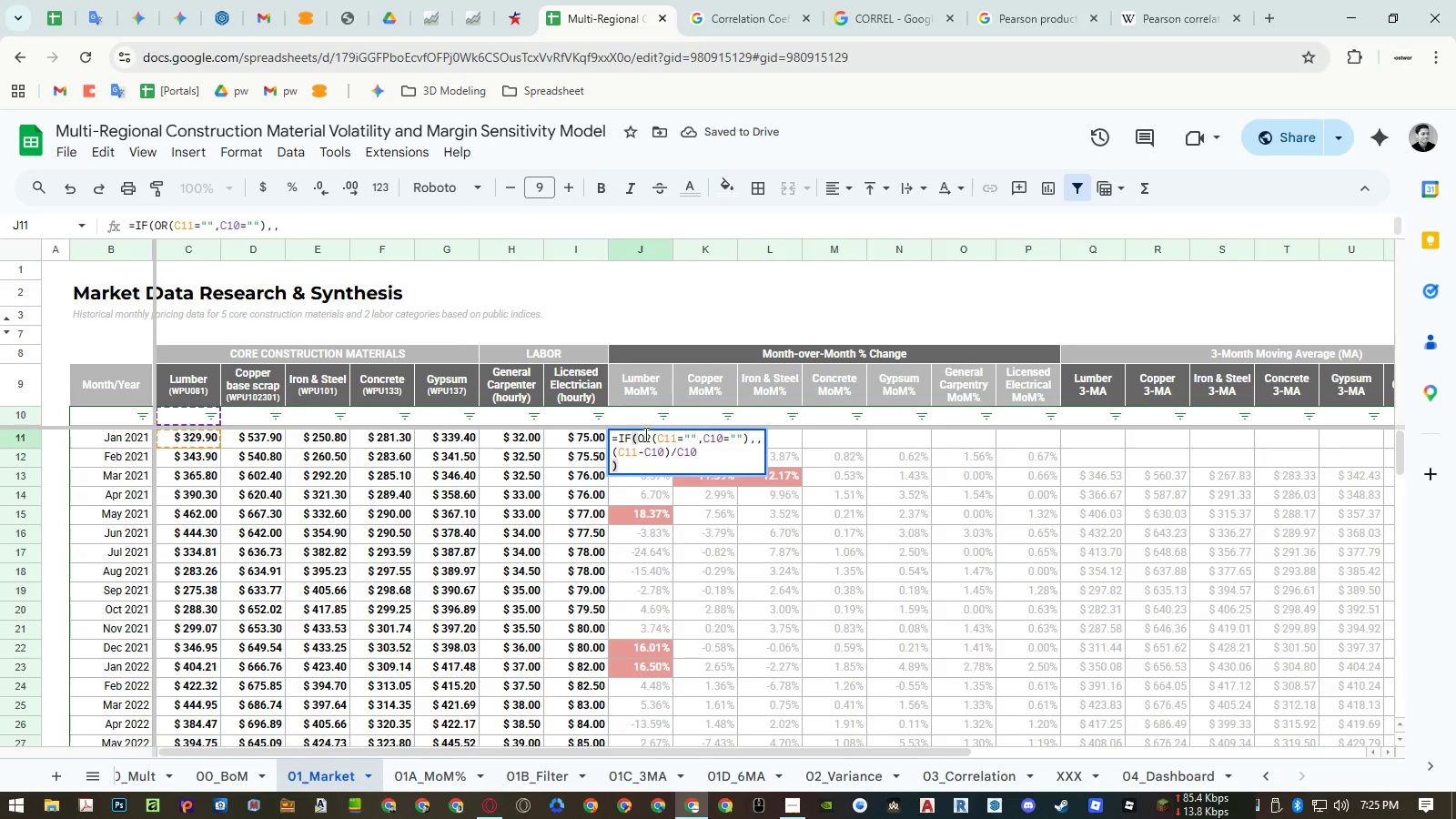 
hold_key(key=ControlLeft, duration=1.5)
 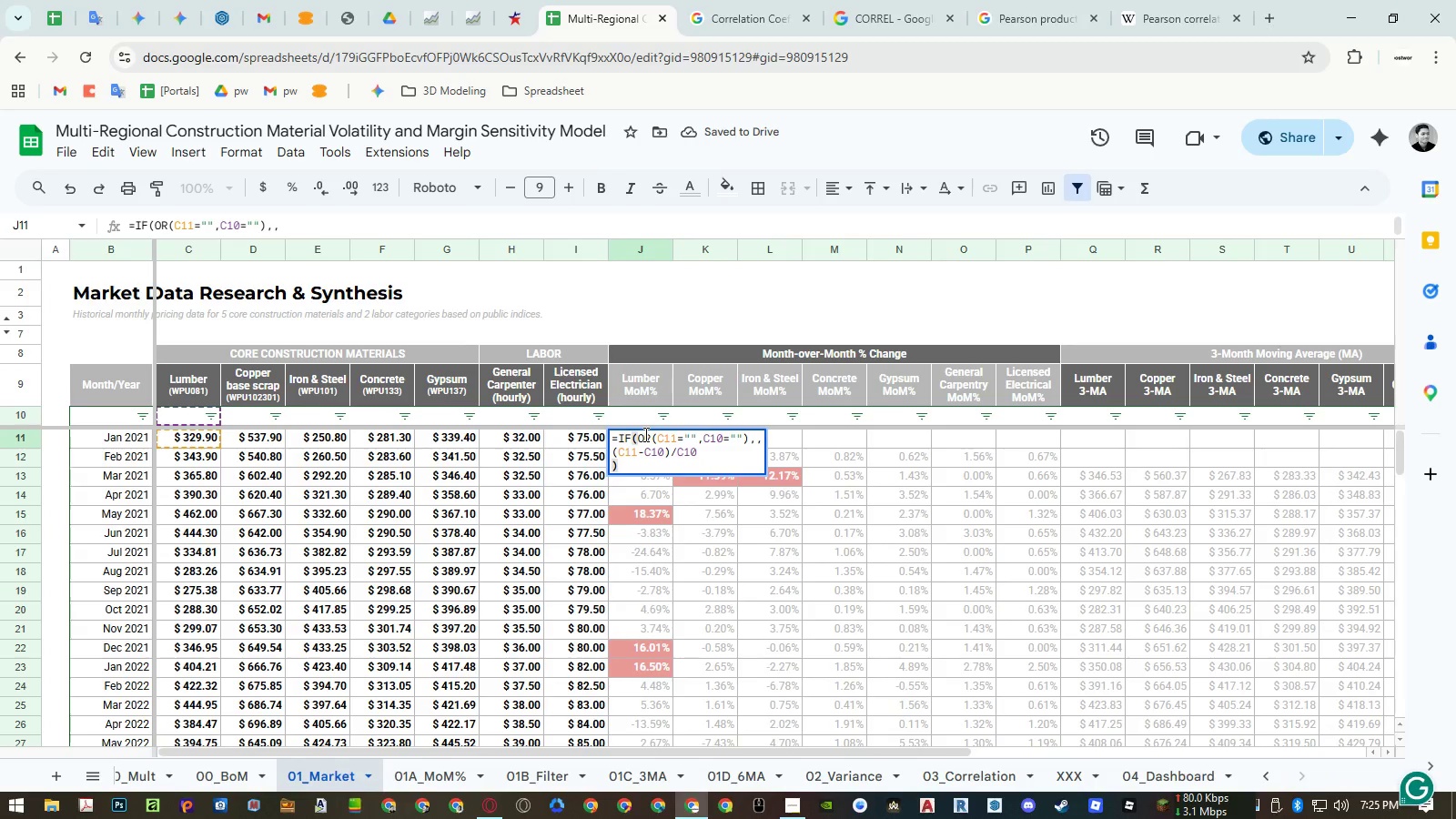 
hold_key(key=ControlLeft, duration=1.53)
 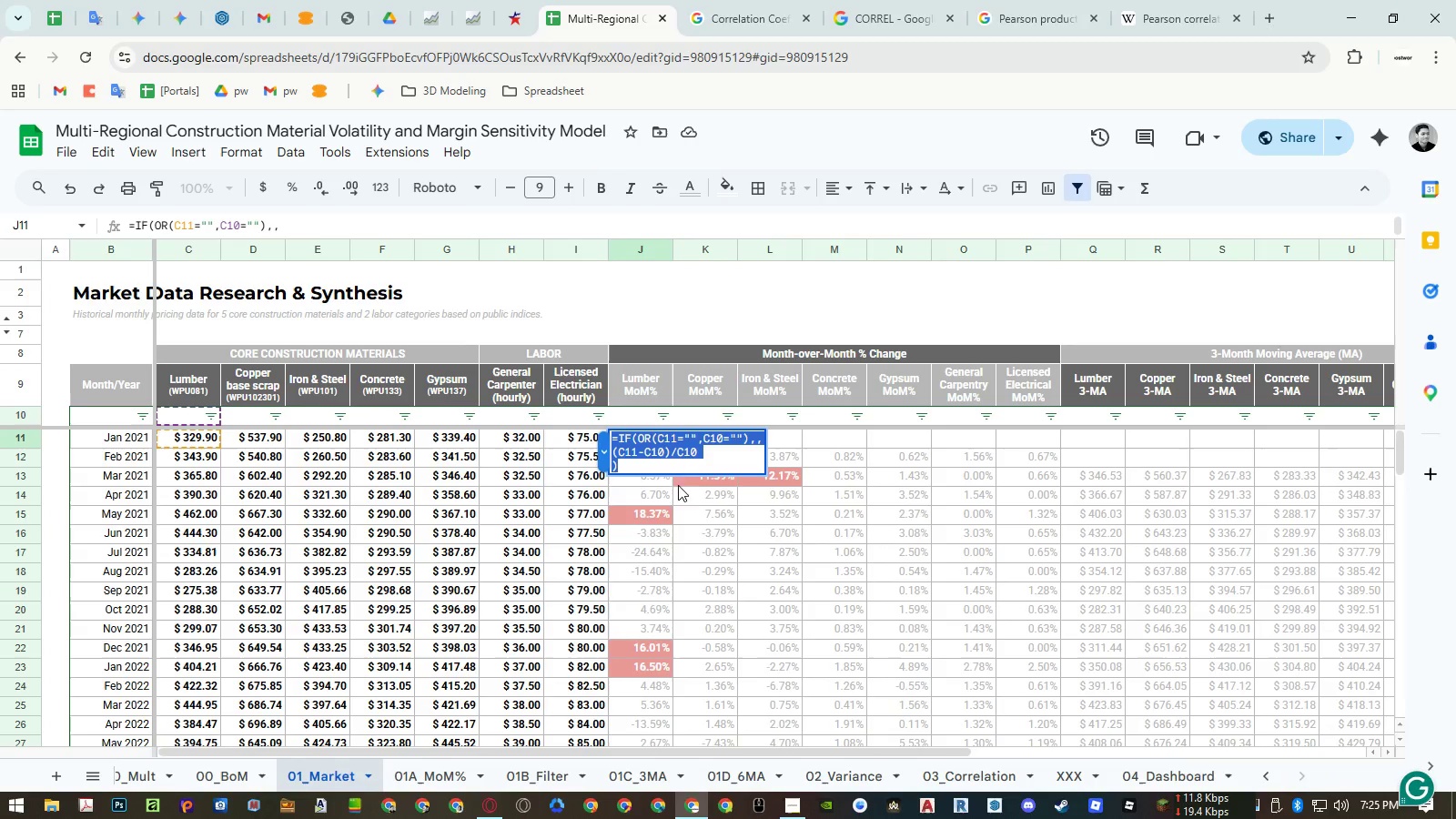 
key(Control+A)
 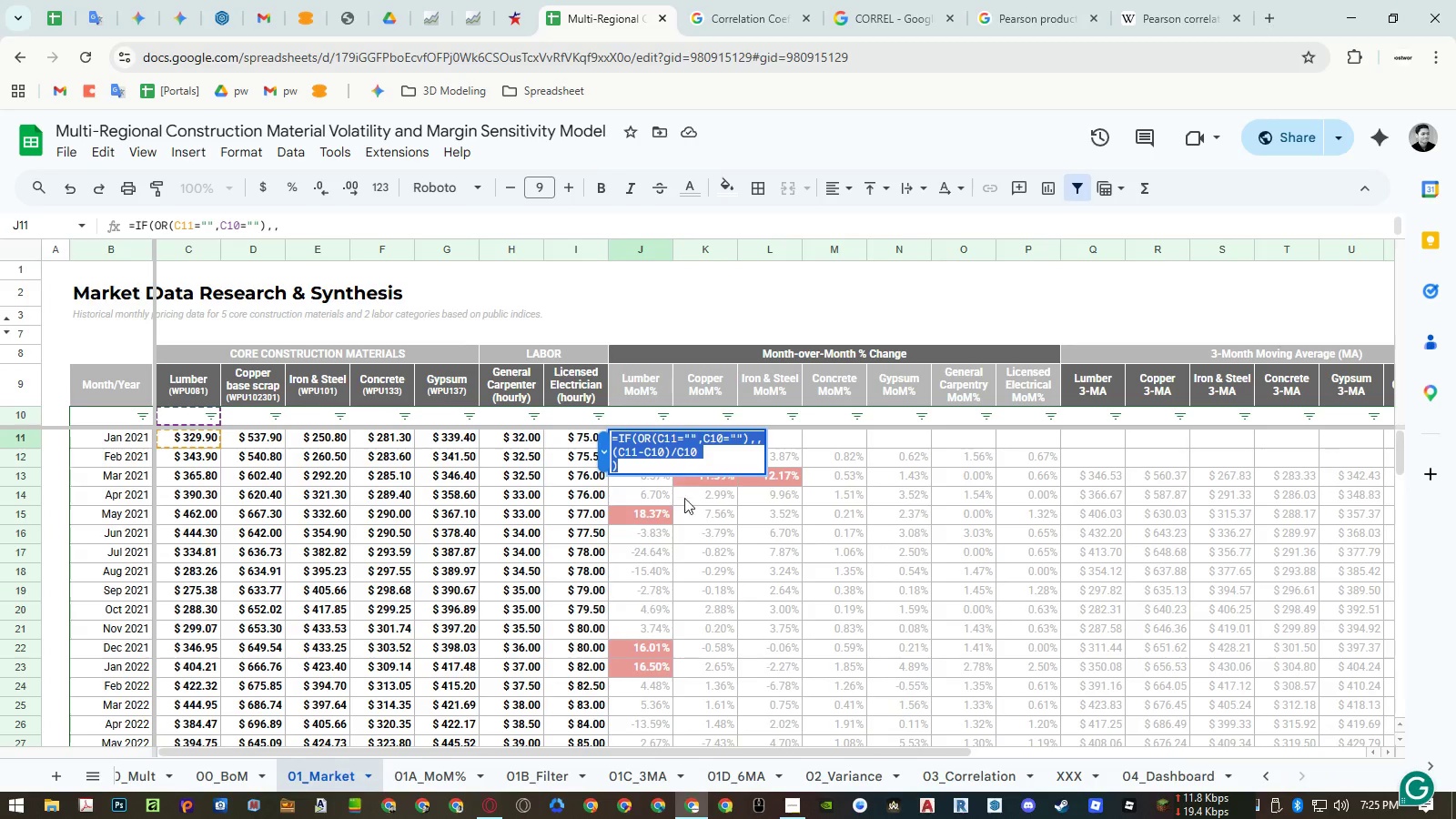 
key(Control+ControlLeft)
 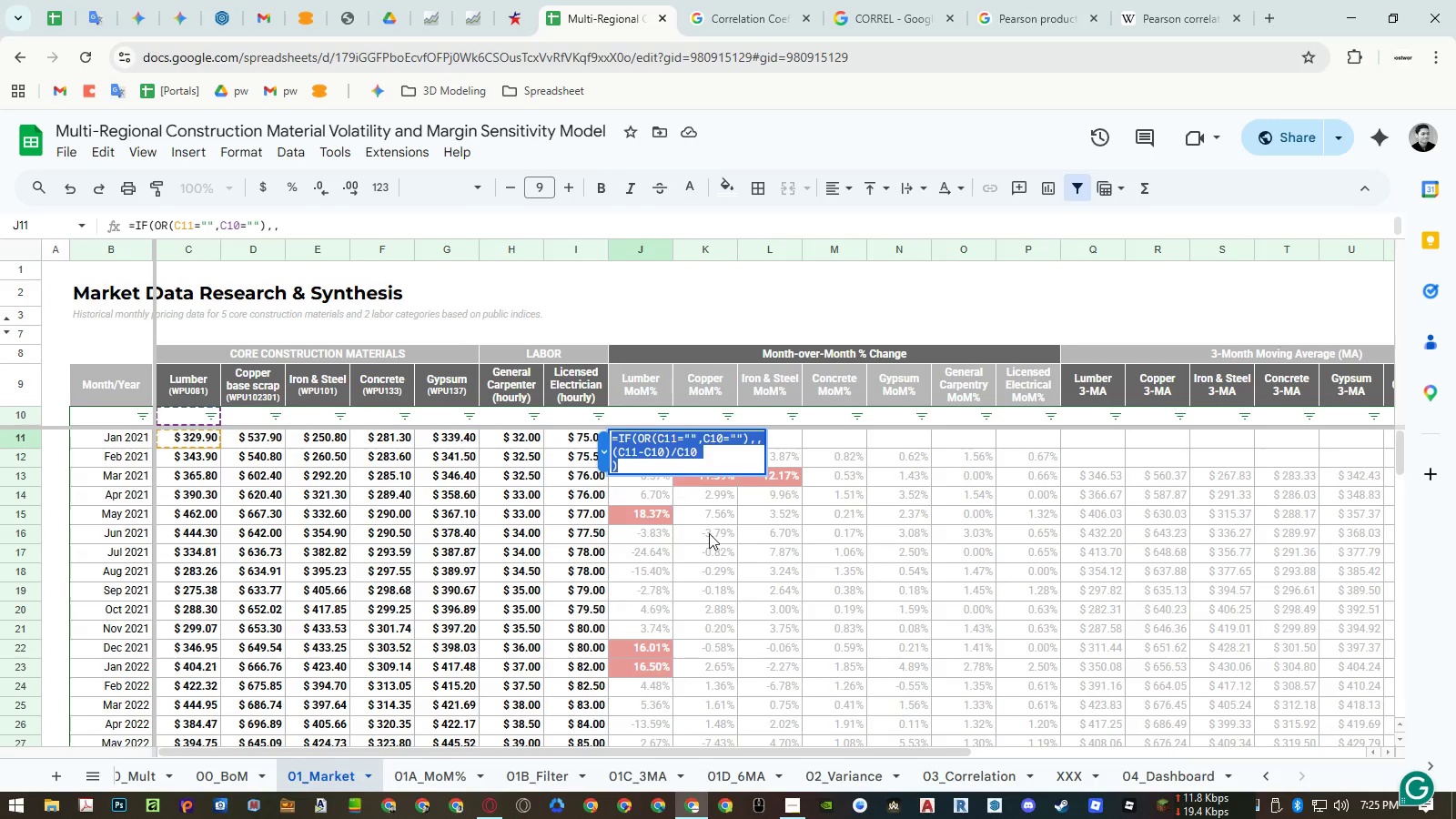 
key(Control+C)
 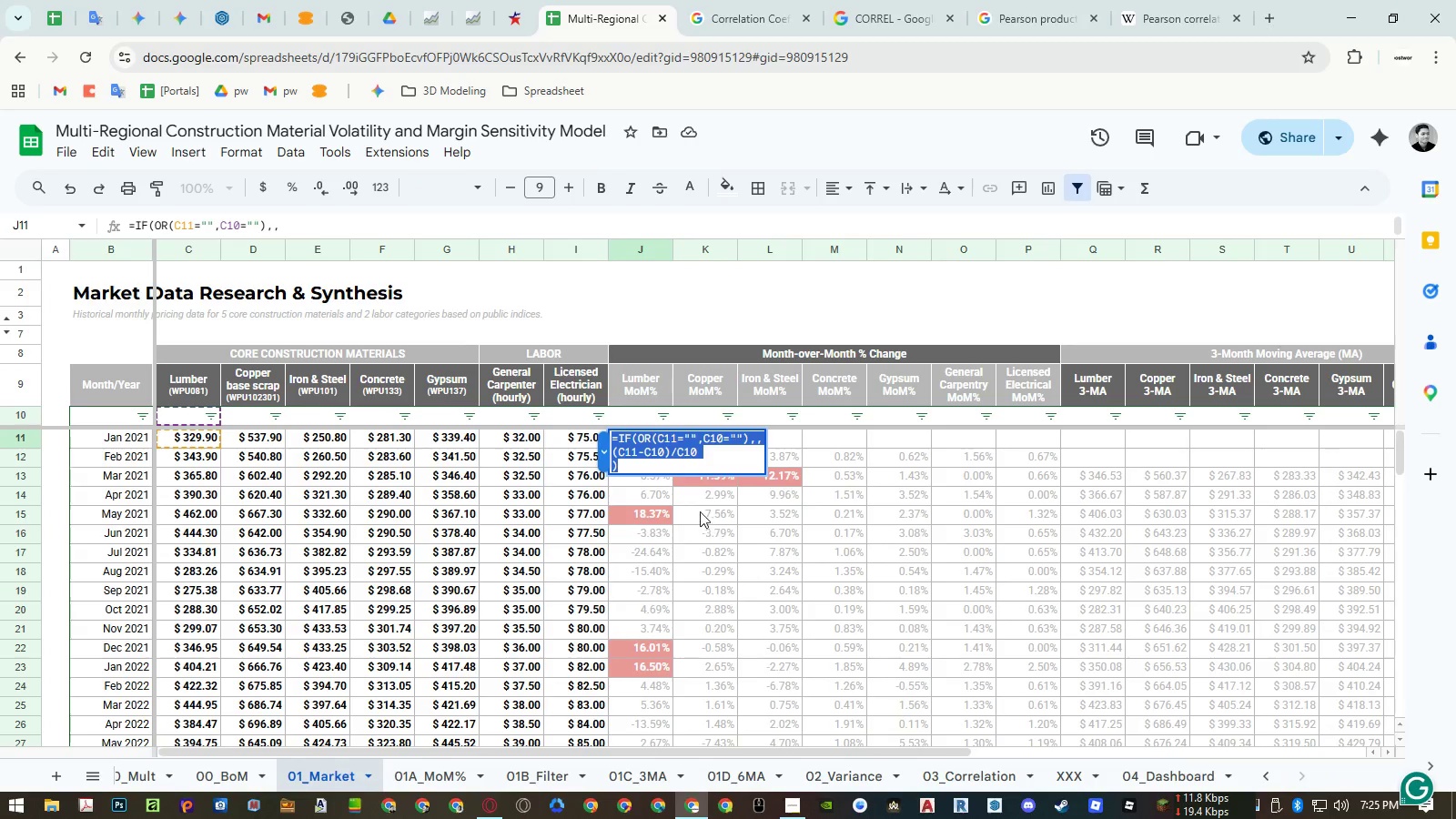 
key(Escape)
 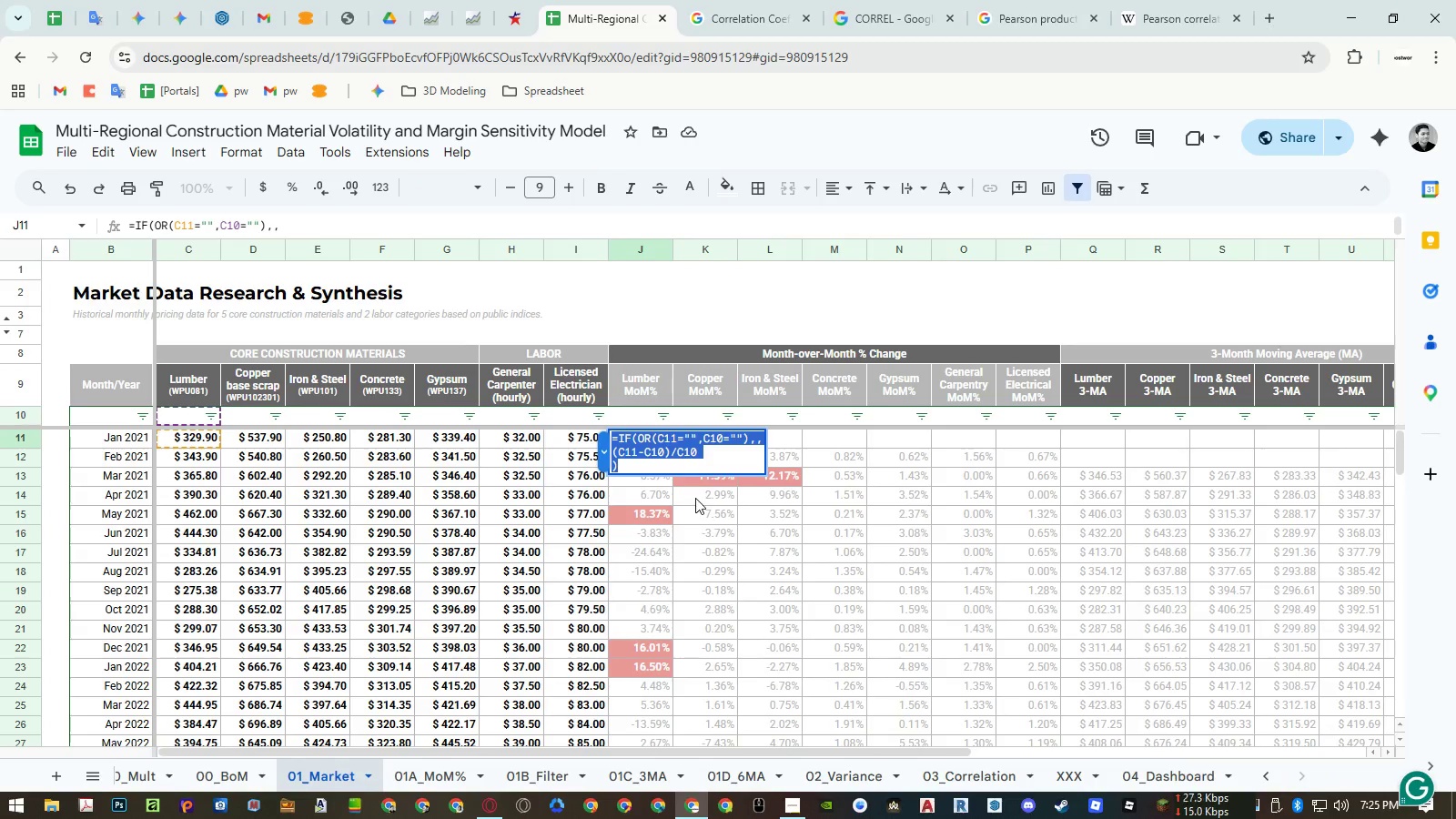 
key(Escape)
 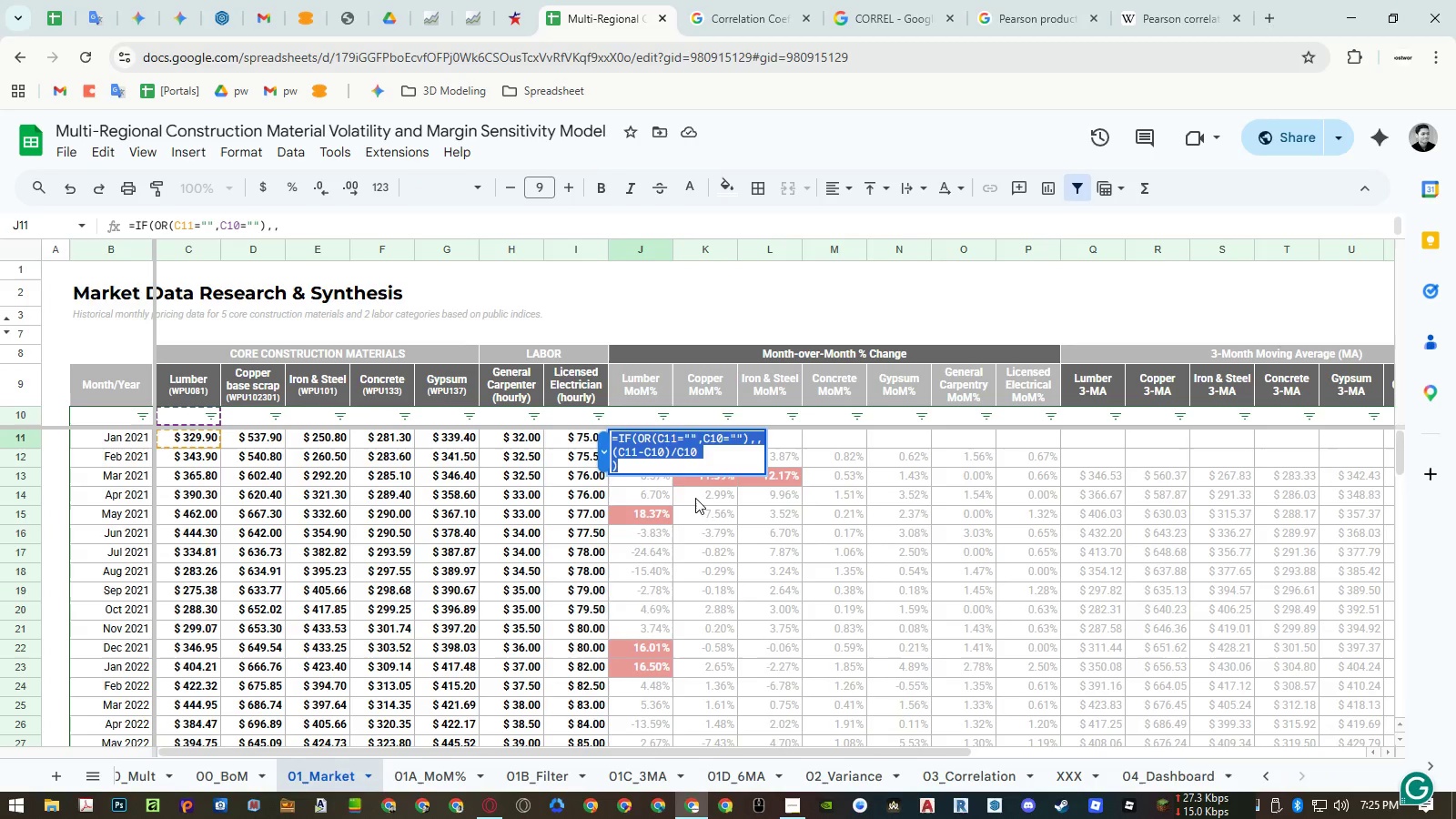 
key(Escape)
 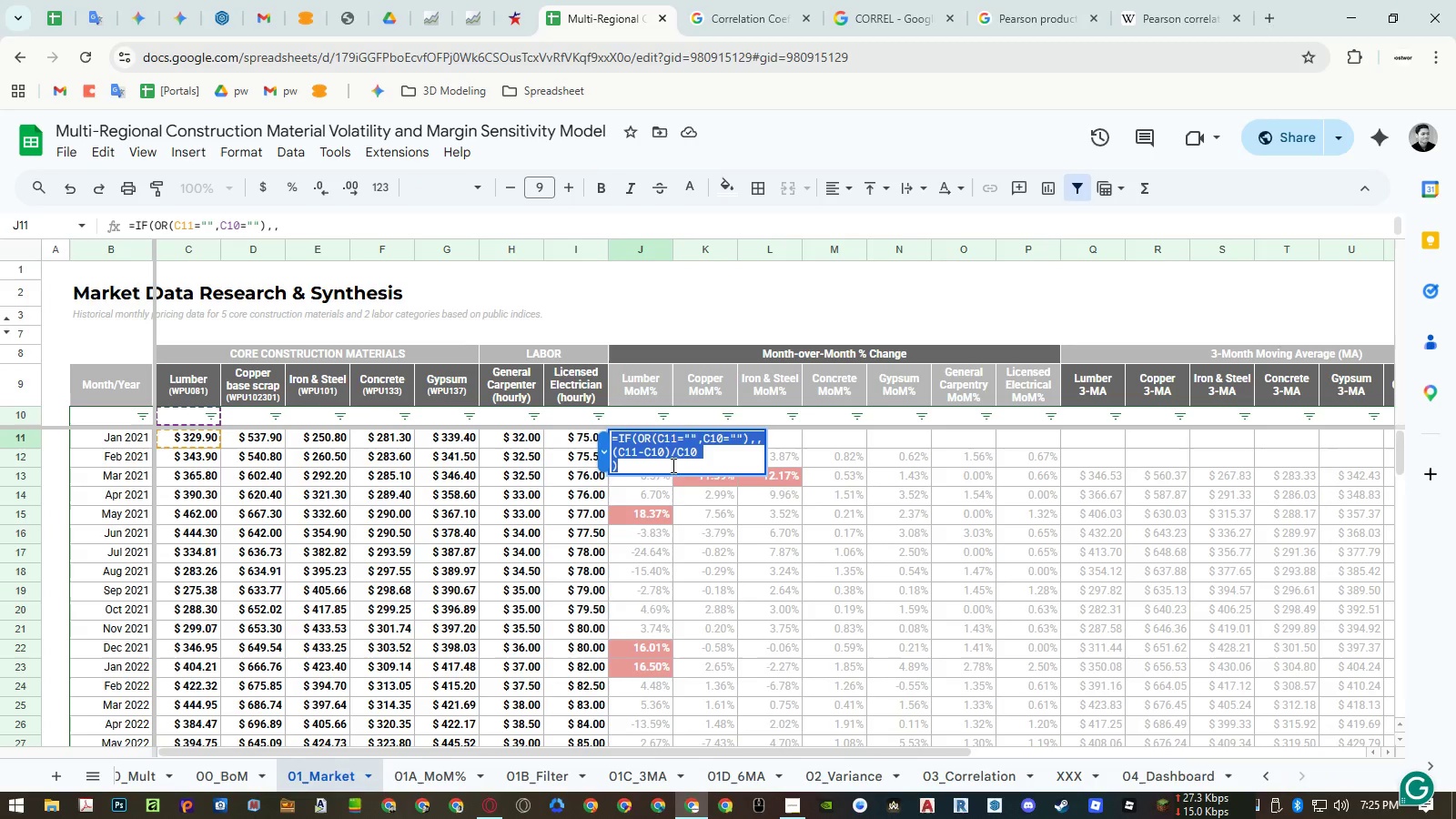 
left_click([672, 461])
 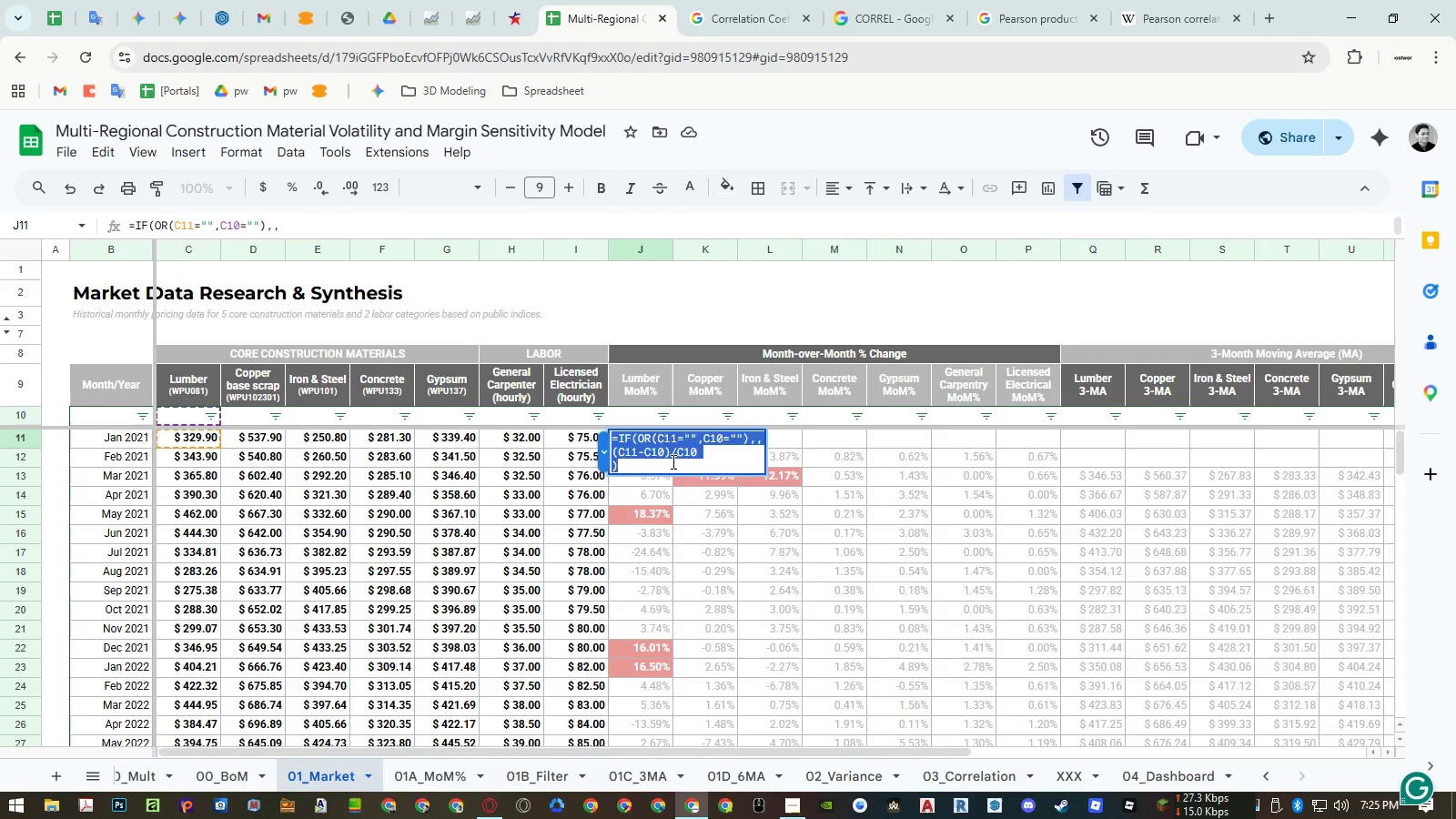 
key(Escape)
 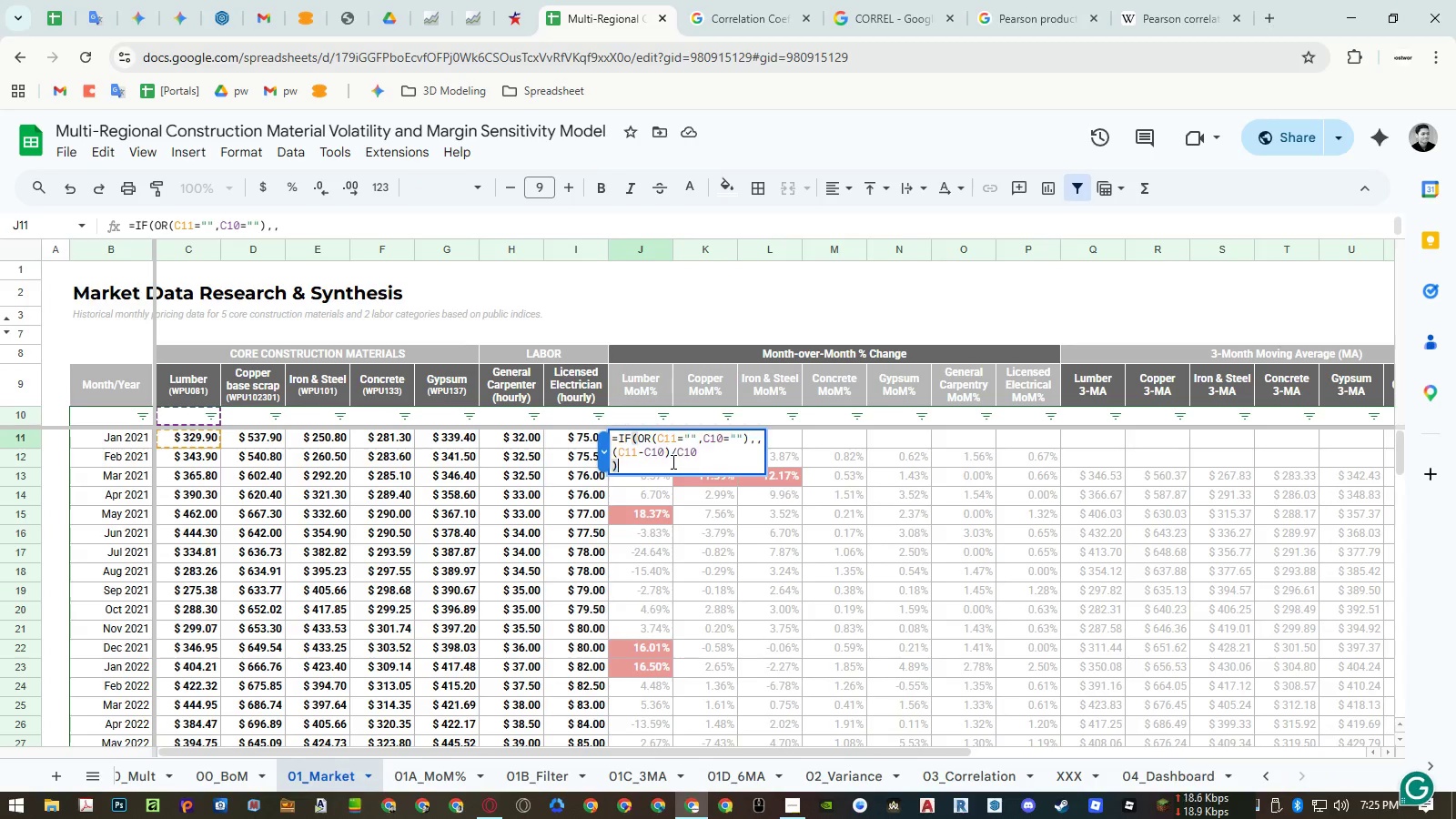 
key(Escape)
 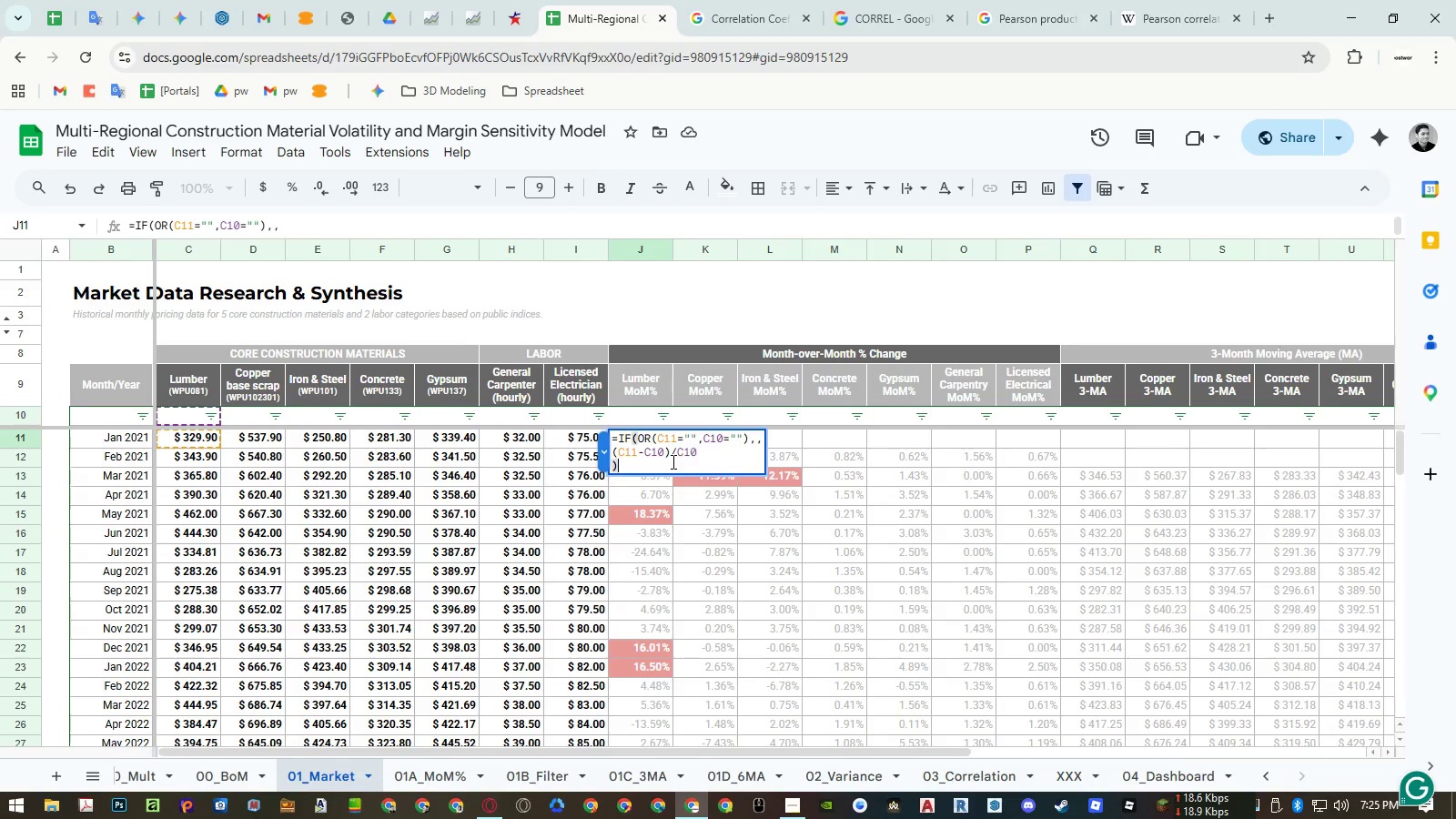 
key(Escape)
 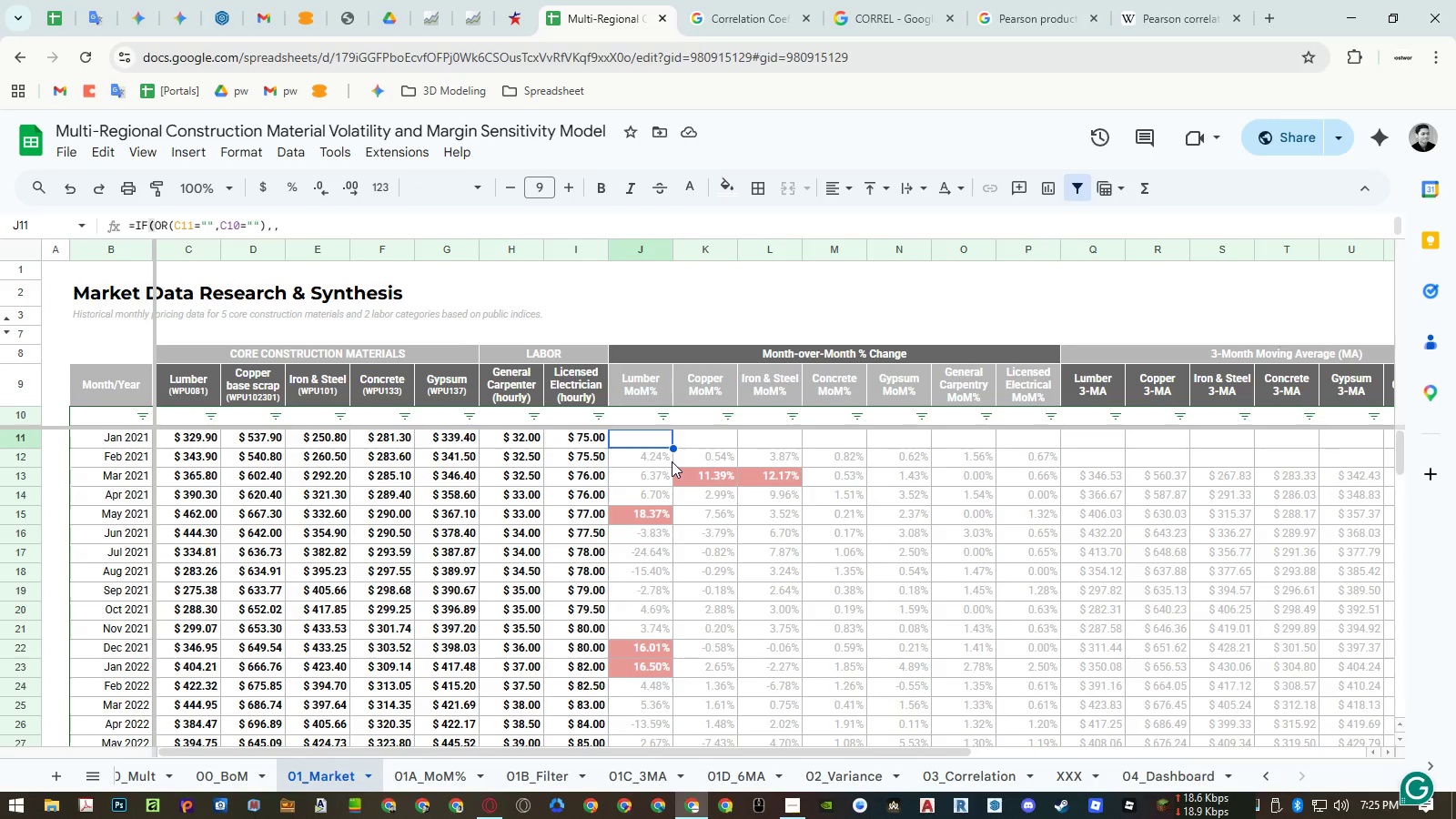 
key(Escape)
 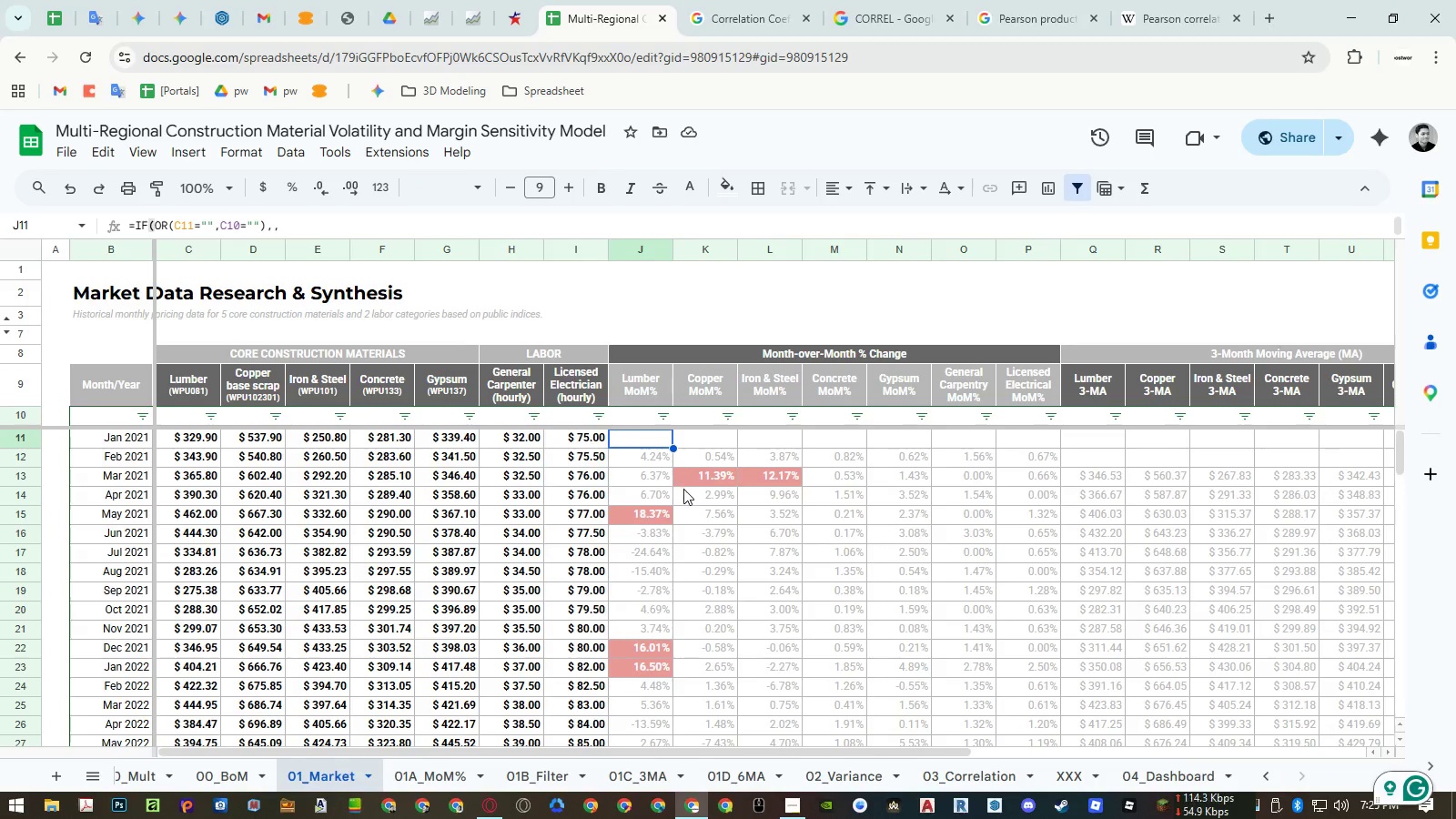 
key(Control+Z)
 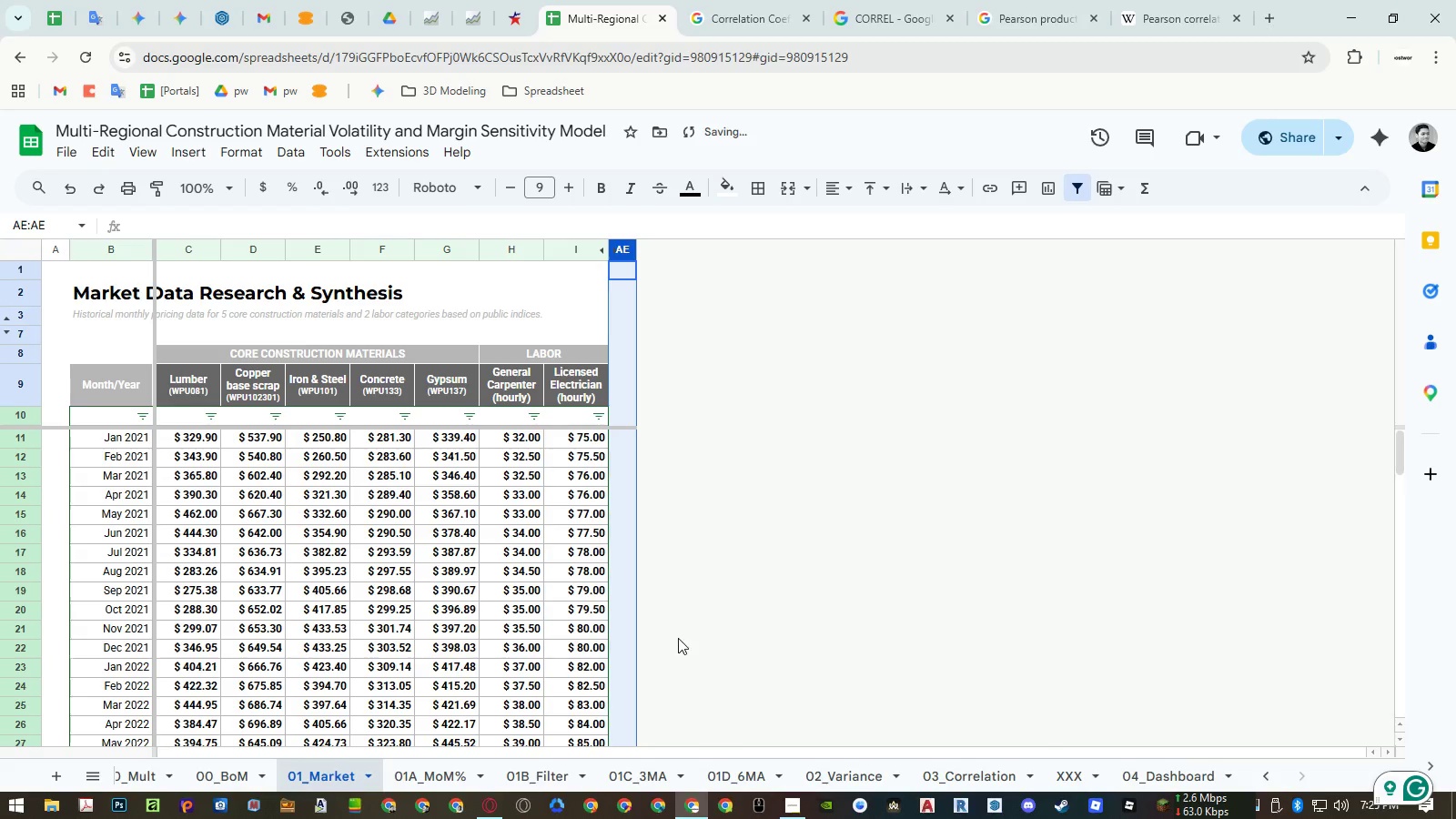 
key(Control+Y)
 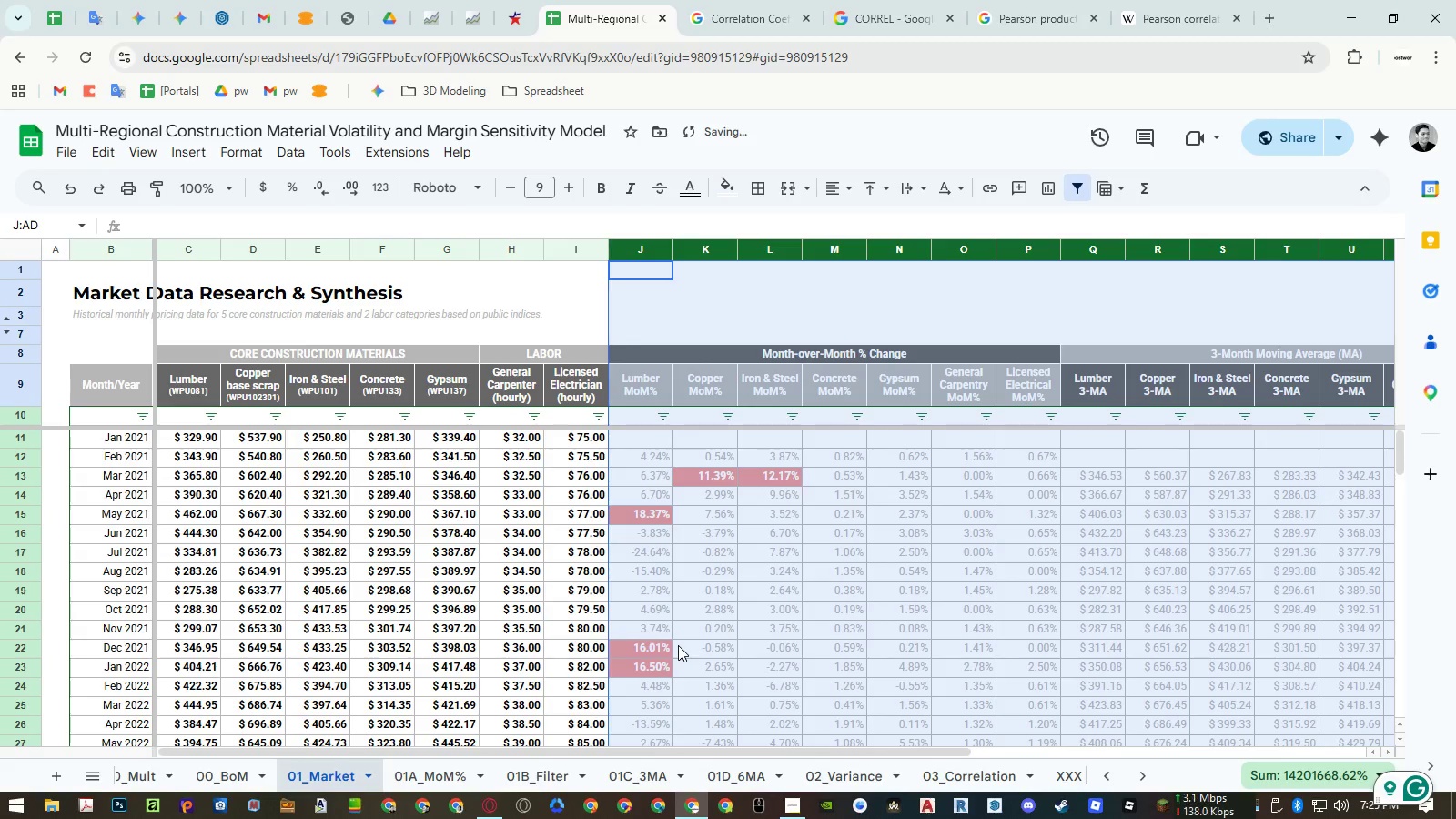 
key(Control+Z)
 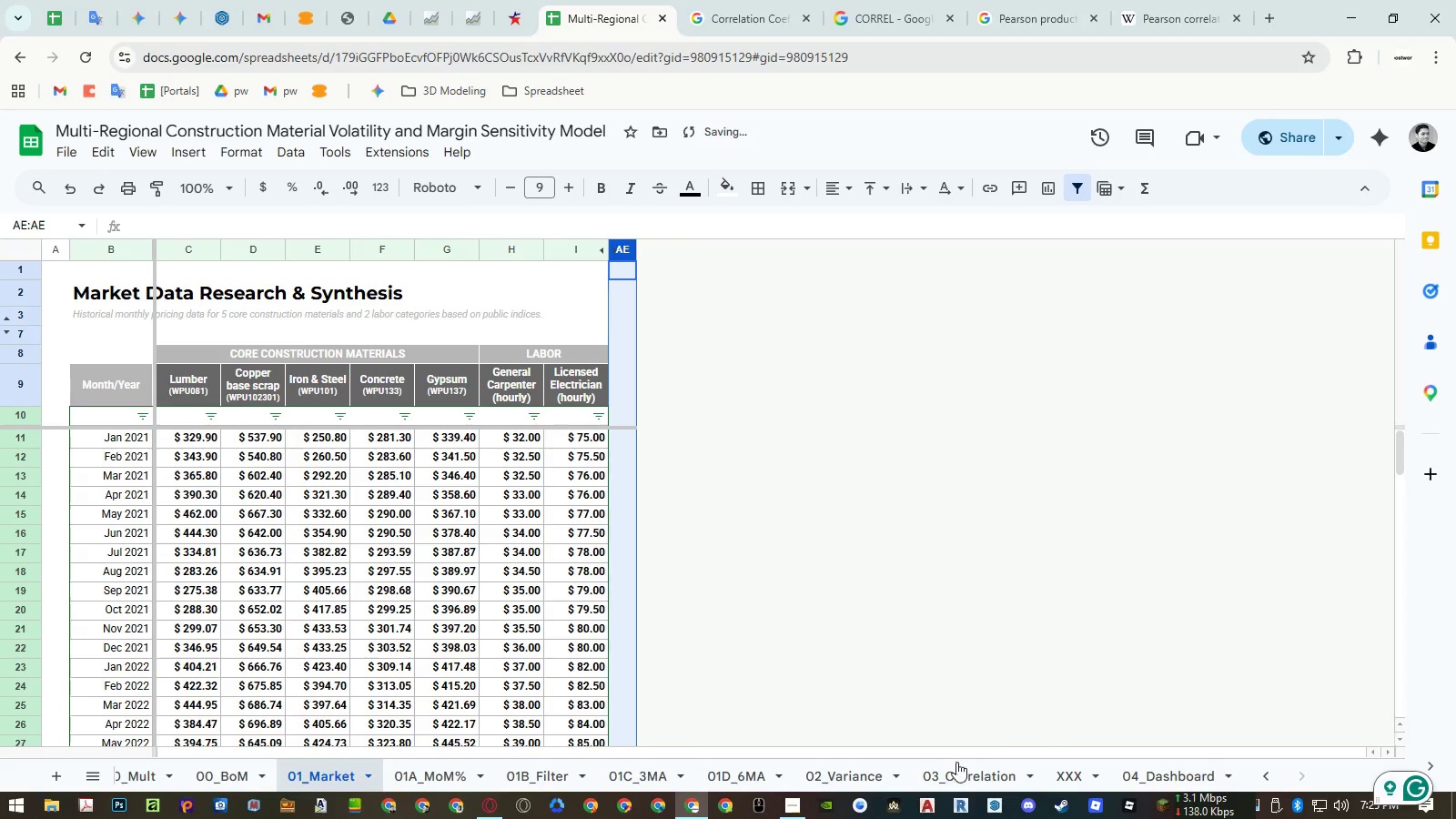 
left_click([979, 773])
 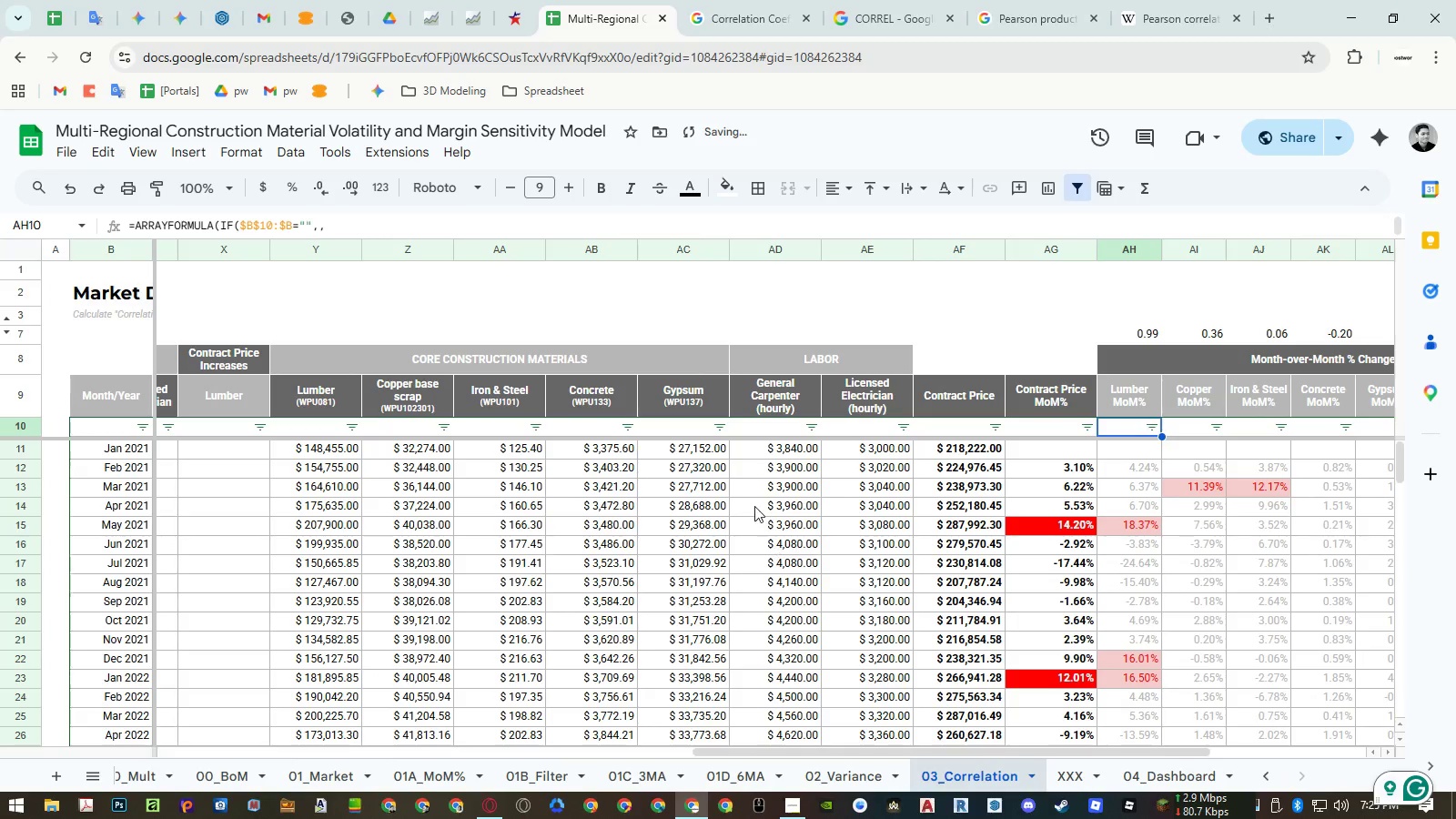 
key(Shift+ShiftLeft)
 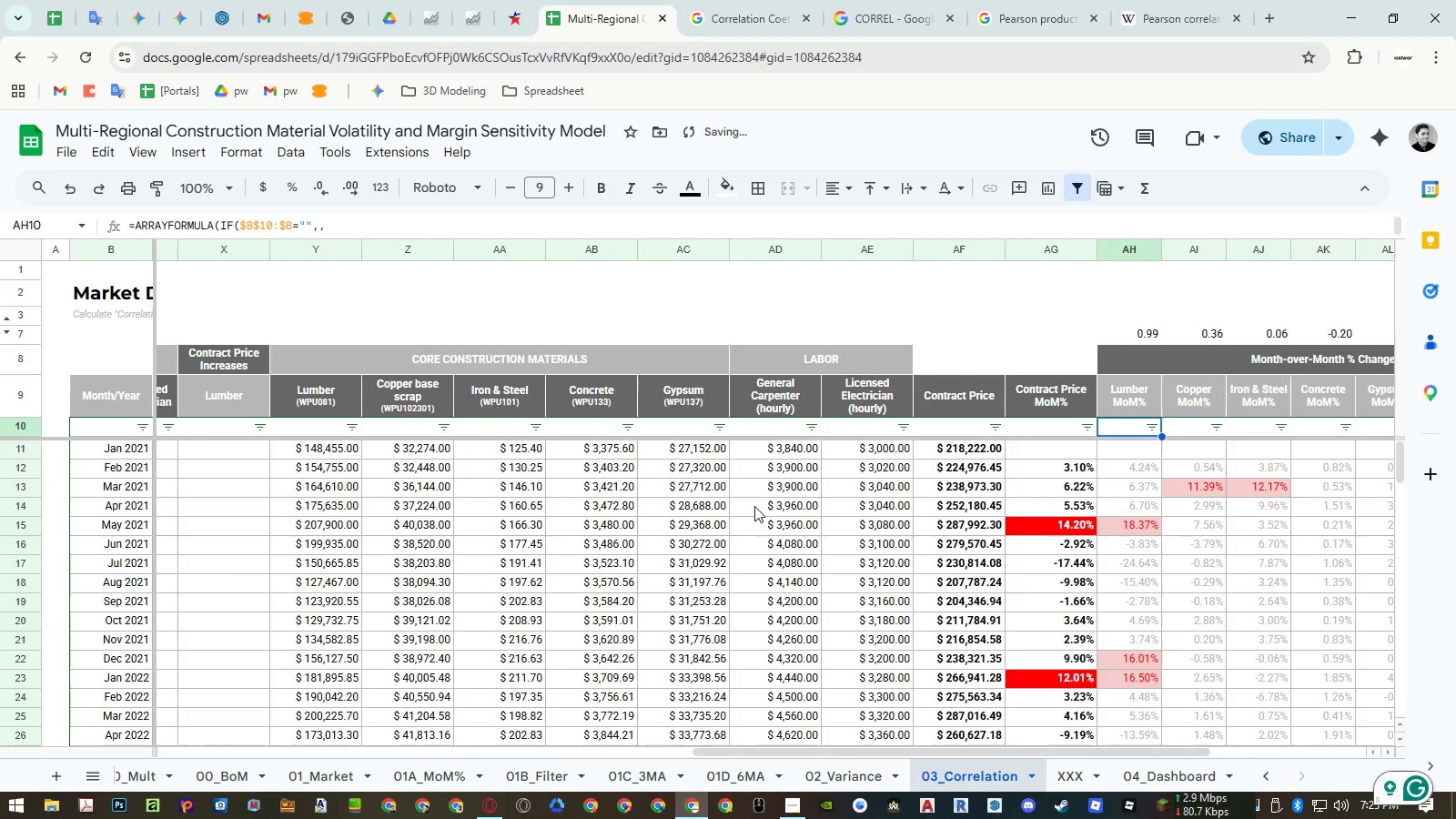 
hold_key(key=ShiftLeft, duration=0.78)
scroll: coordinate [754, 506], scroll_direction: up, amount: 6.0
 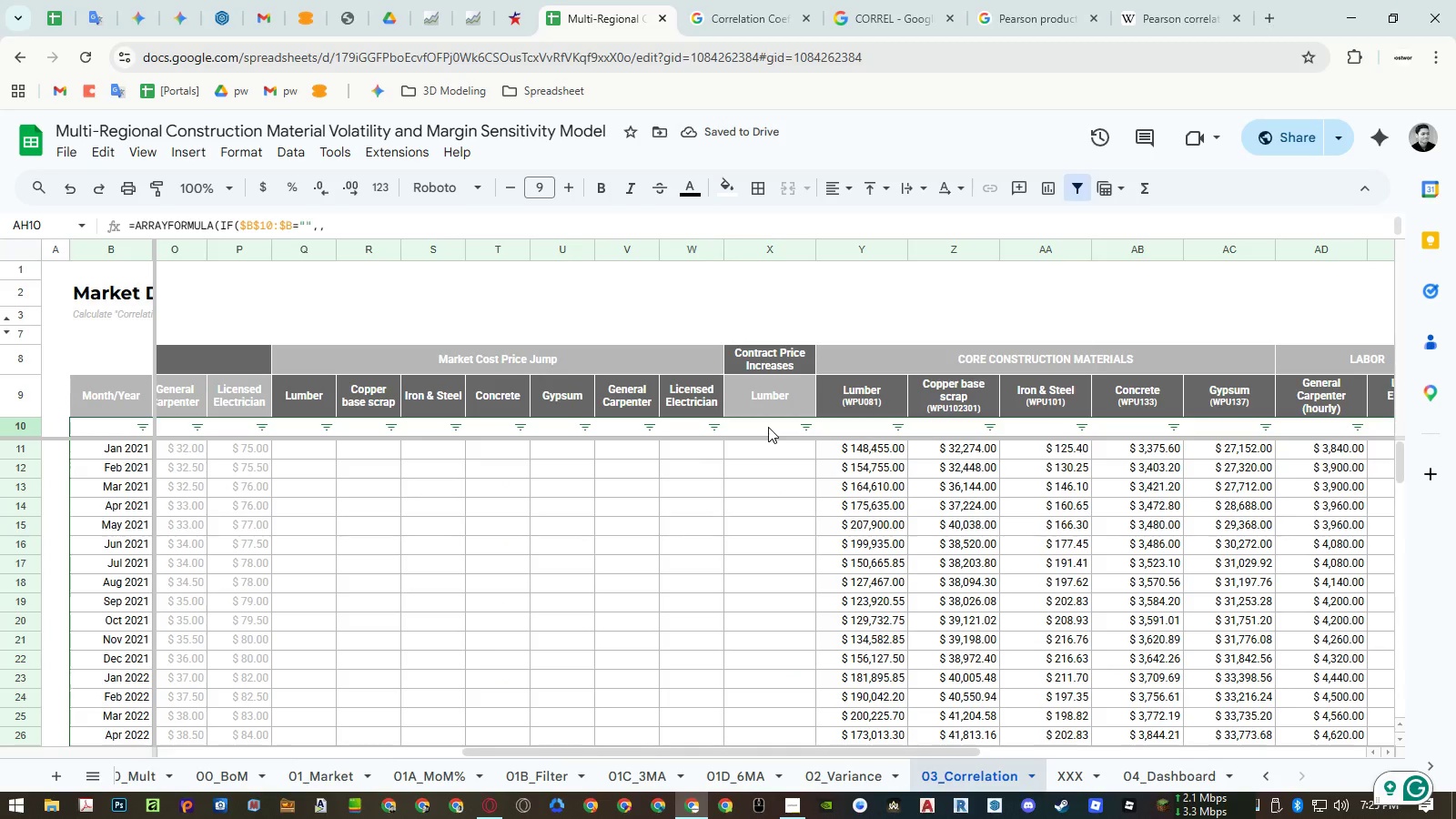 
double_click([765, 450])
 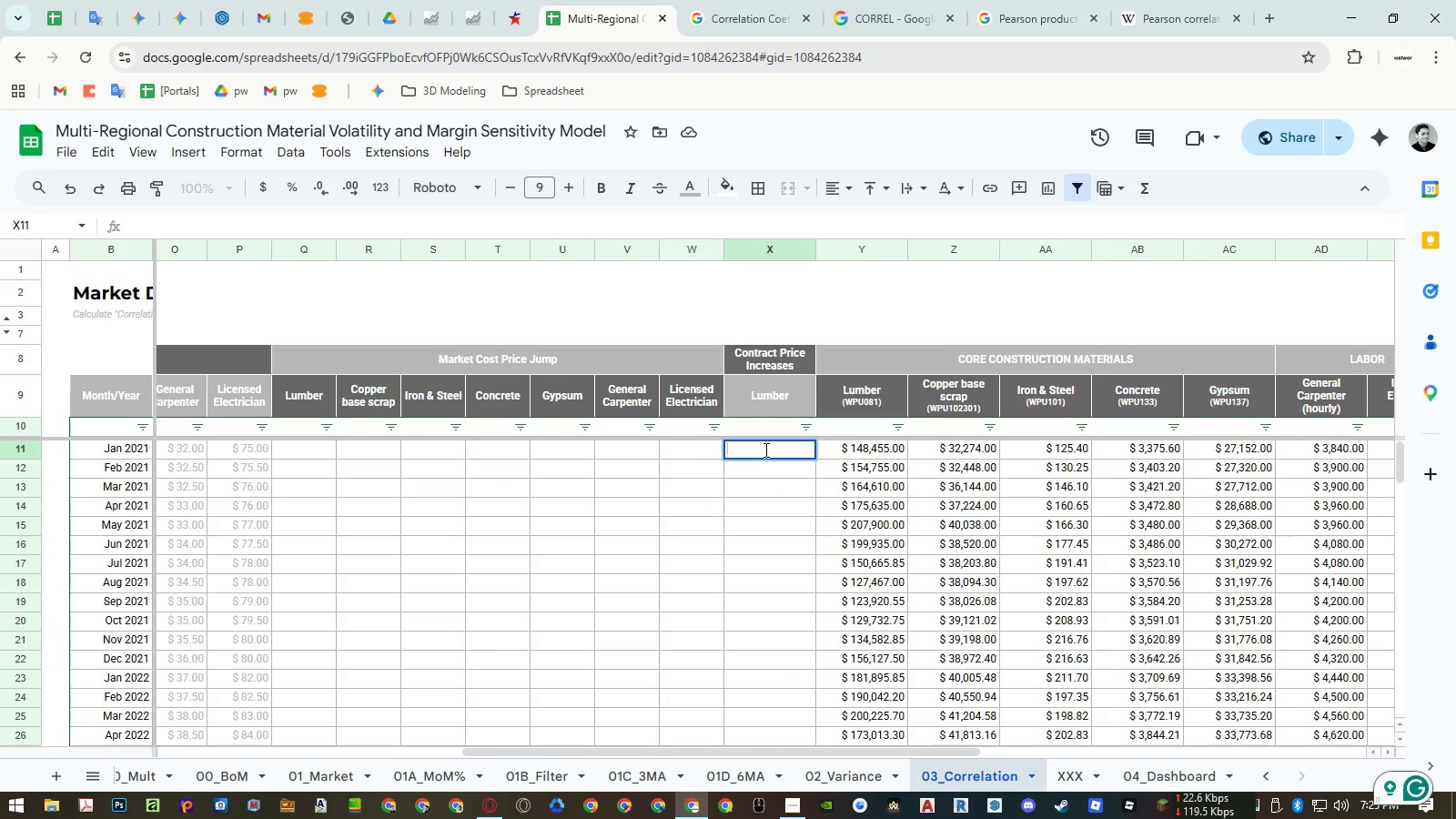 
key(Control+ControlLeft)
 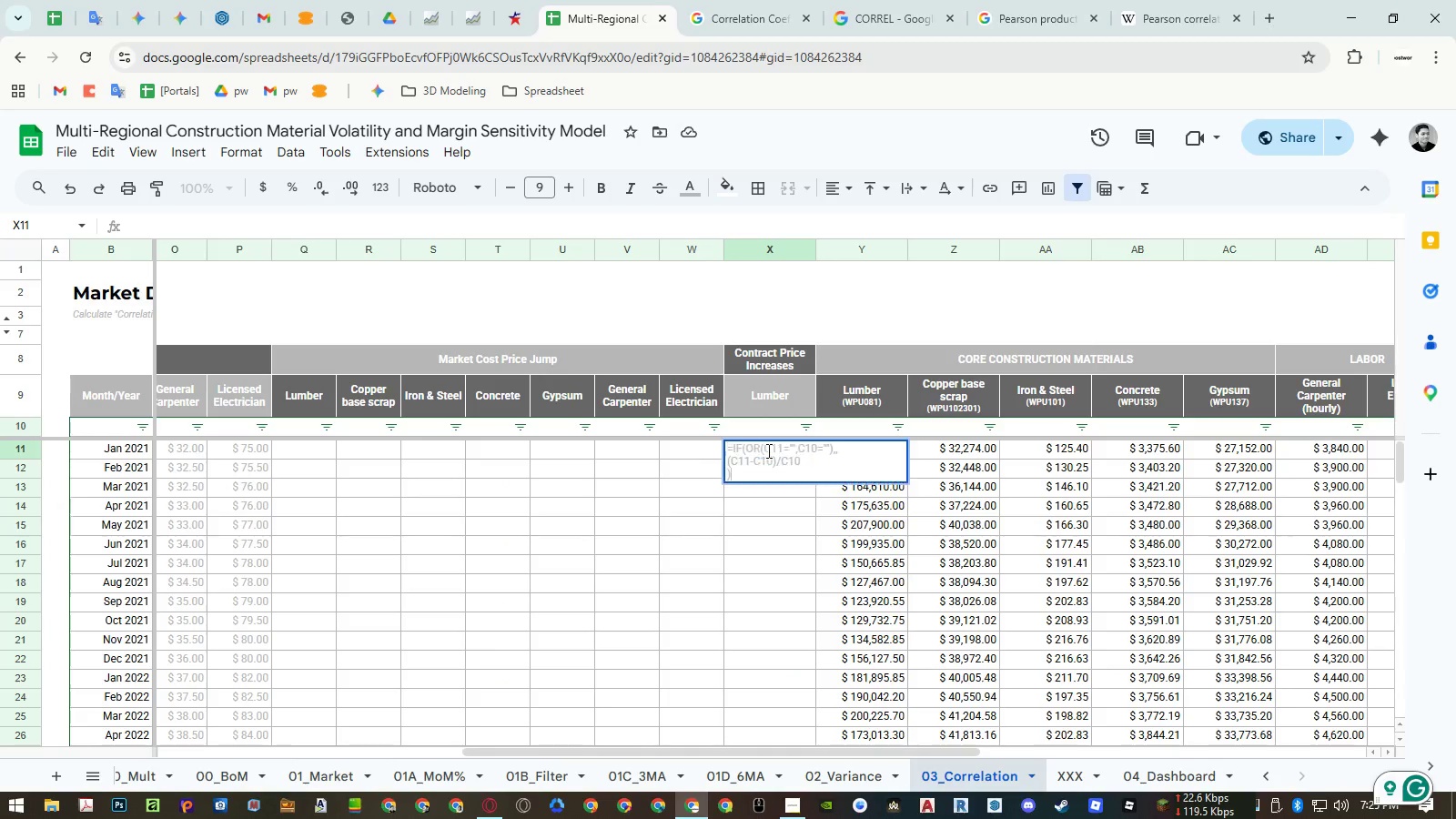 
key(Control+V)
 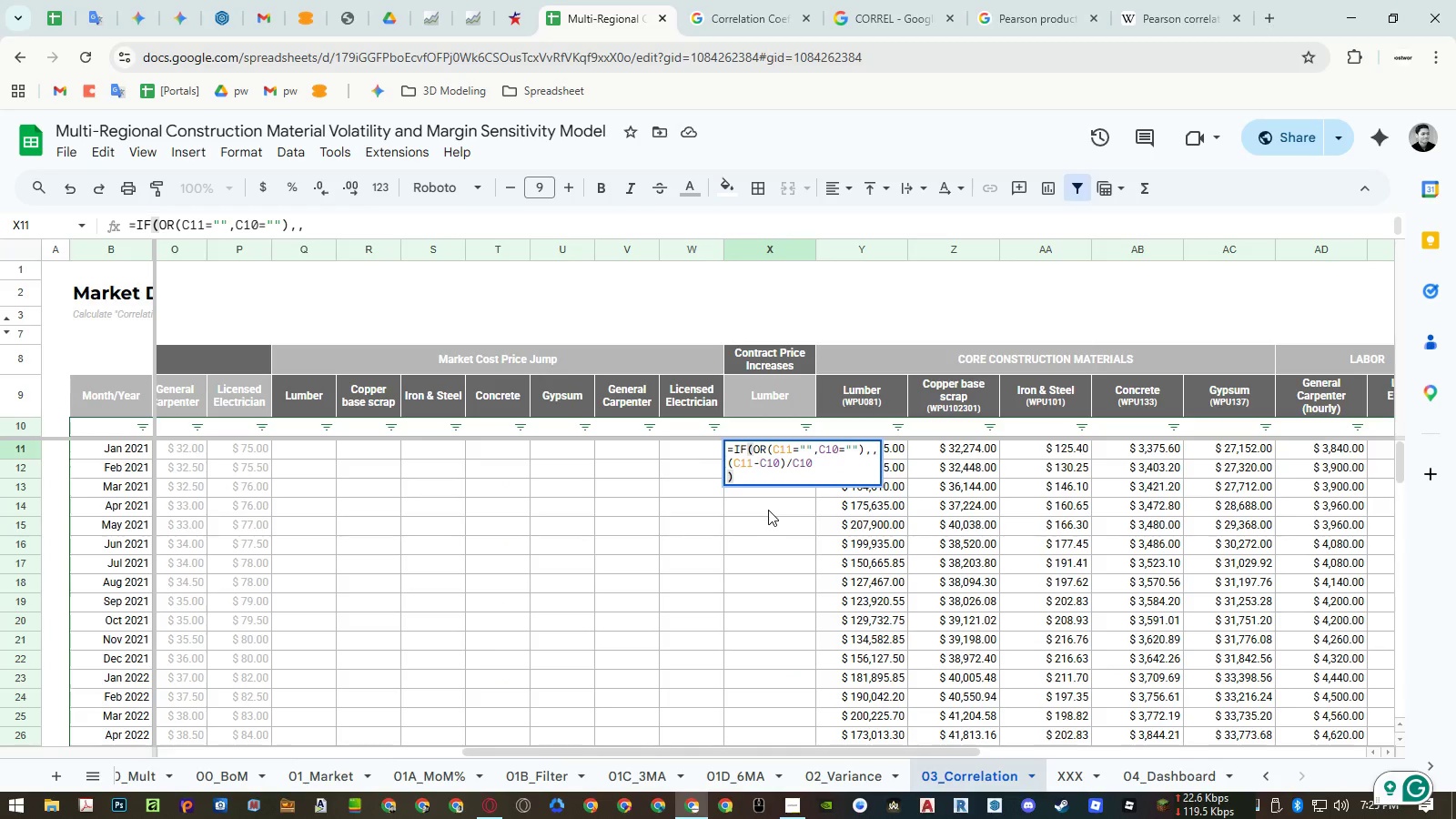 
left_click([768, 510])
 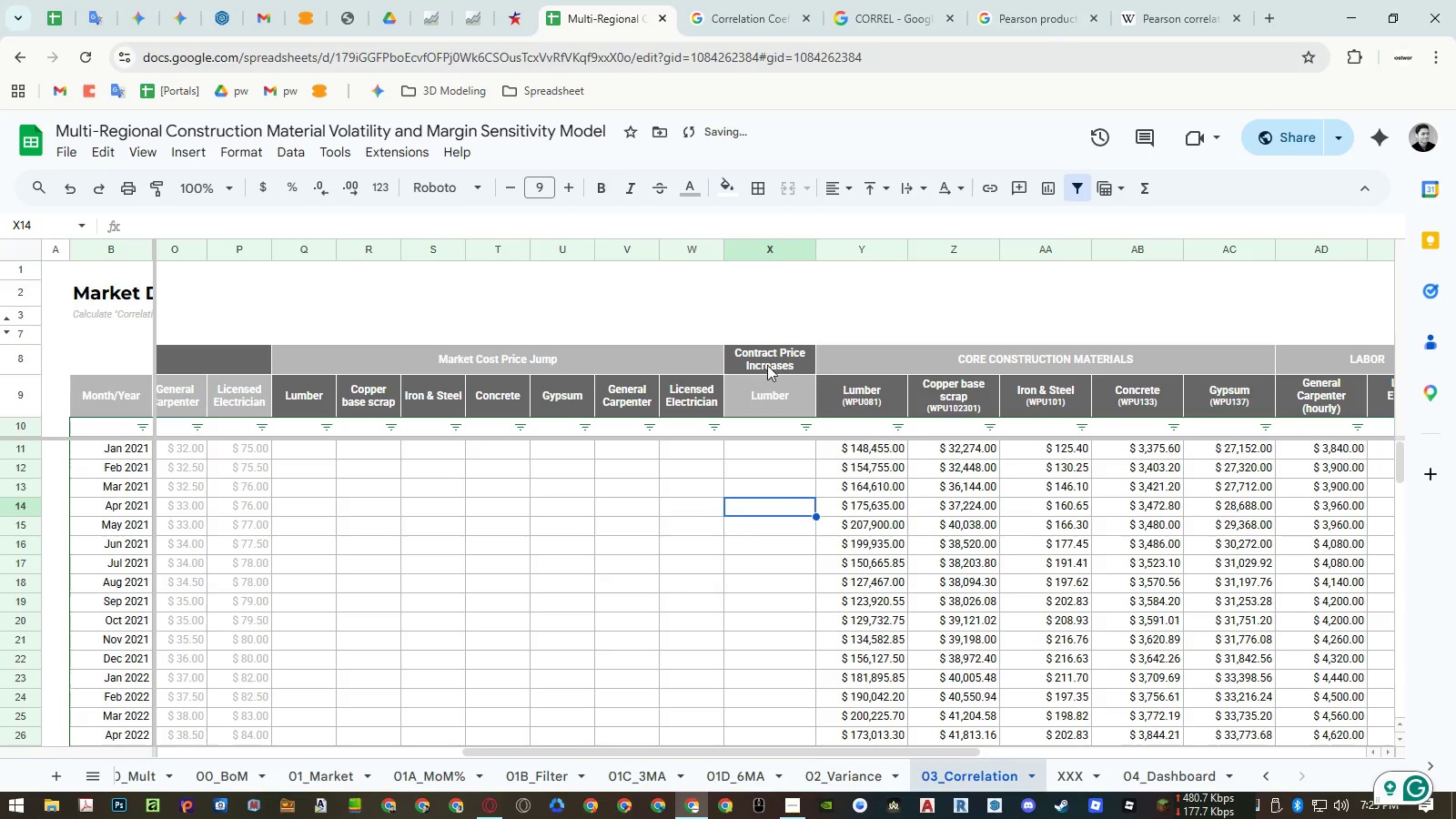 
left_click([767, 363])
 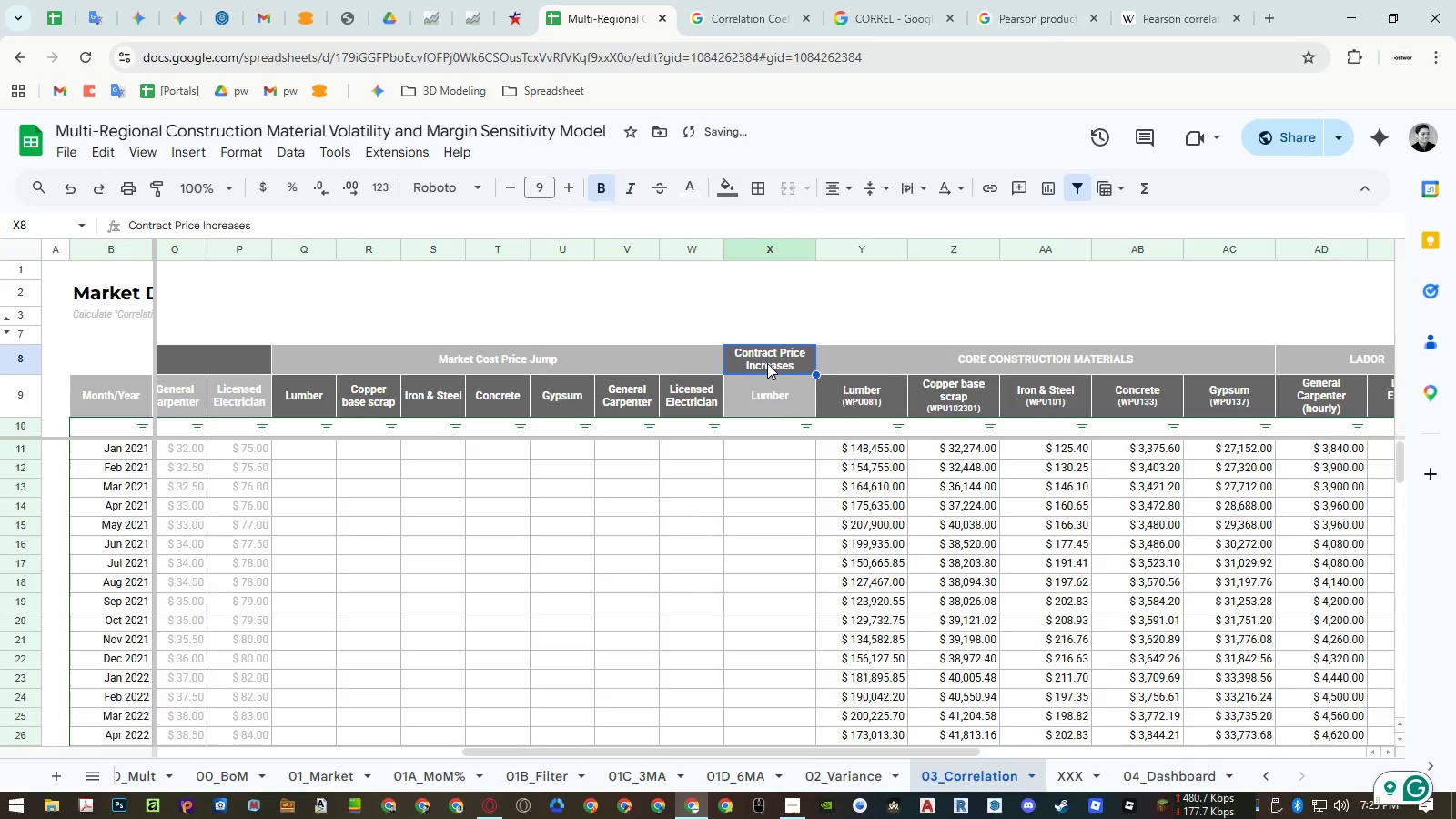 
key(Control+ControlLeft)
 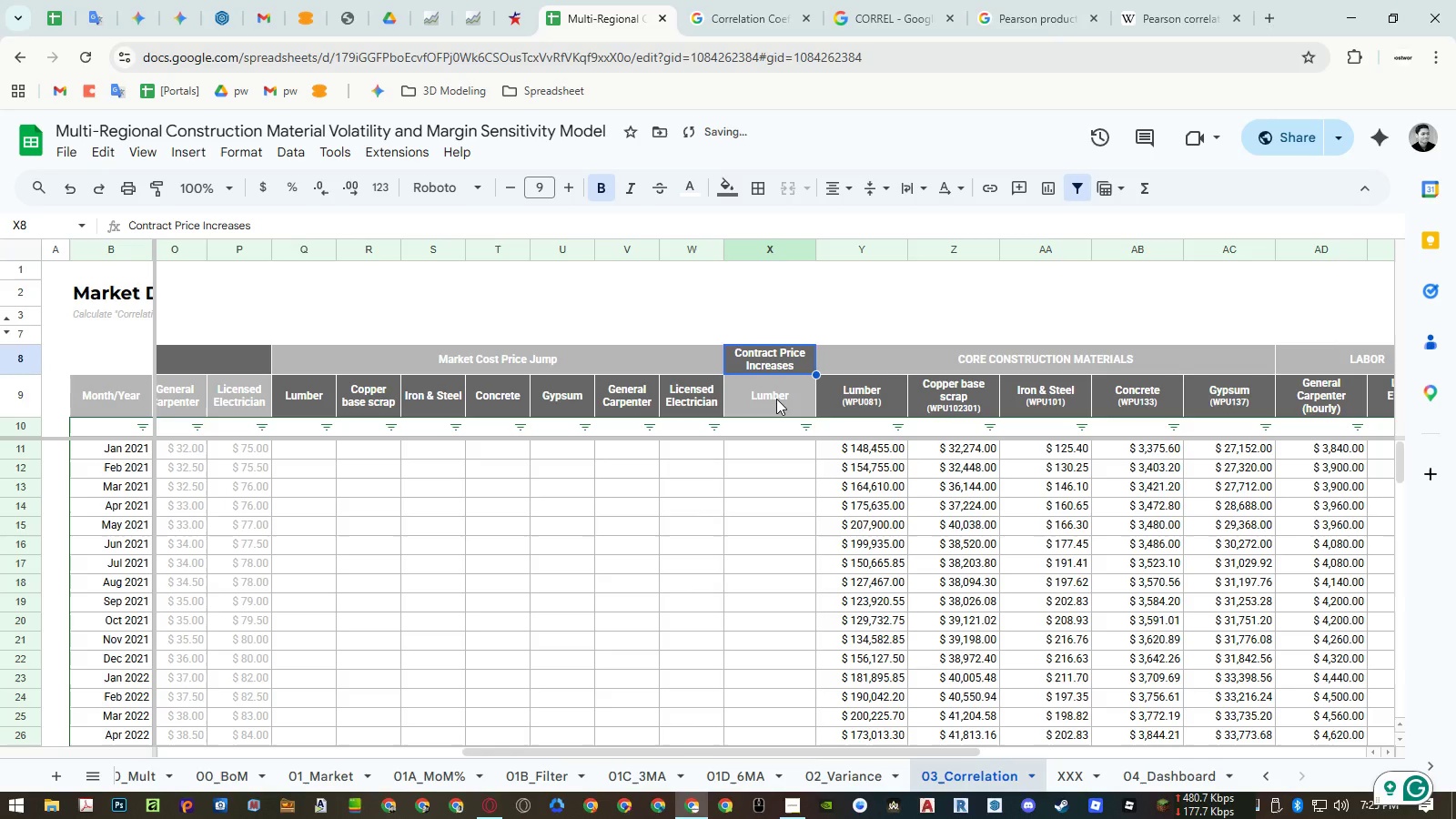 
key(Control+C)
 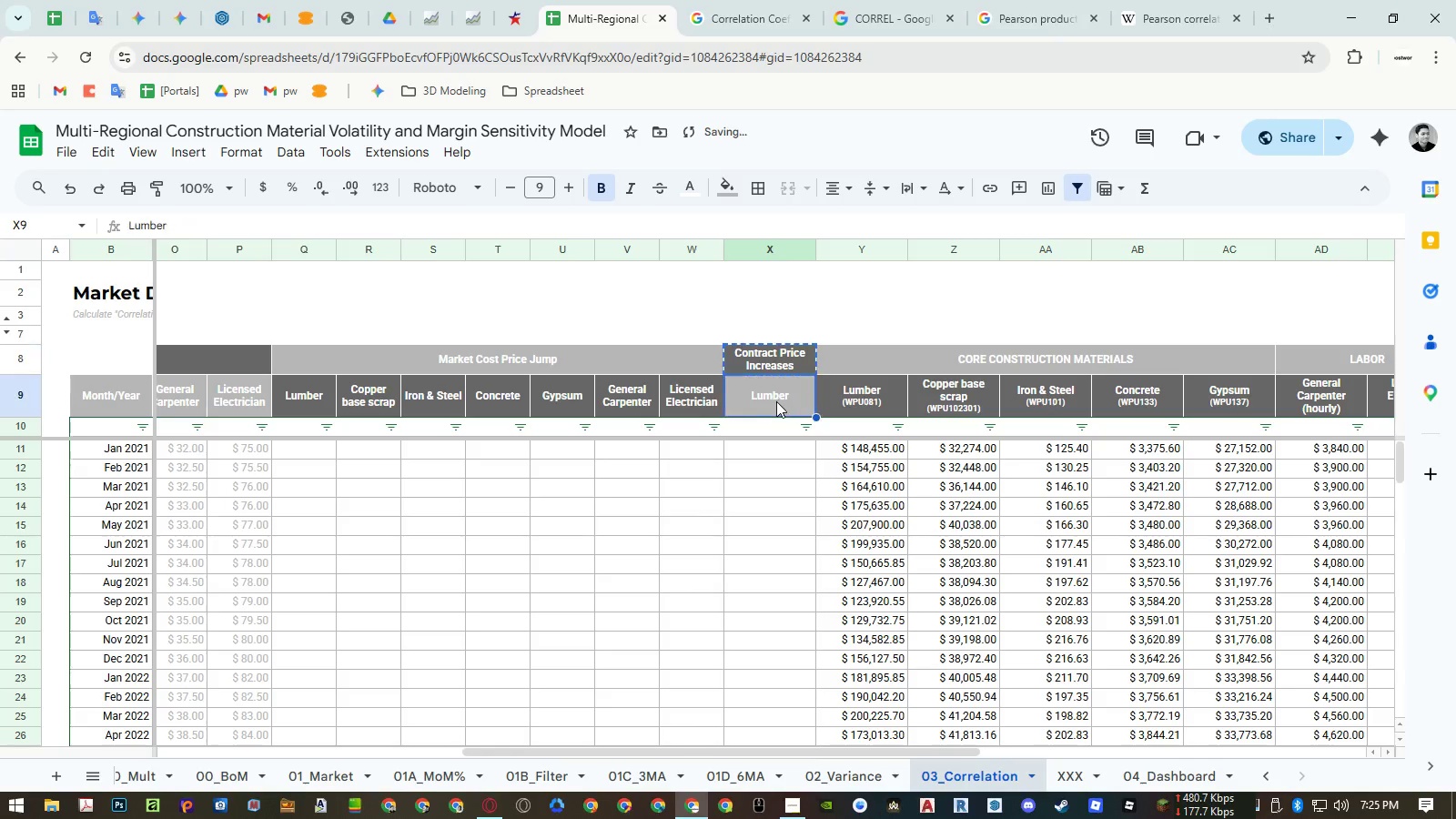 
key(Control+ControlLeft)
 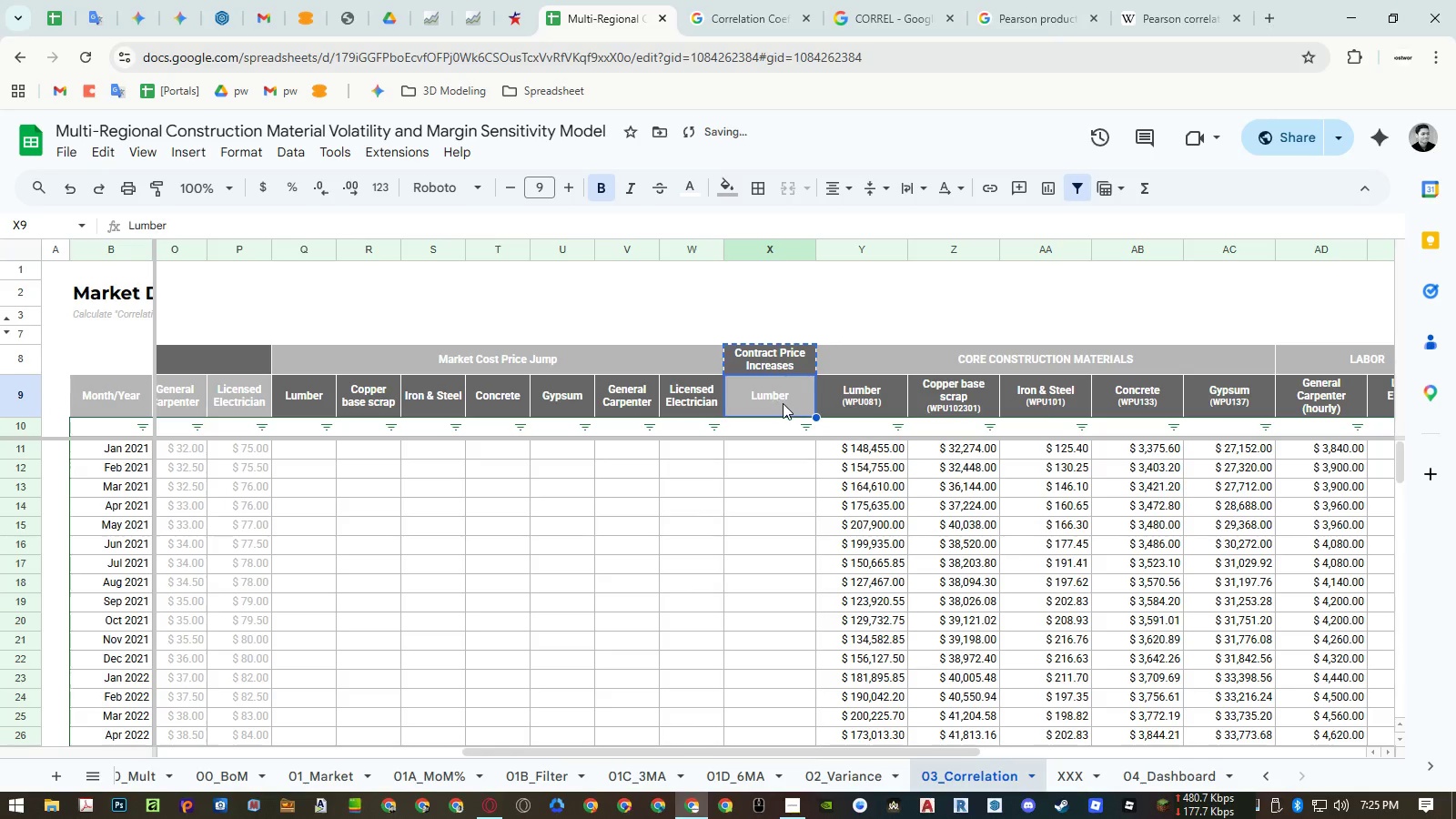 
key(Control+Shift+ShiftLeft)
 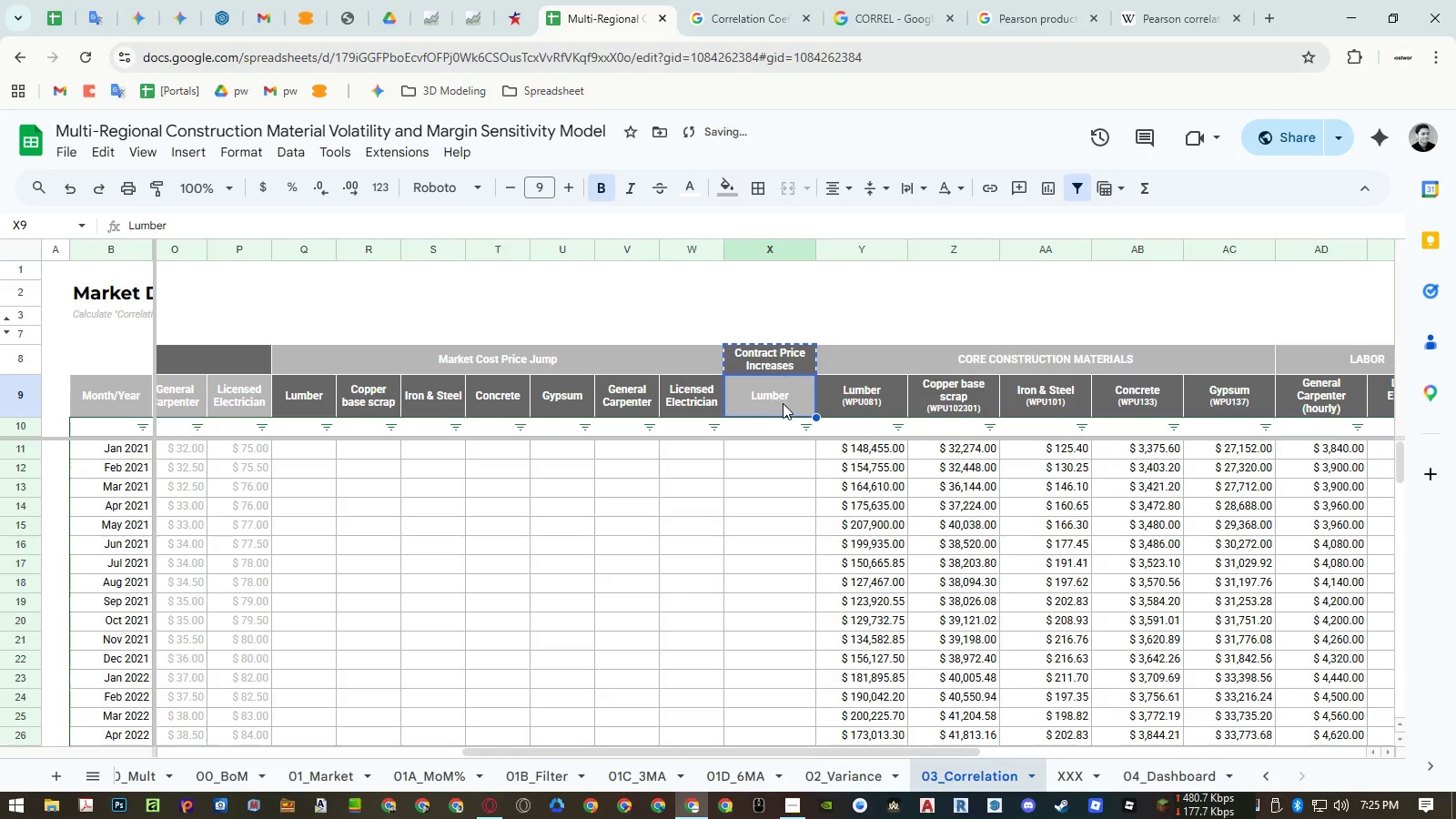 
key(Control+Shift+V)
 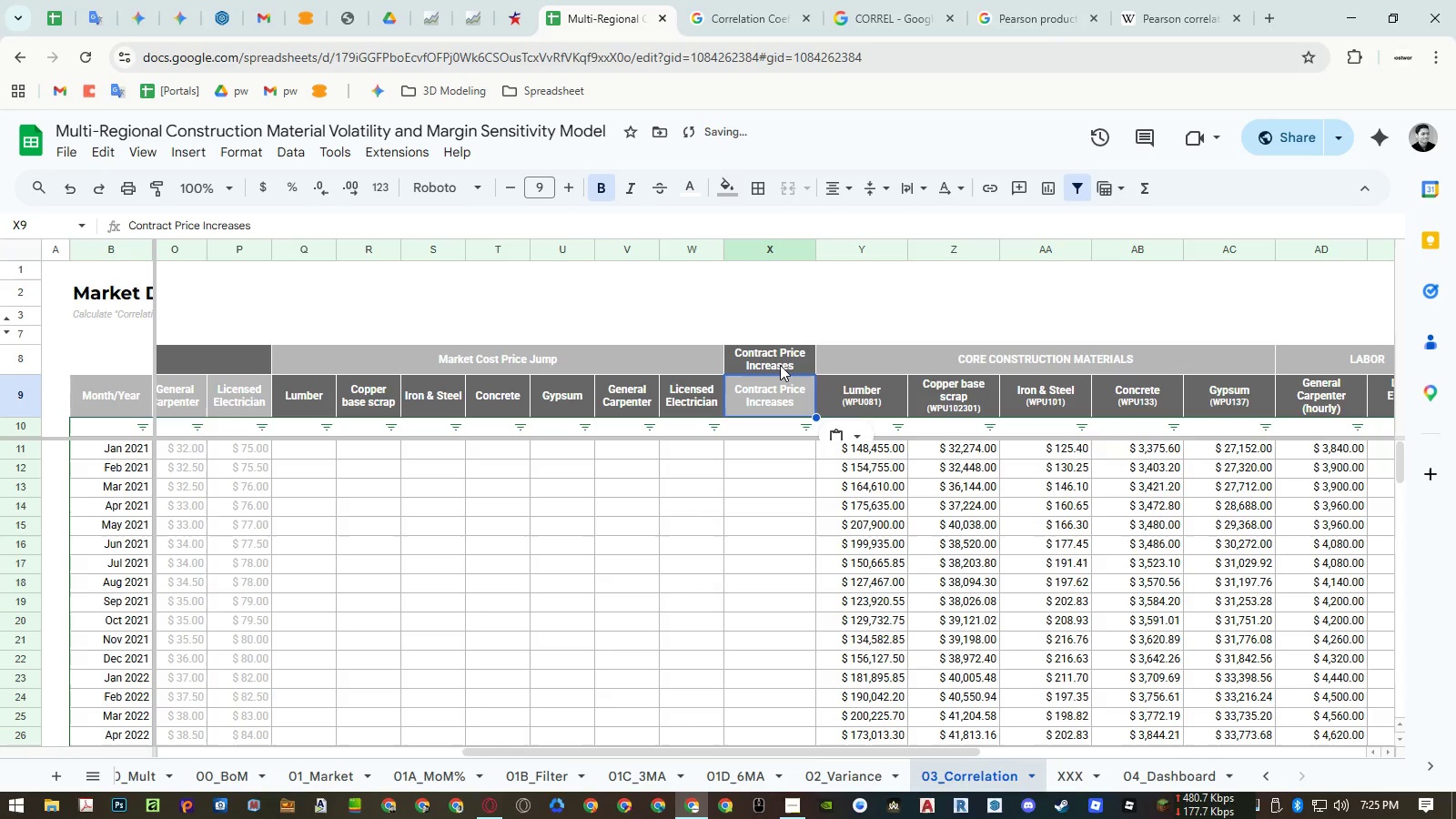 
left_click([780, 364])
 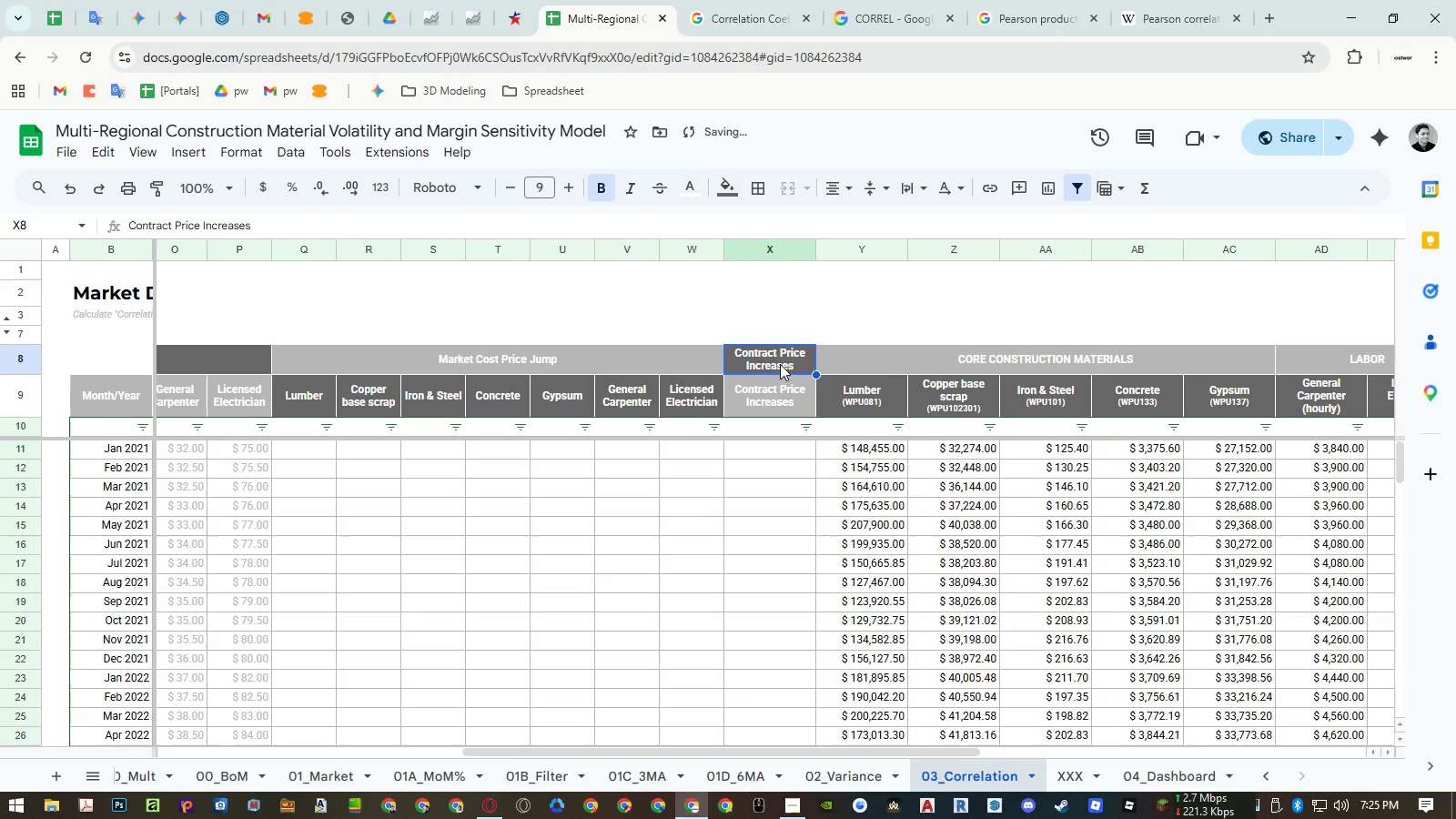 
key(Delete)
 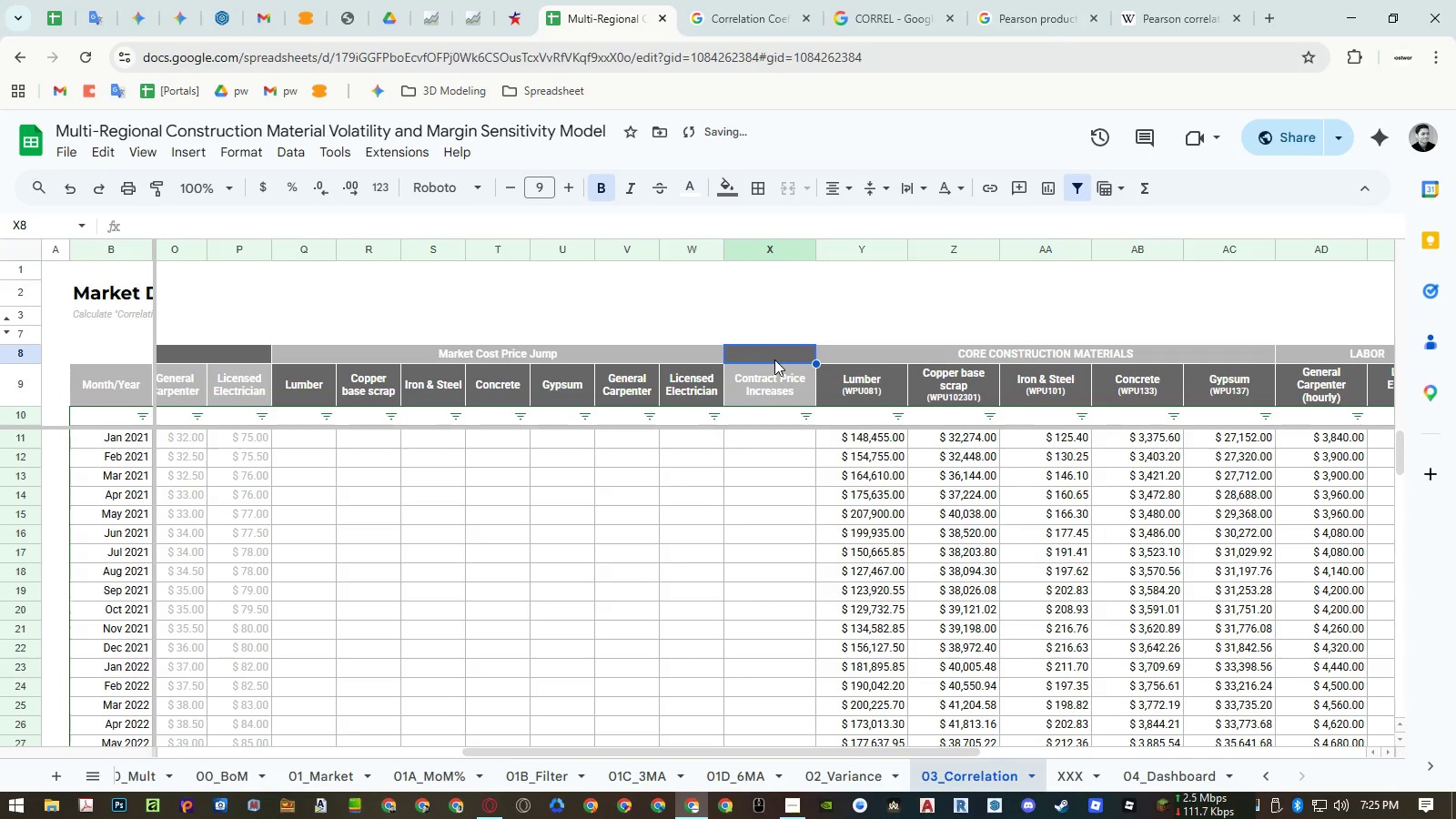 
hold_key(key=ShiftLeft, duration=0.81)
scroll: coordinate [837, 365], scroll_direction: down, amount: 6.0
 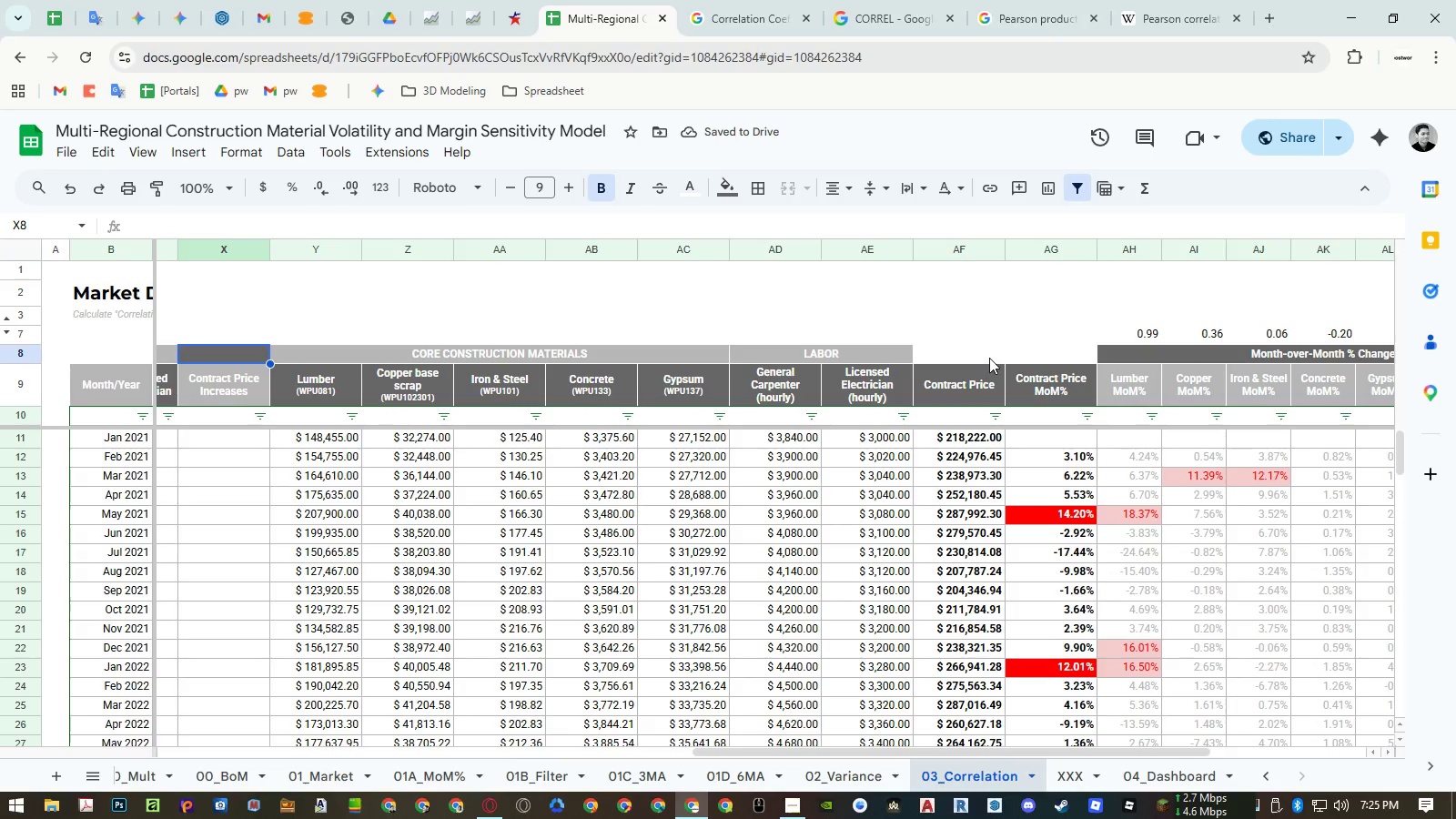 
left_click([989, 358])
 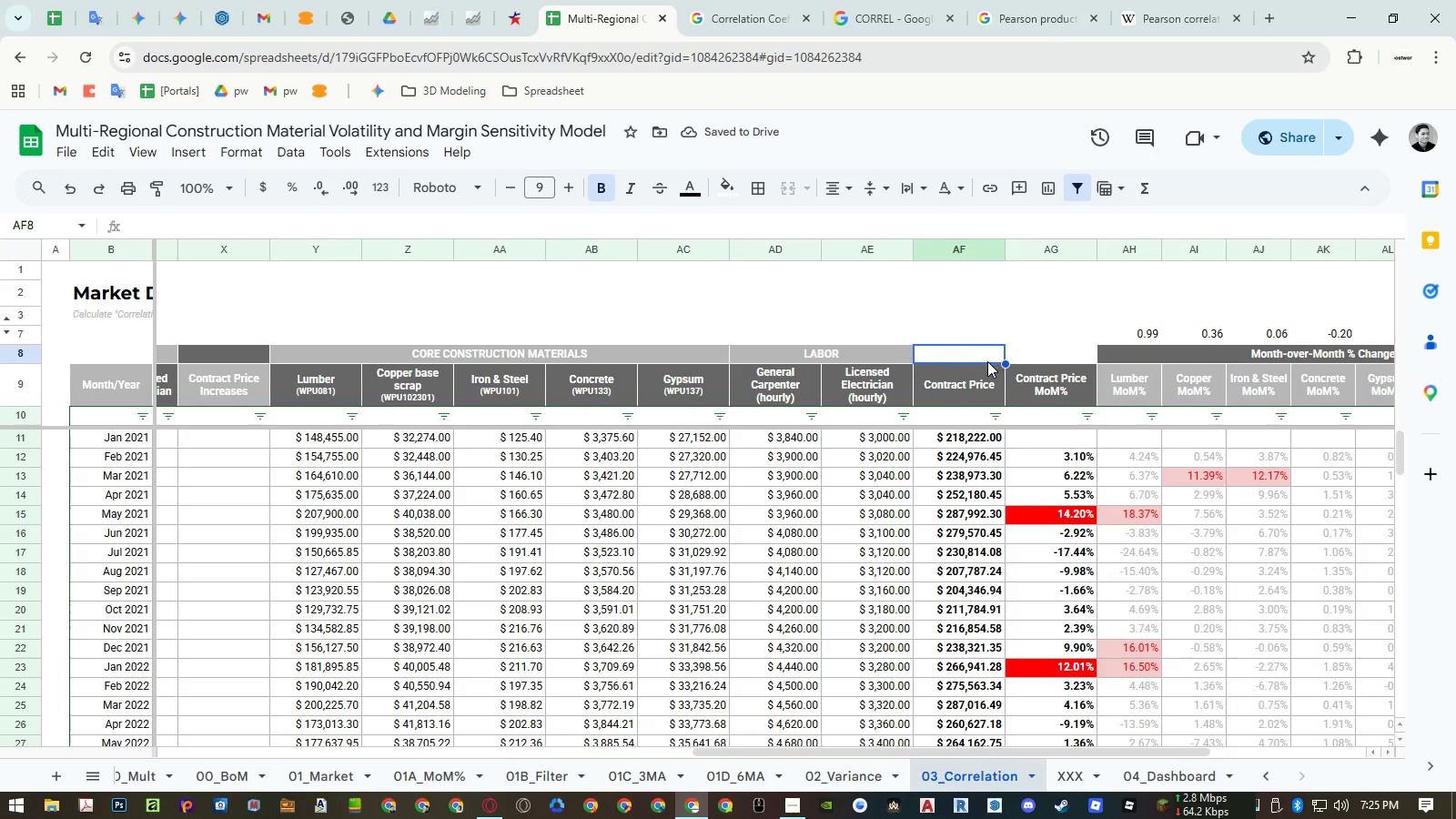 
key(Control+ControlLeft)
 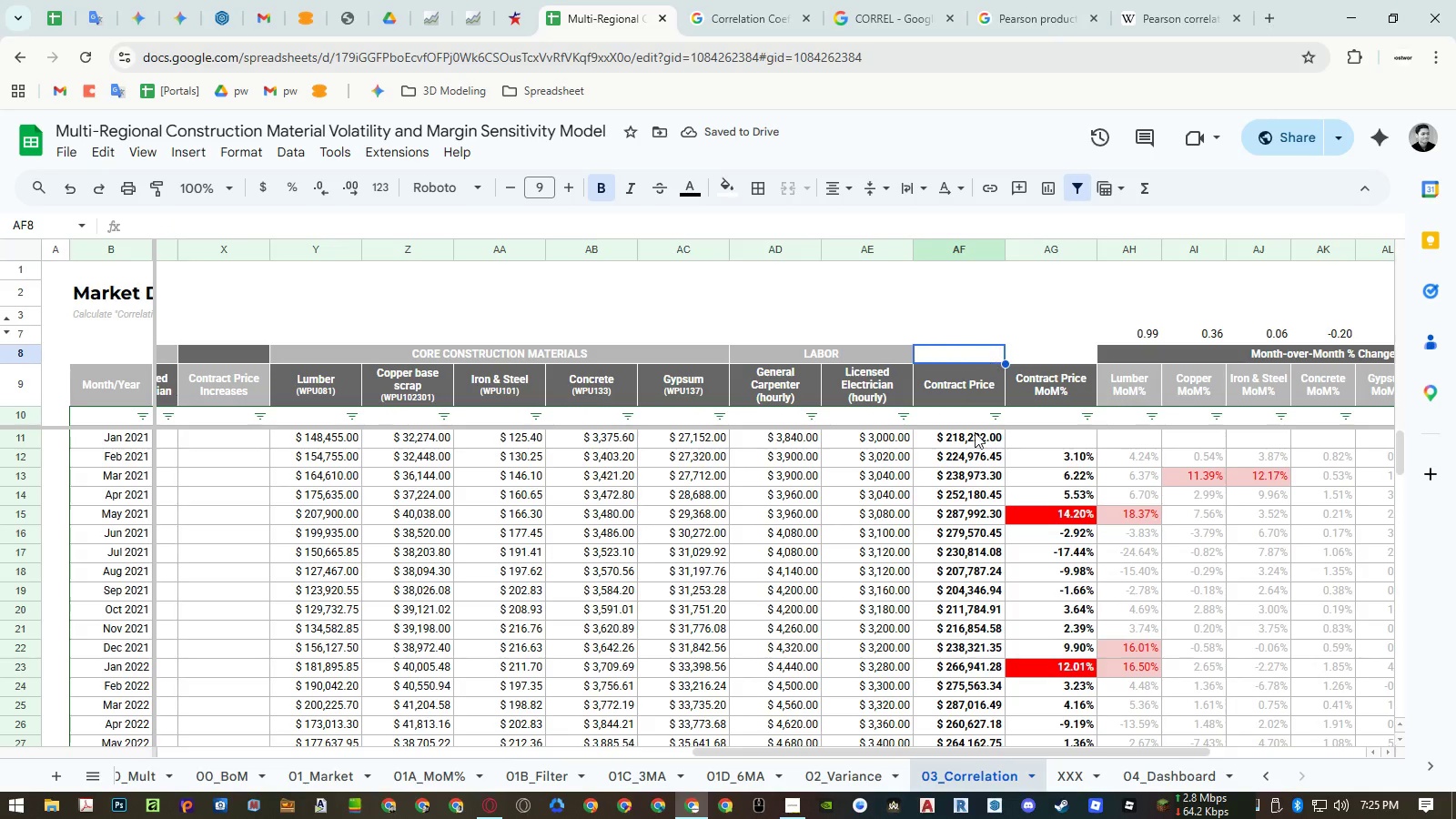 
key(Control+C)
 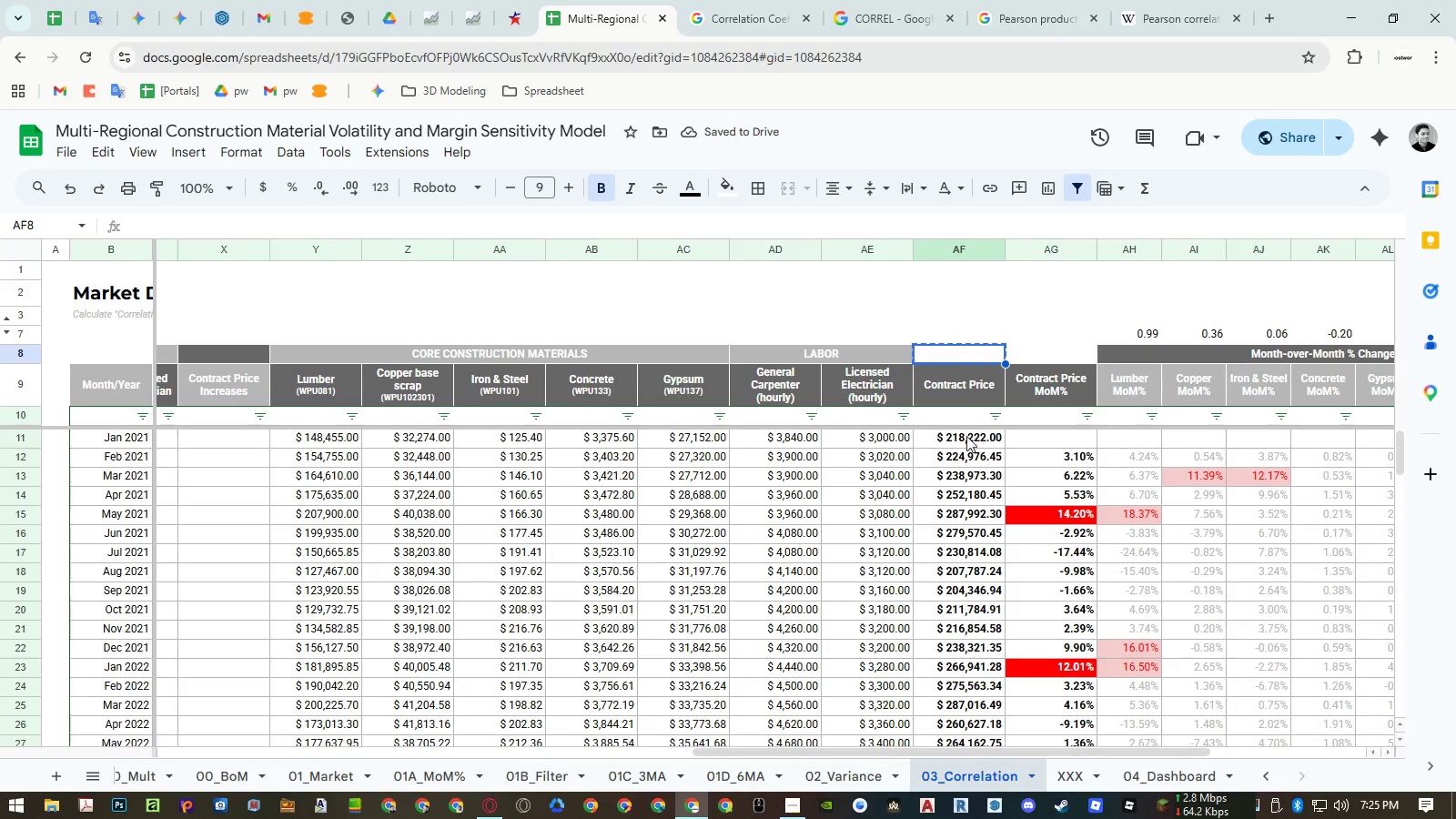 
hold_key(key=ShiftLeft, duration=0.45)
scroll: coordinate [825, 410], scroll_direction: up, amount: 5.0
 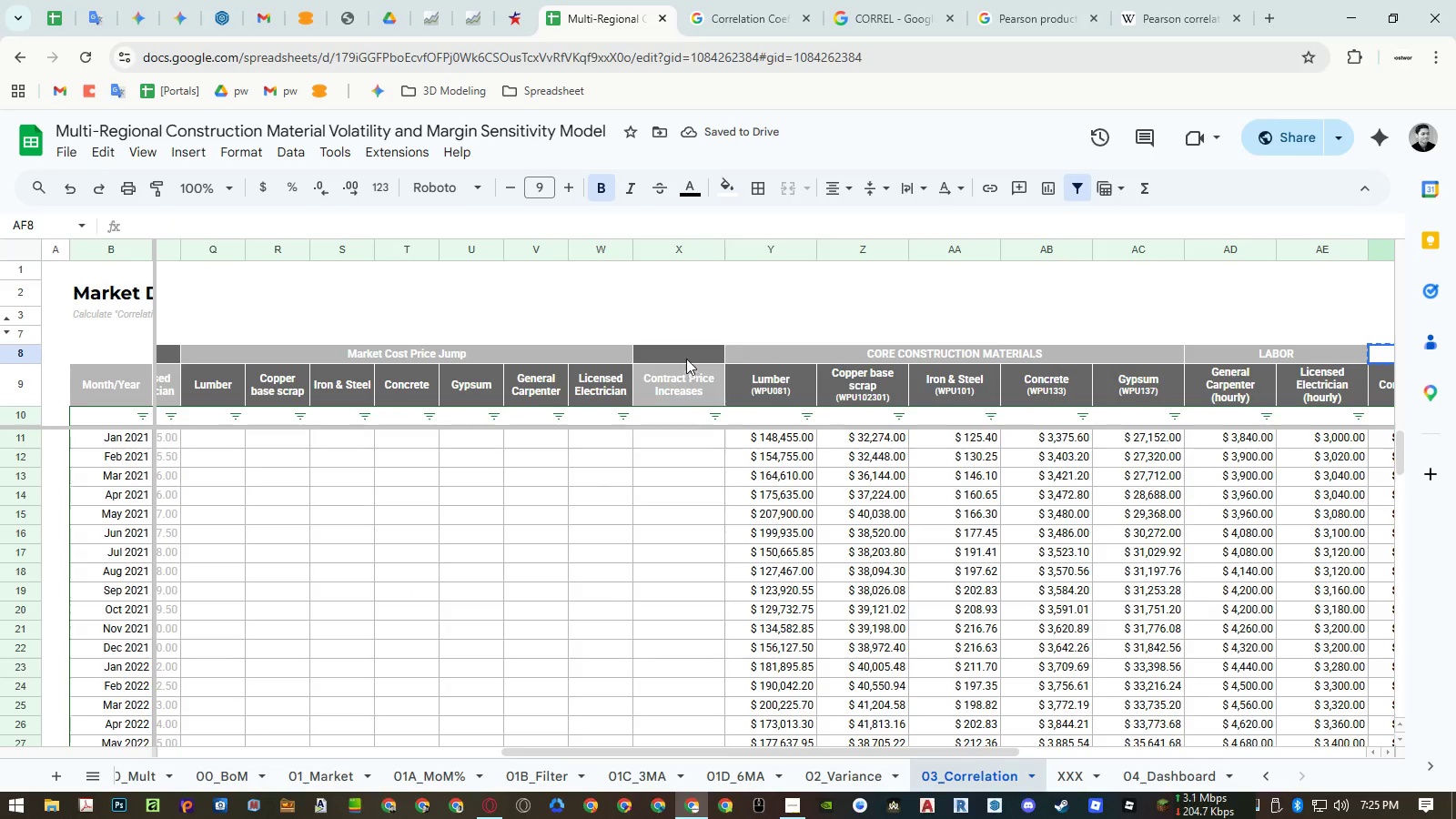 
left_click([683, 354])
 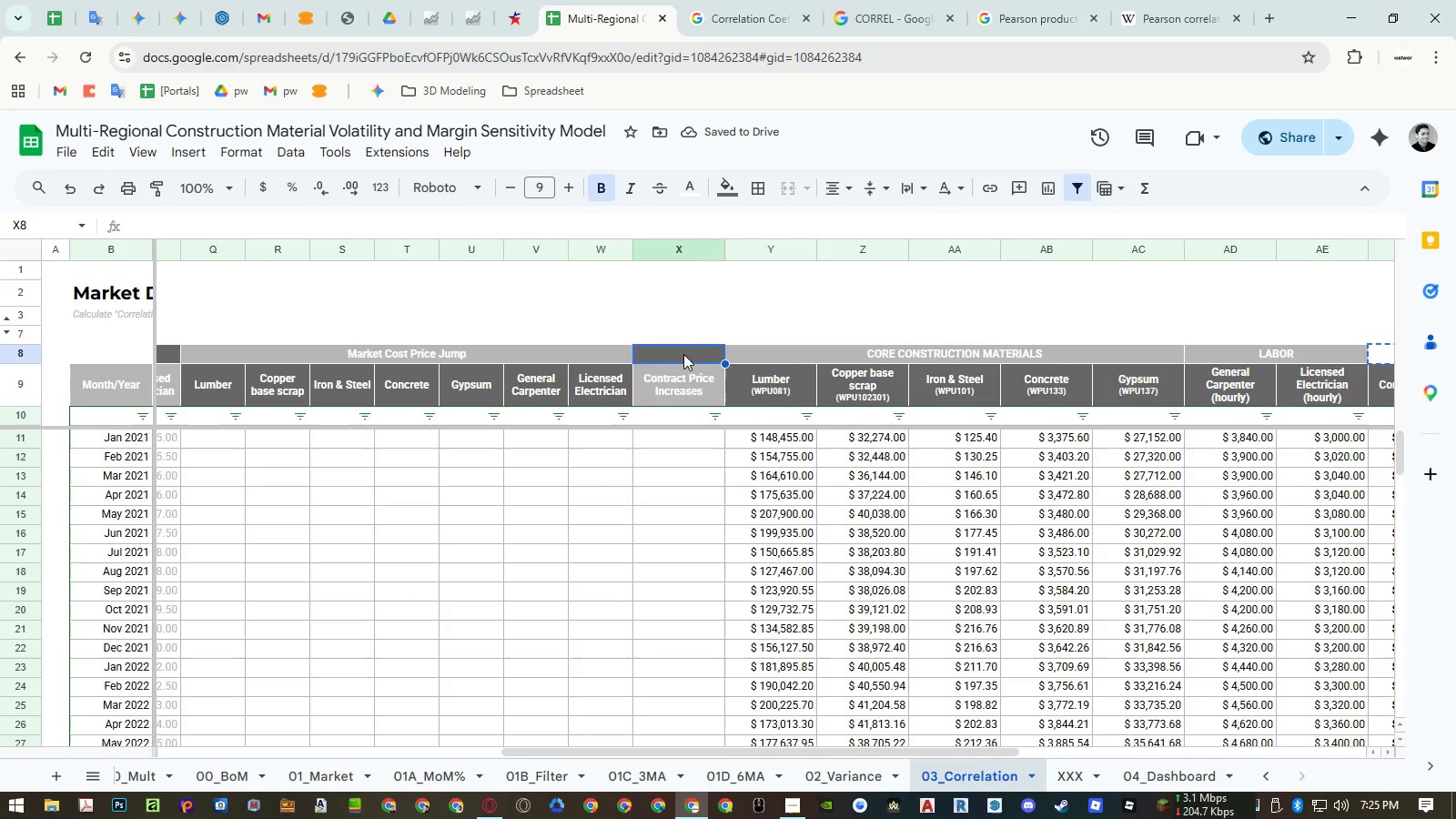 
key(Control+ControlLeft)
 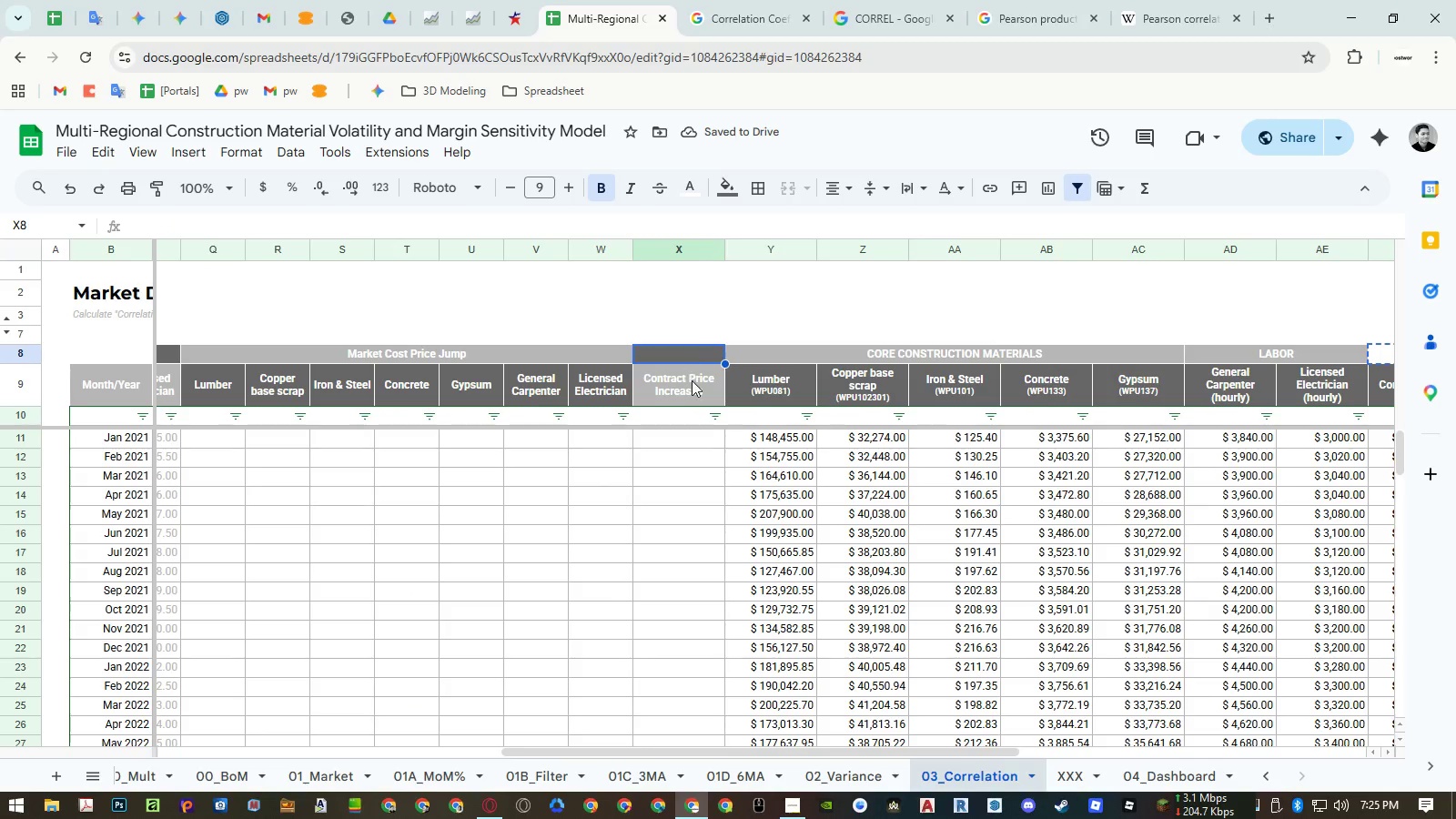 
key(Control+V)
 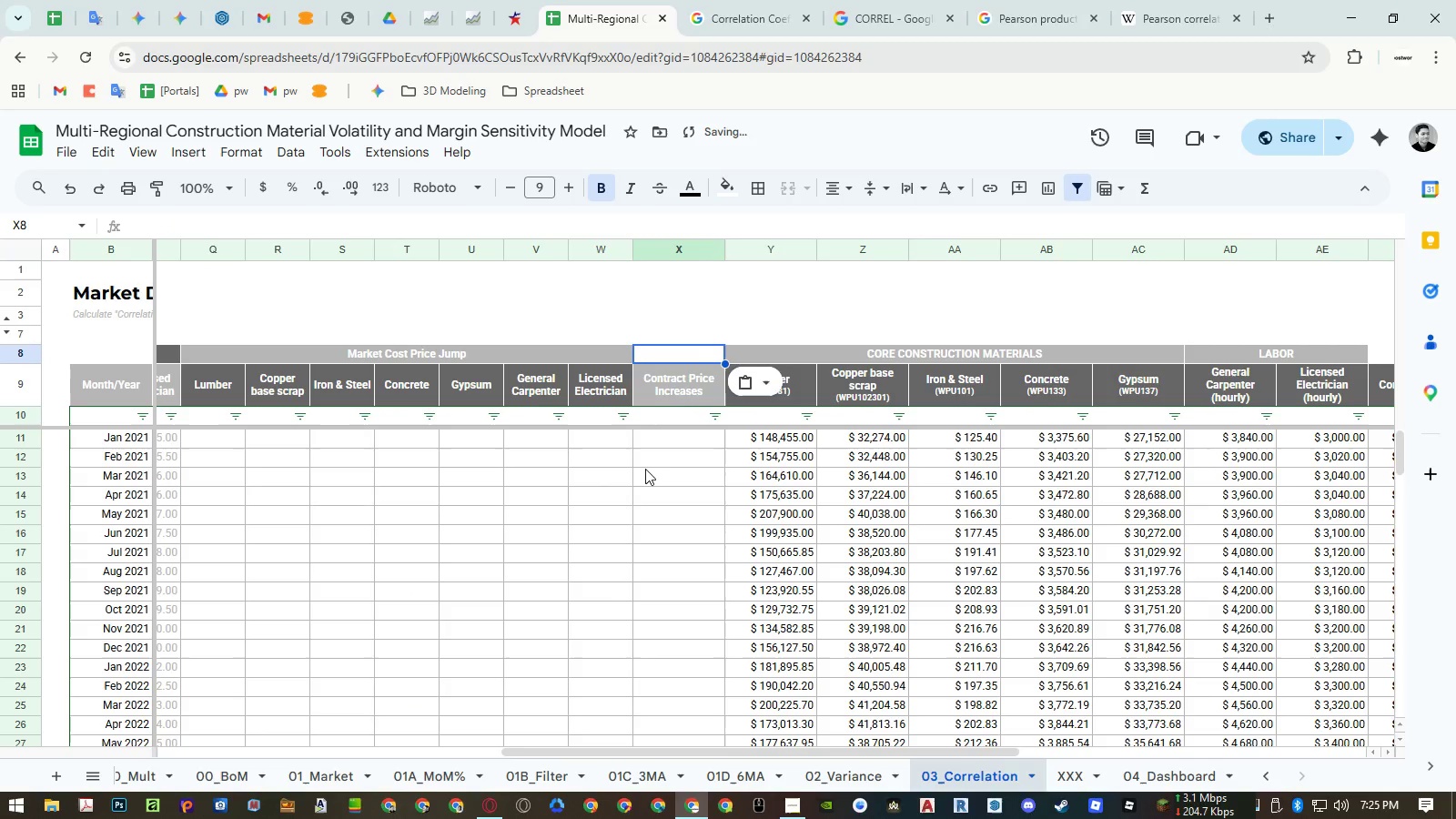 
left_click([644, 470])
 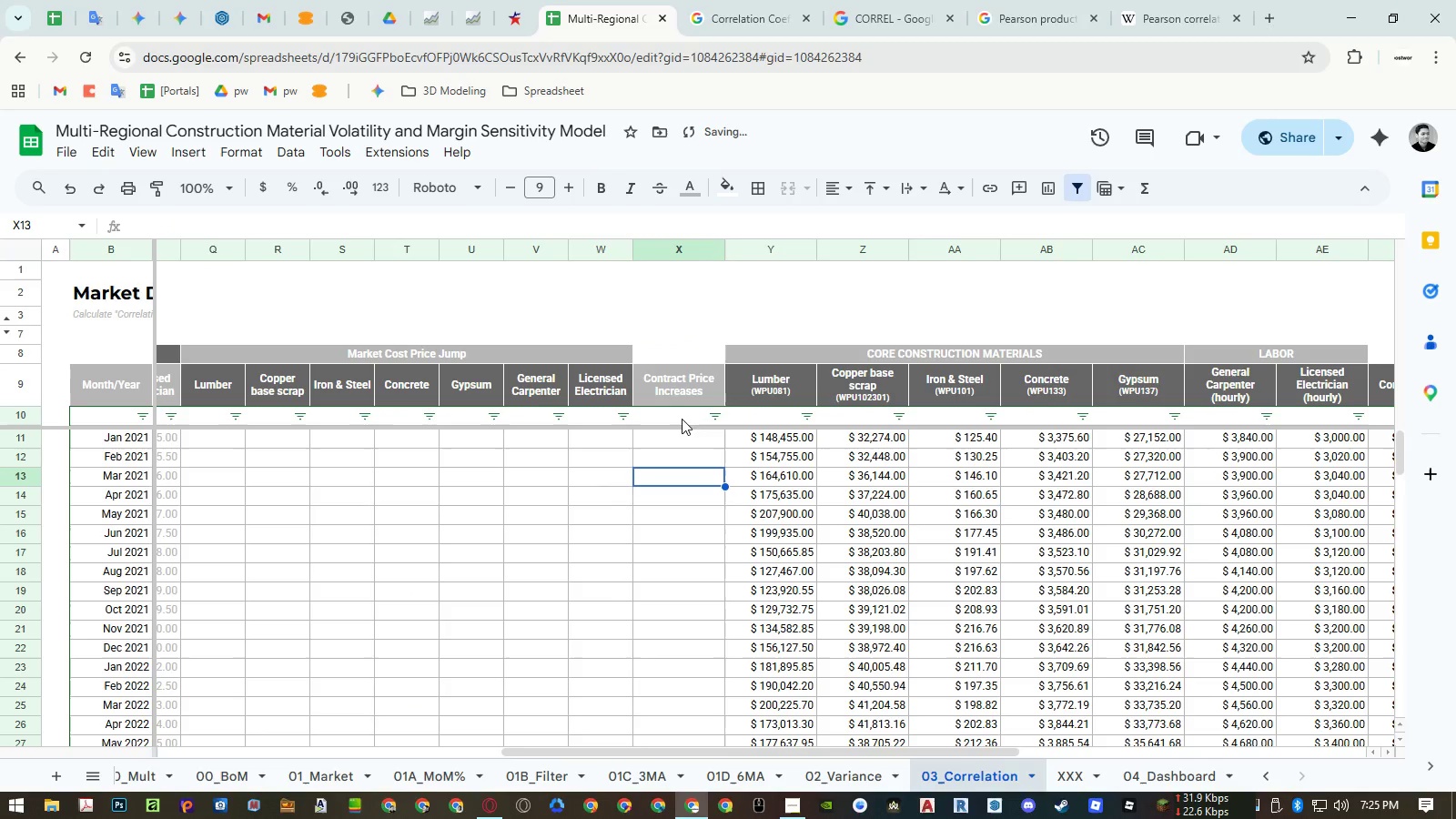 
left_click([682, 417])
 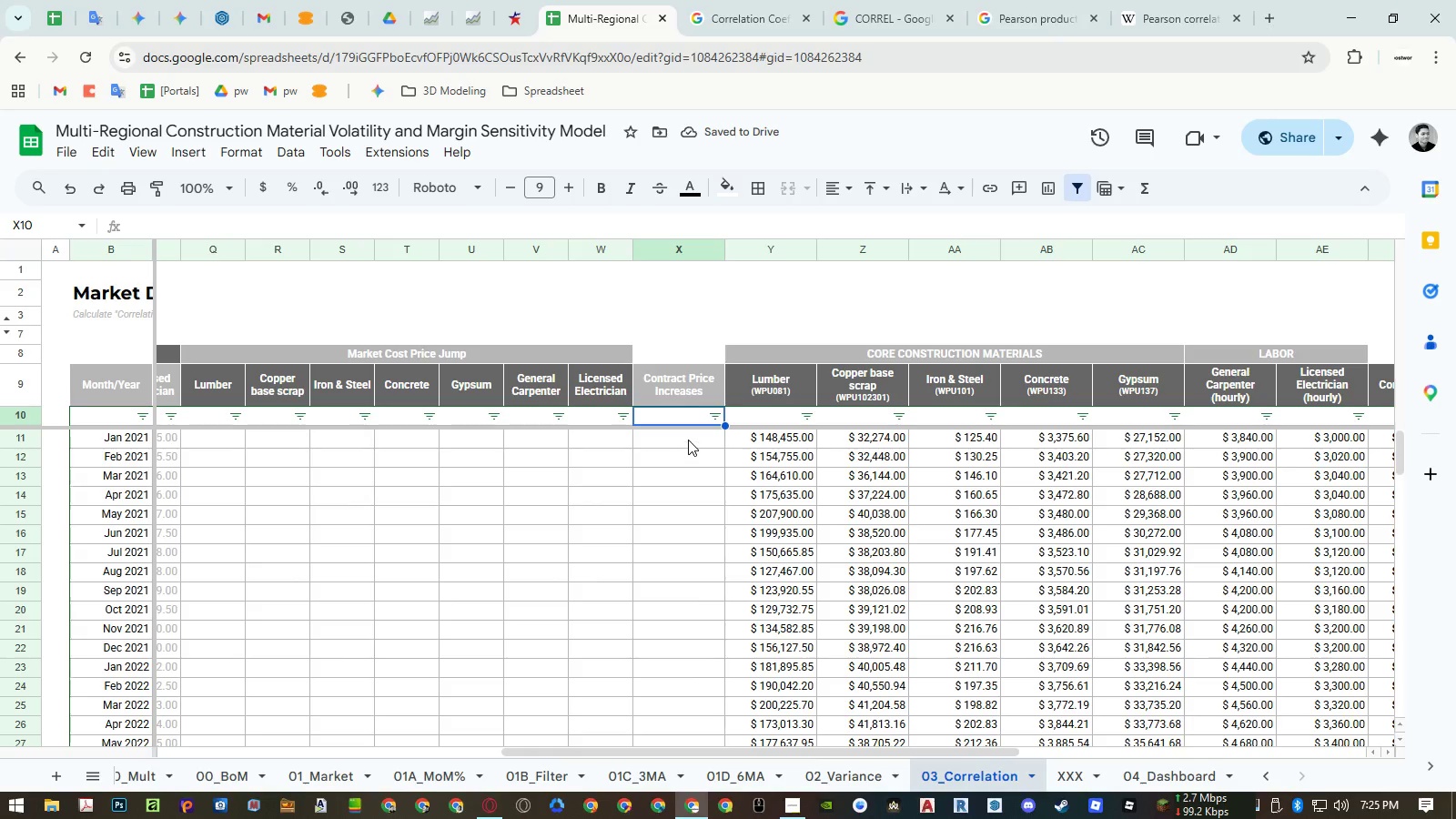 
double_click([689, 438])
 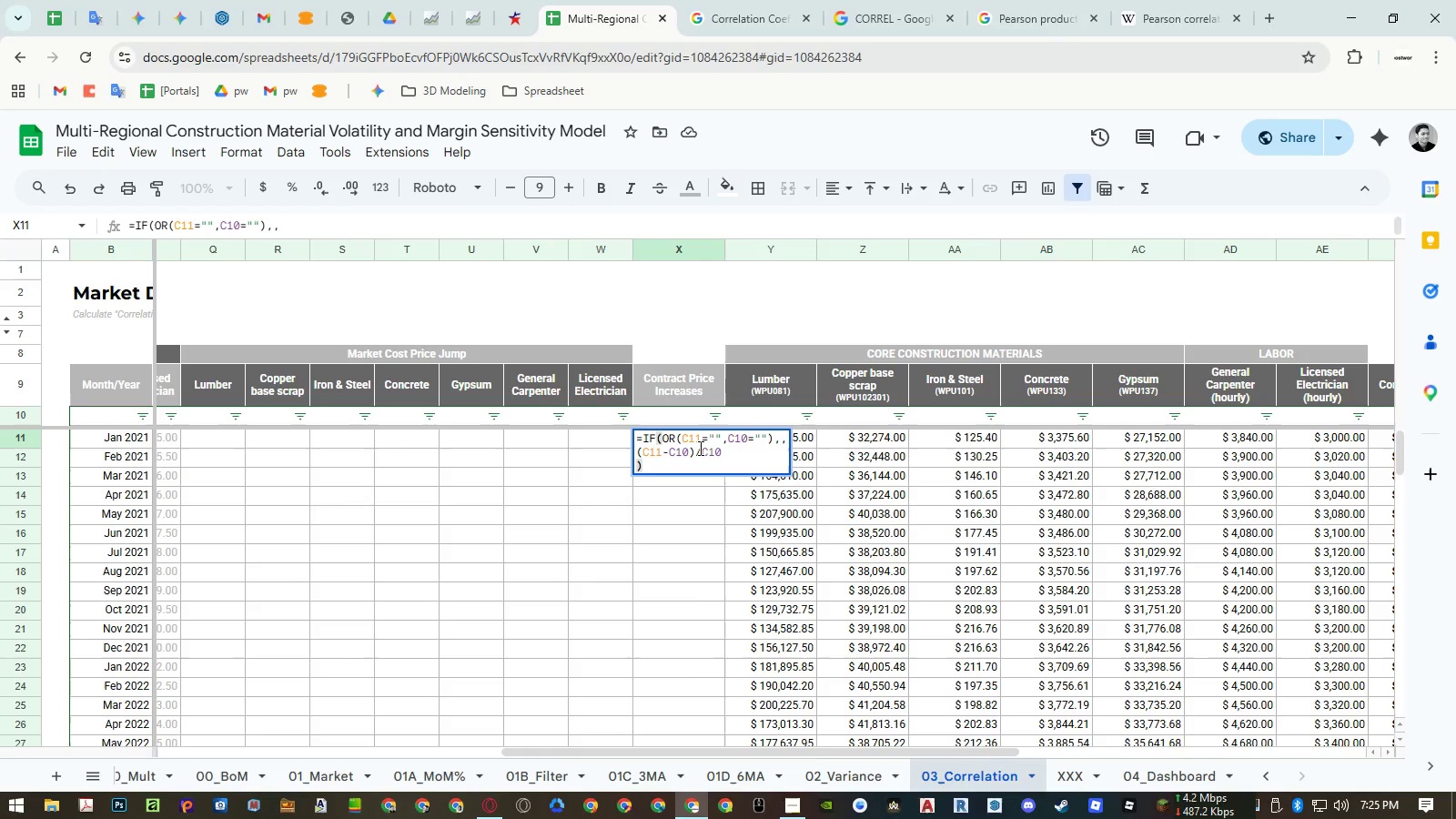 
hold_key(key=ShiftLeft, duration=1.08)
scroll: coordinate [895, 500], scroll_direction: down, amount: 3.0
 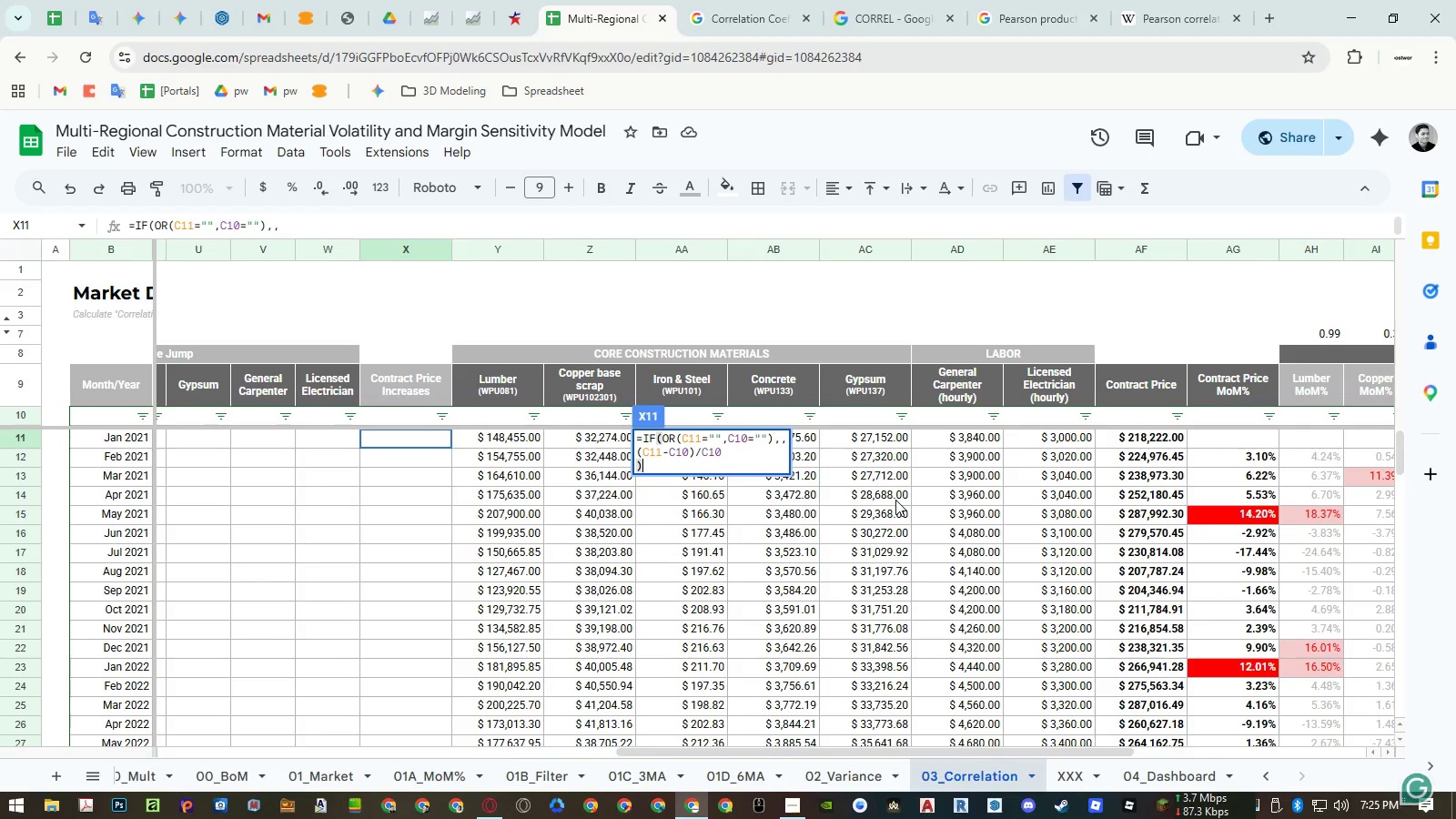 
double_click([695, 440])
 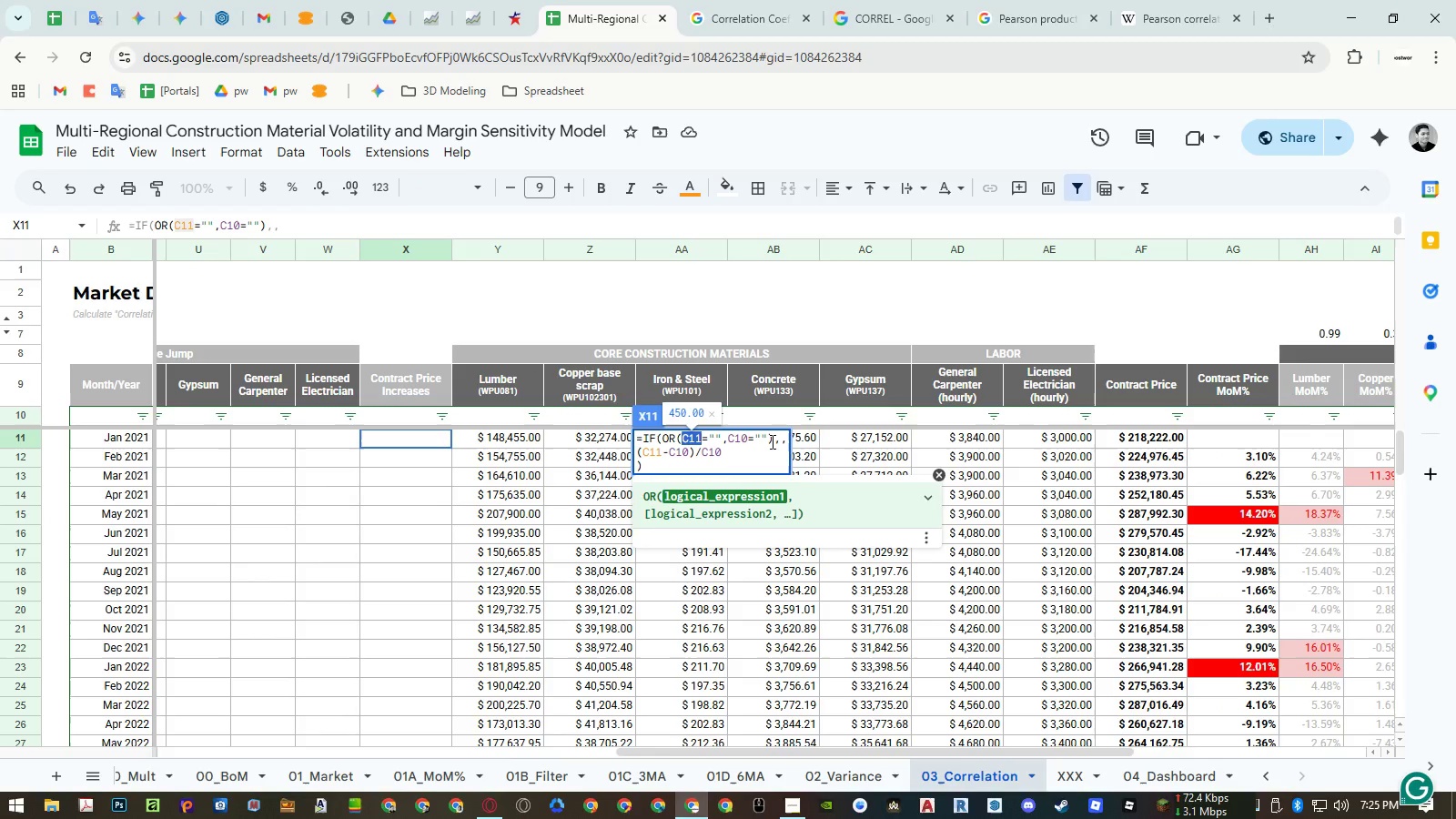 
key(Backspace)
 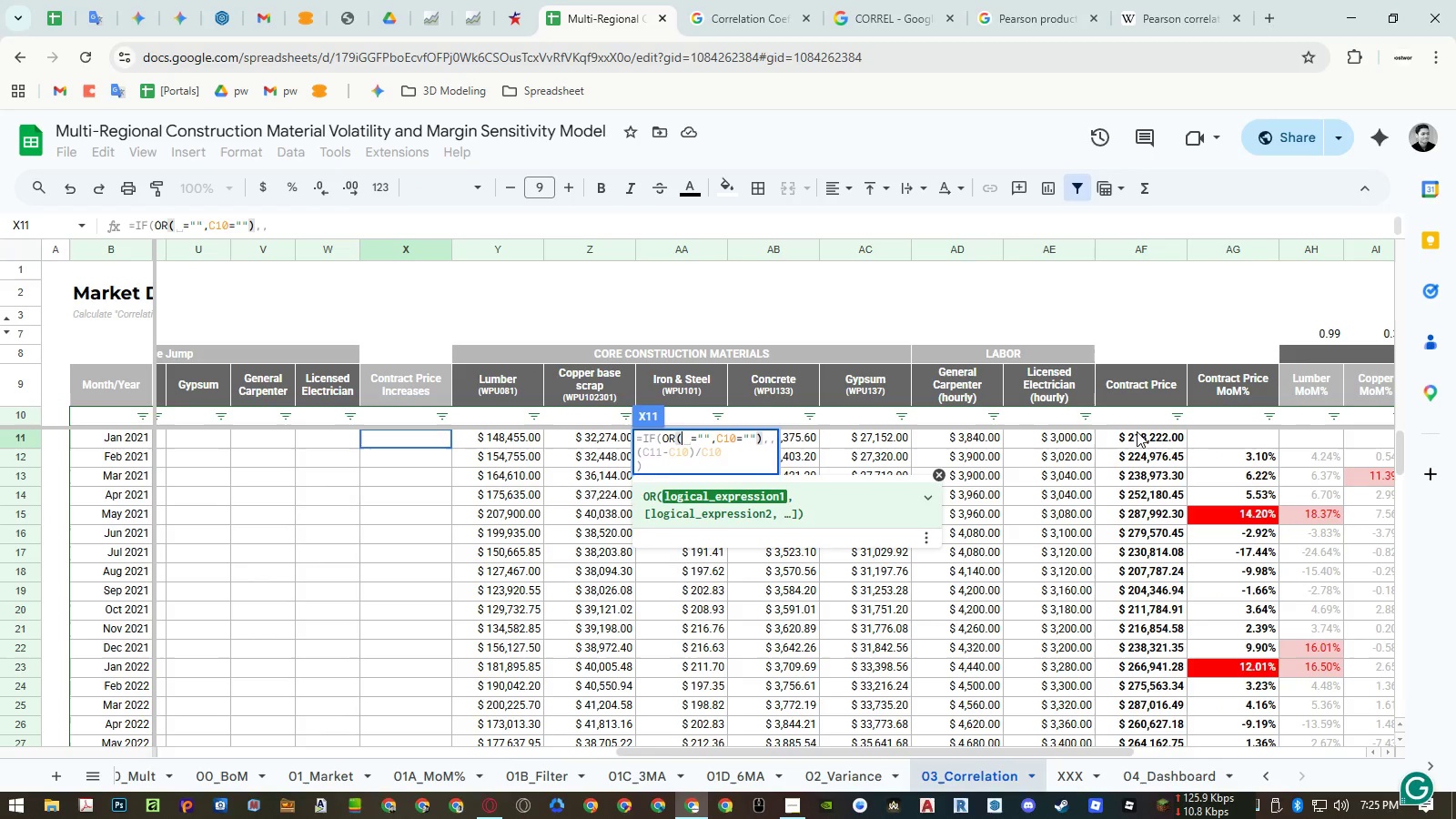 
left_click([1137, 431])
 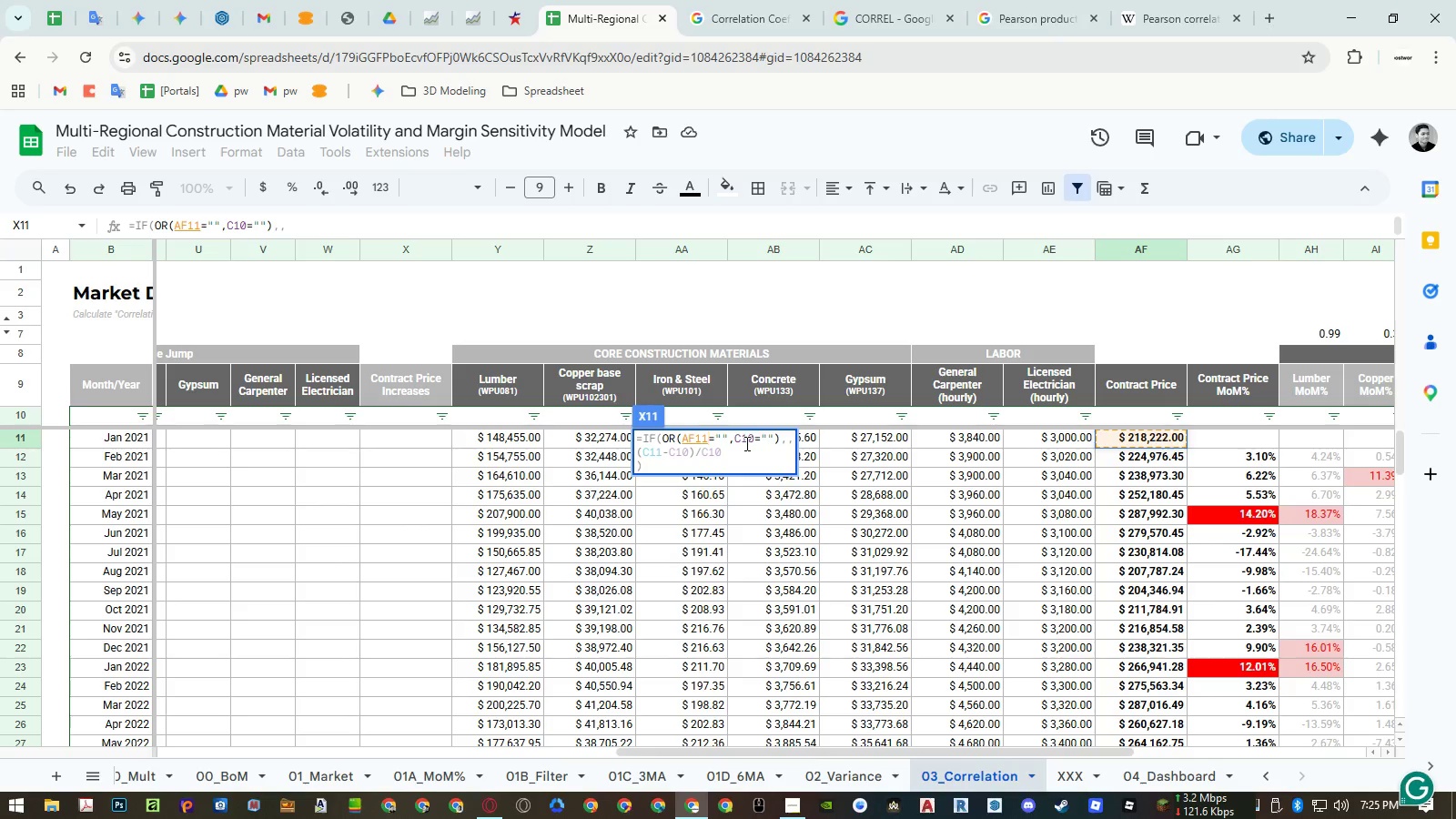 
double_click([742, 442])
 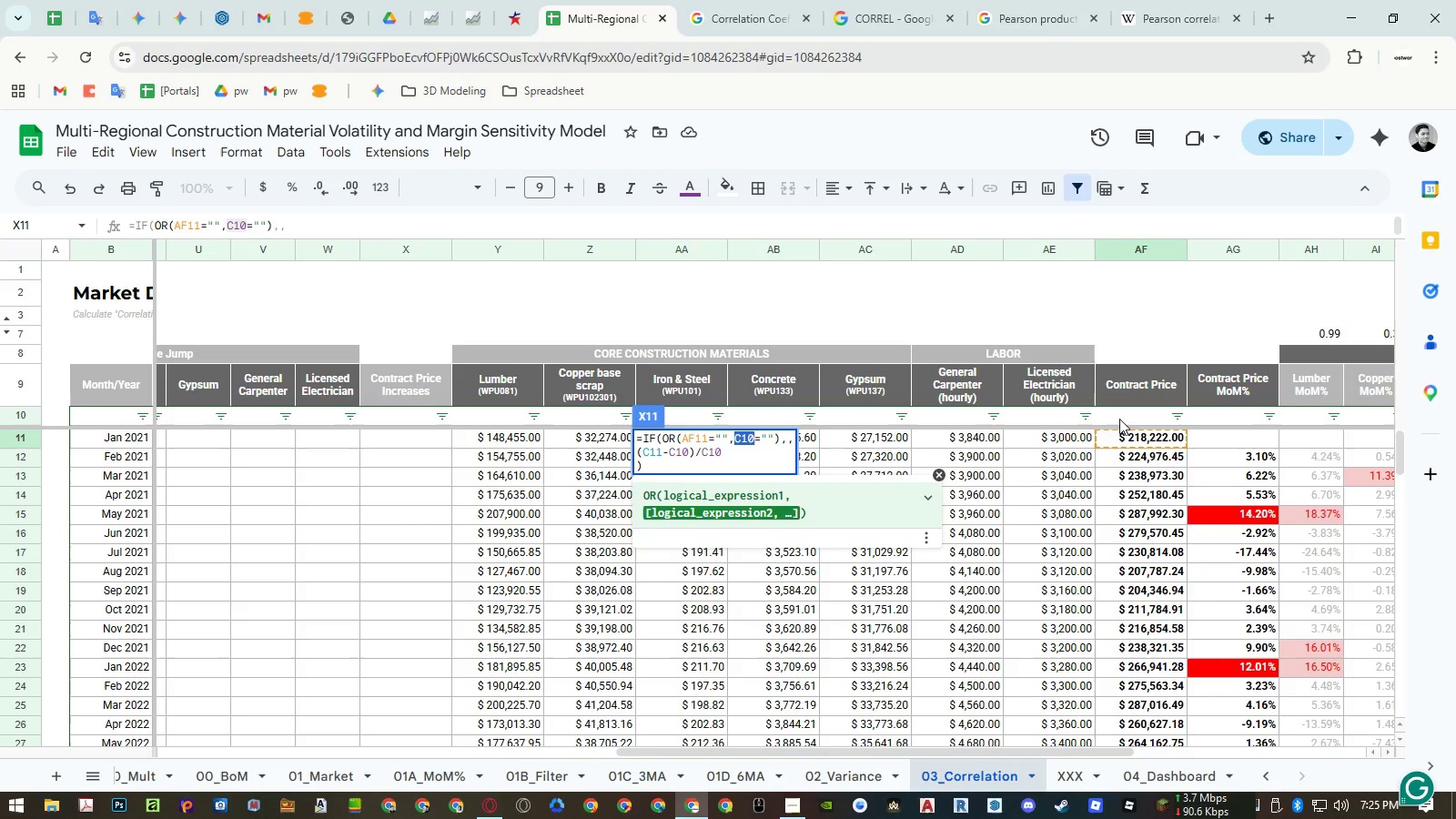 
key(Backspace)
 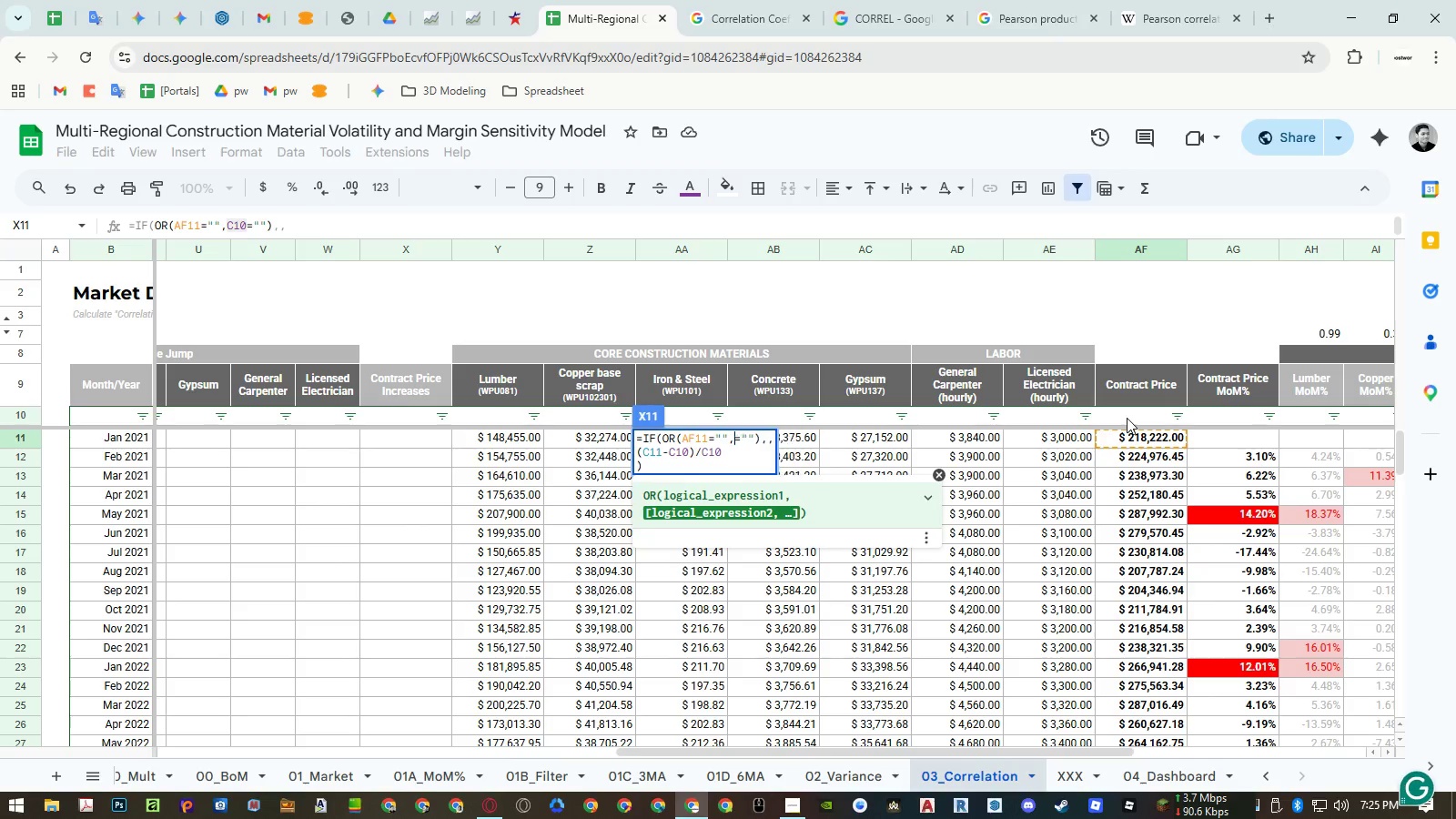 
left_click([1127, 418])
 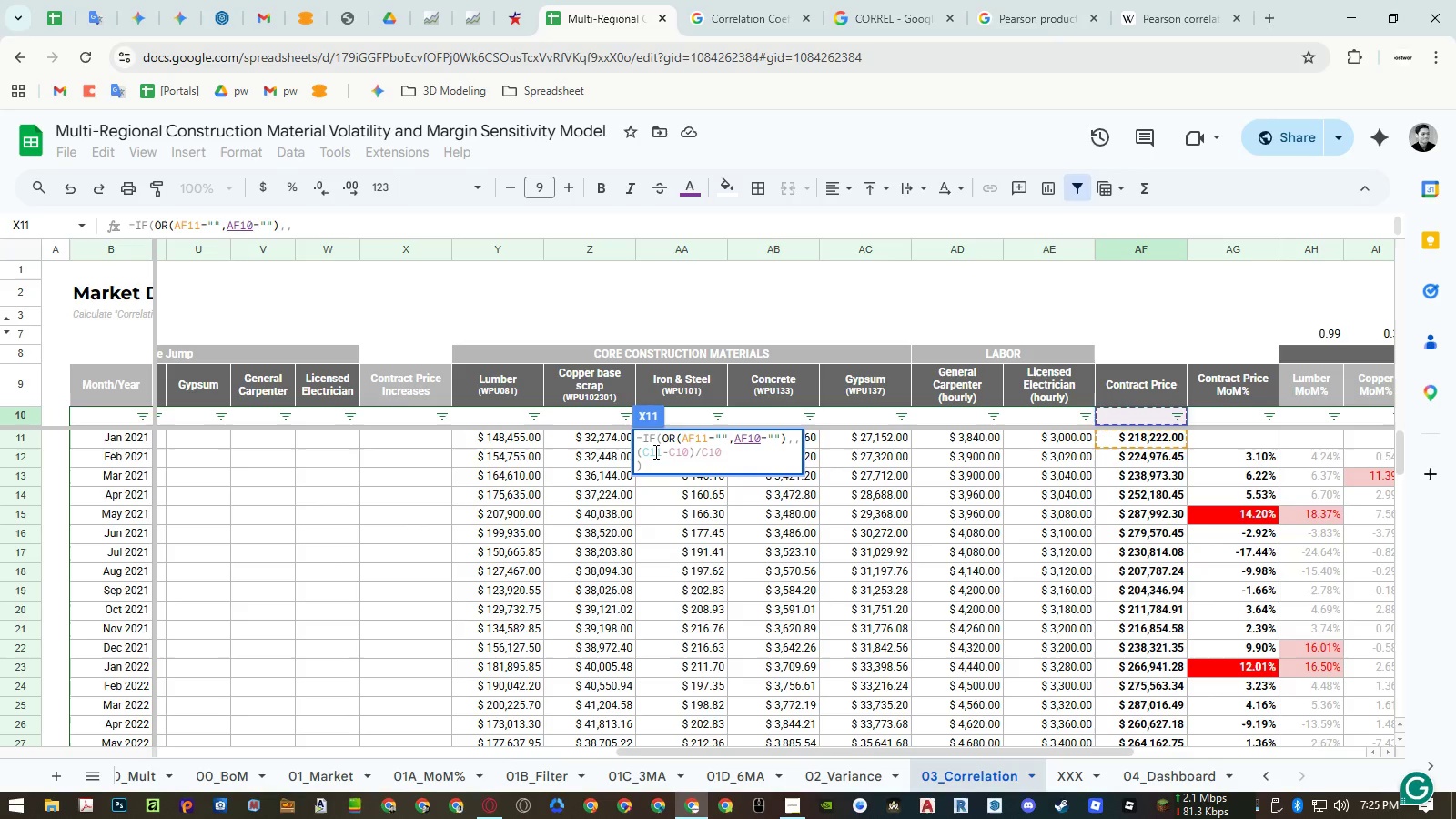 
double_click([693, 438])
 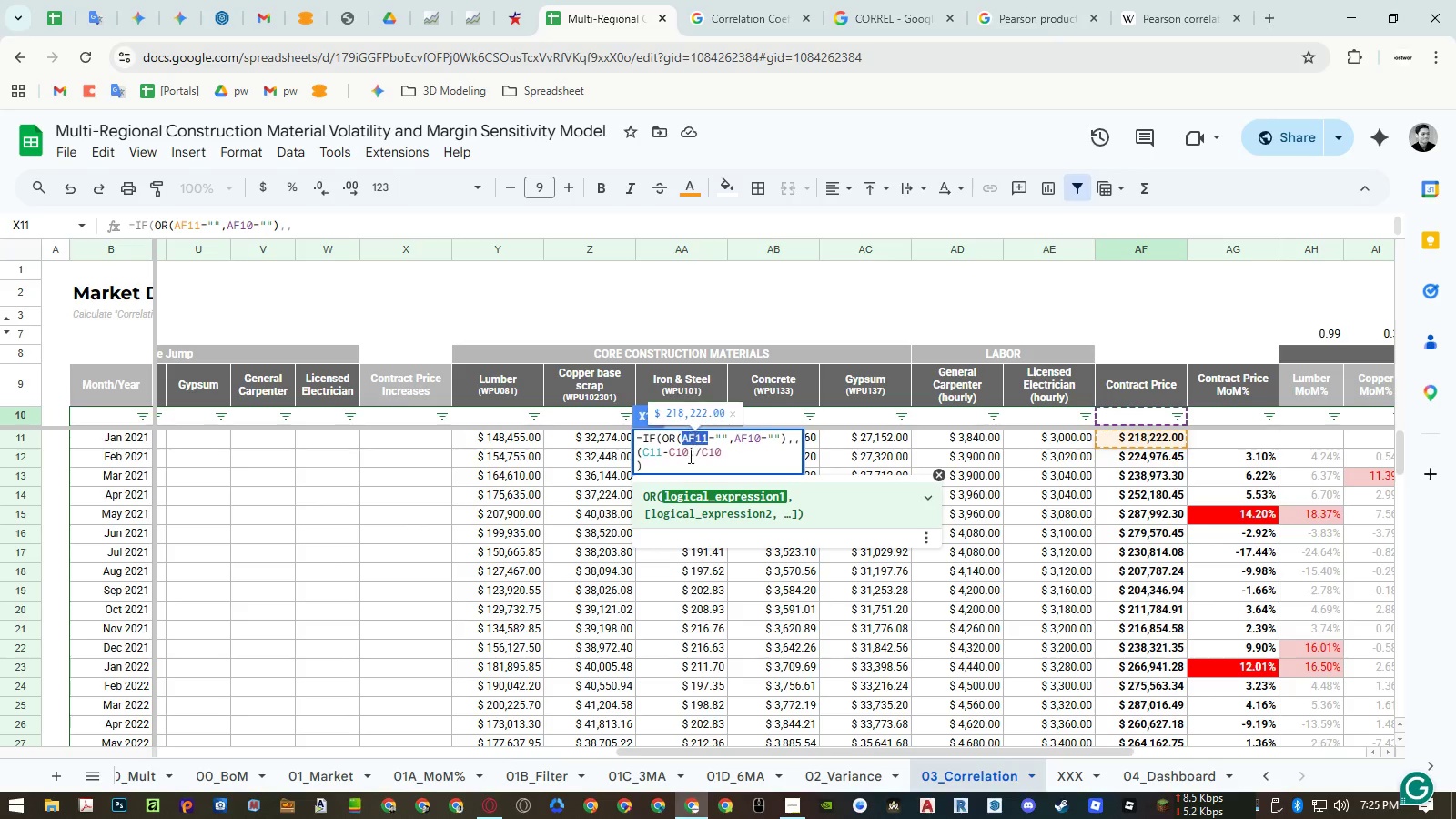 
key(Control+ControlLeft)
 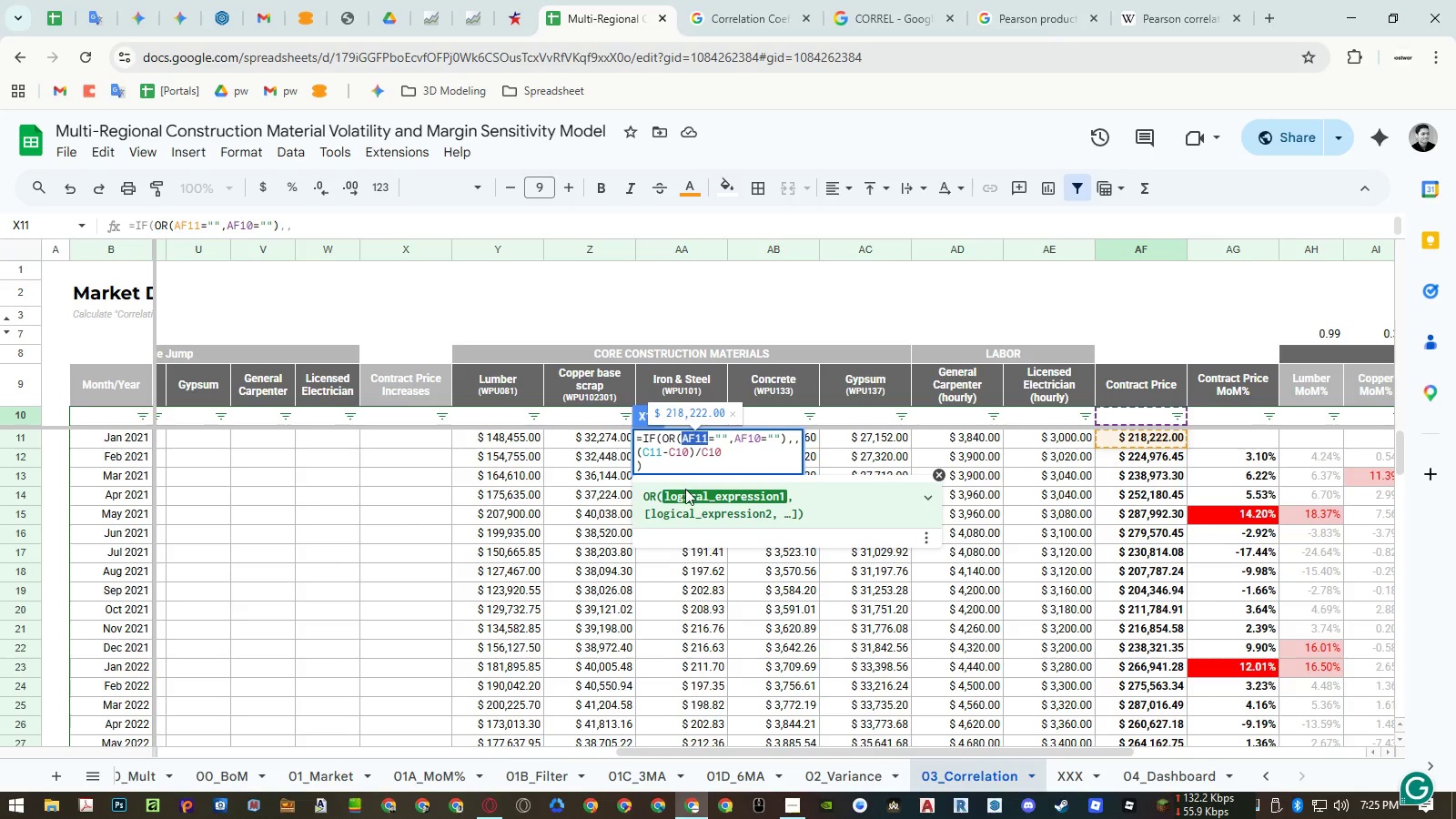 
key(Control+C)
 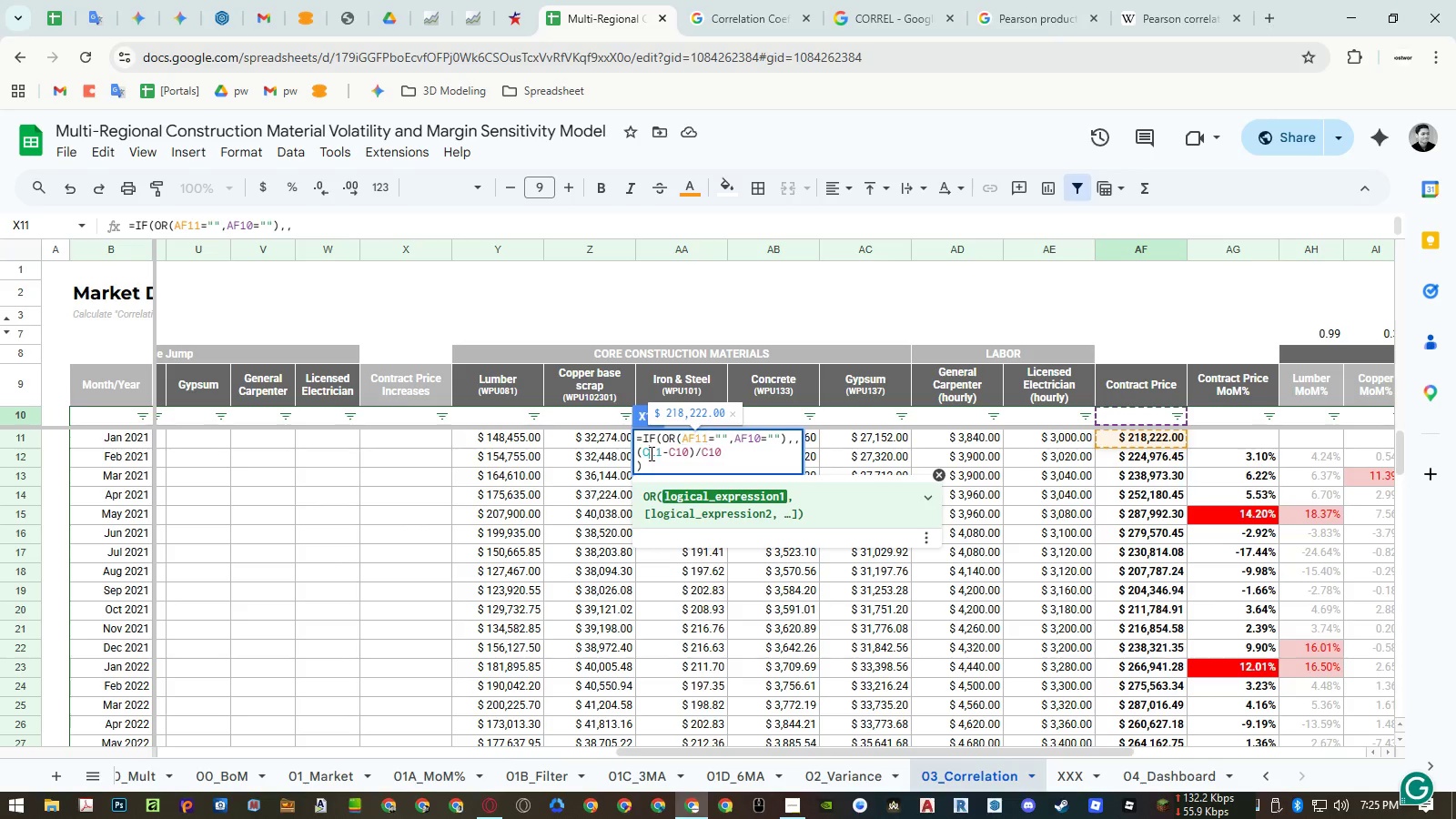 
double_click([650, 453])
 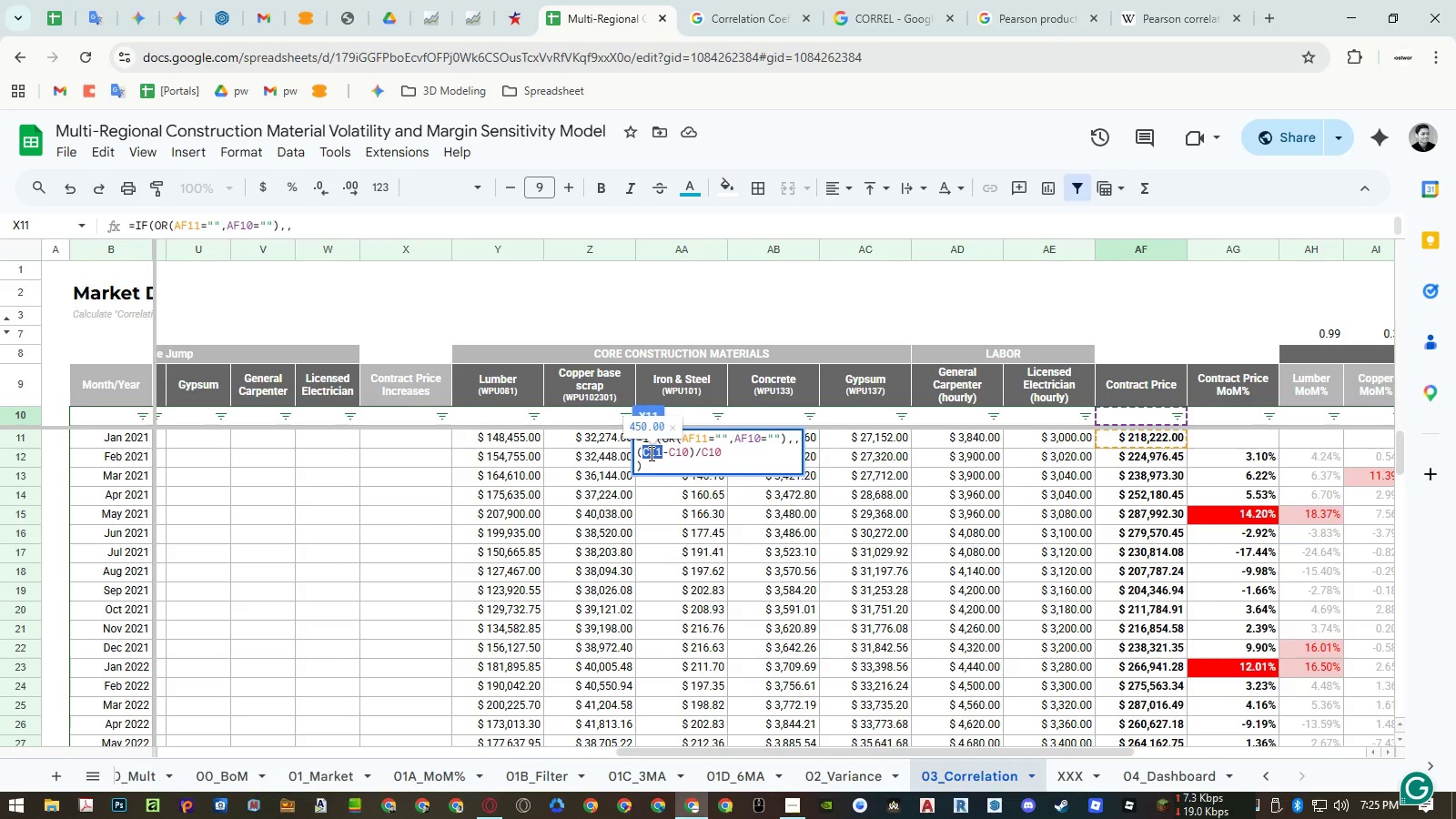 
key(Control+ControlLeft)
 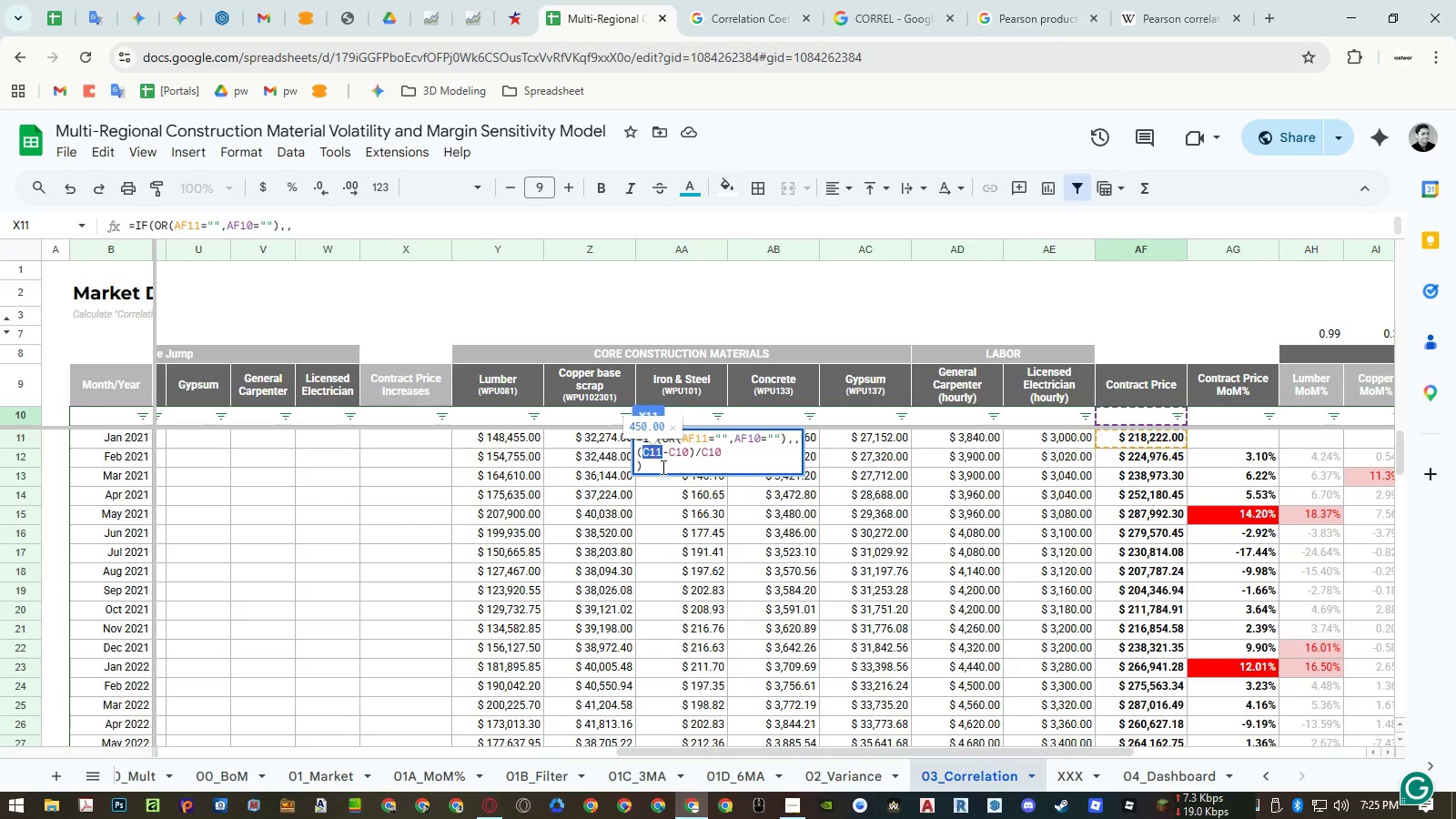 
key(Control+V)
 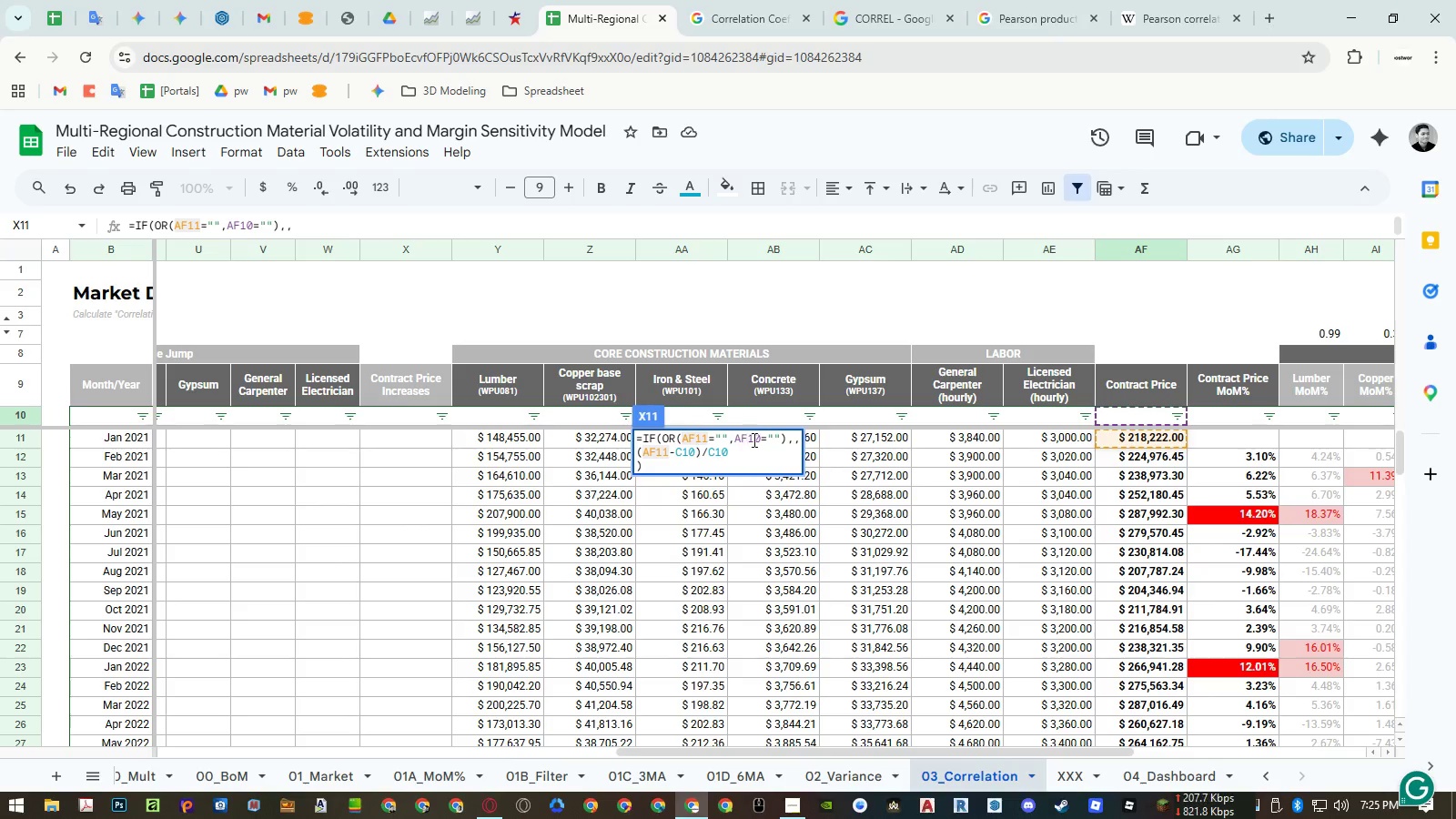 
double_click([753, 439])
 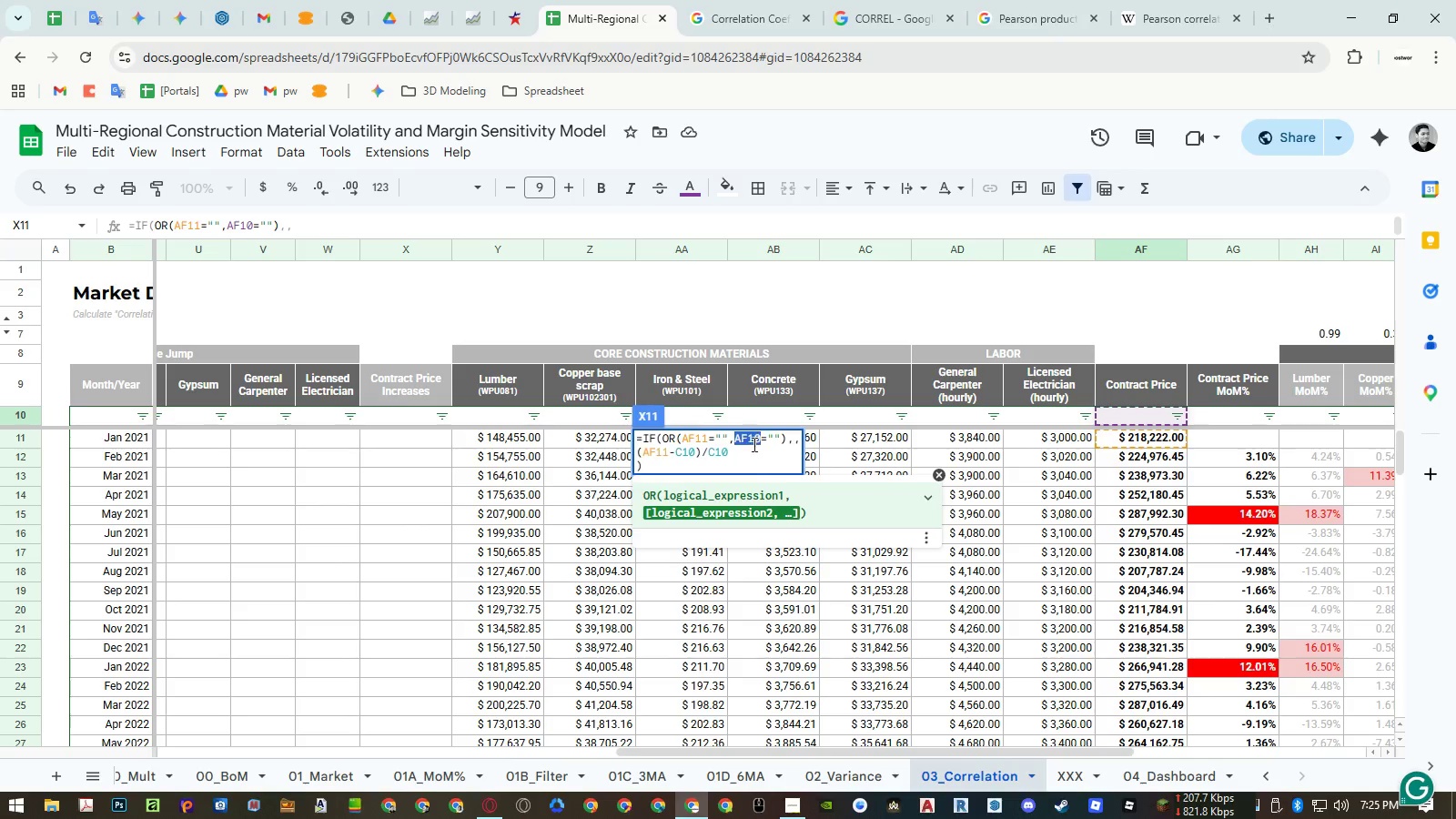 
key(Control+ControlLeft)
 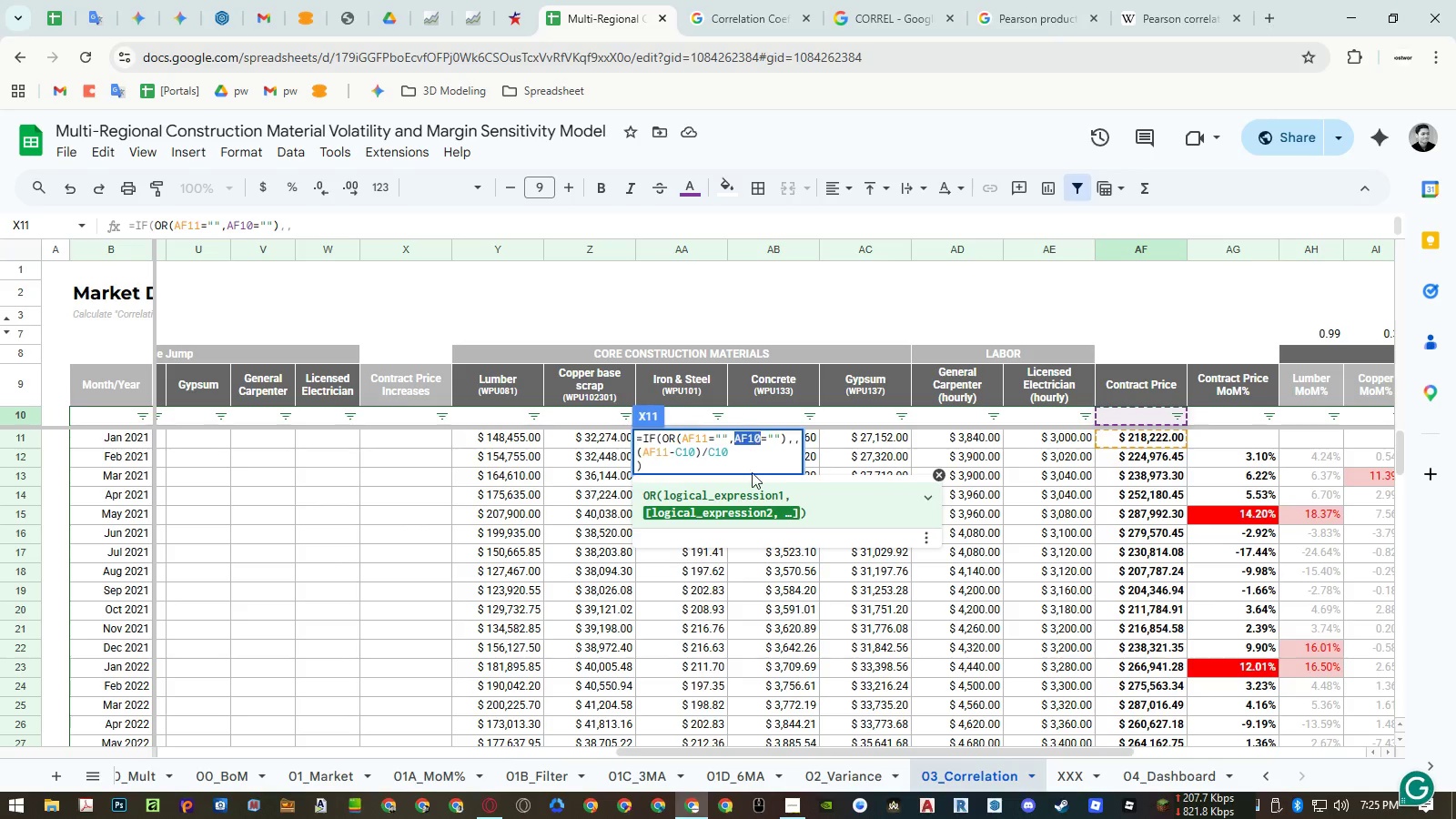 
key(Control+C)
 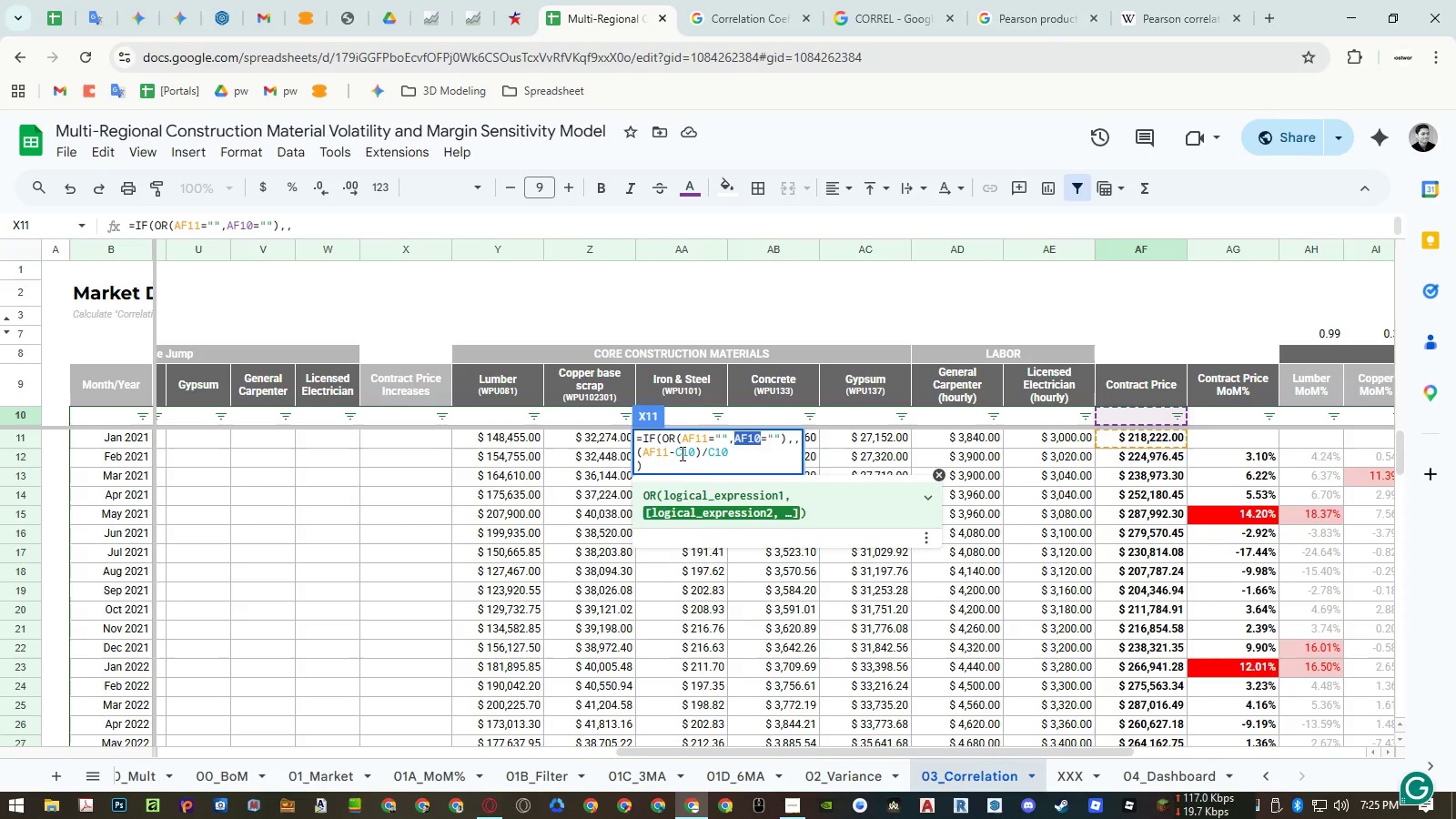 
double_click([681, 453])
 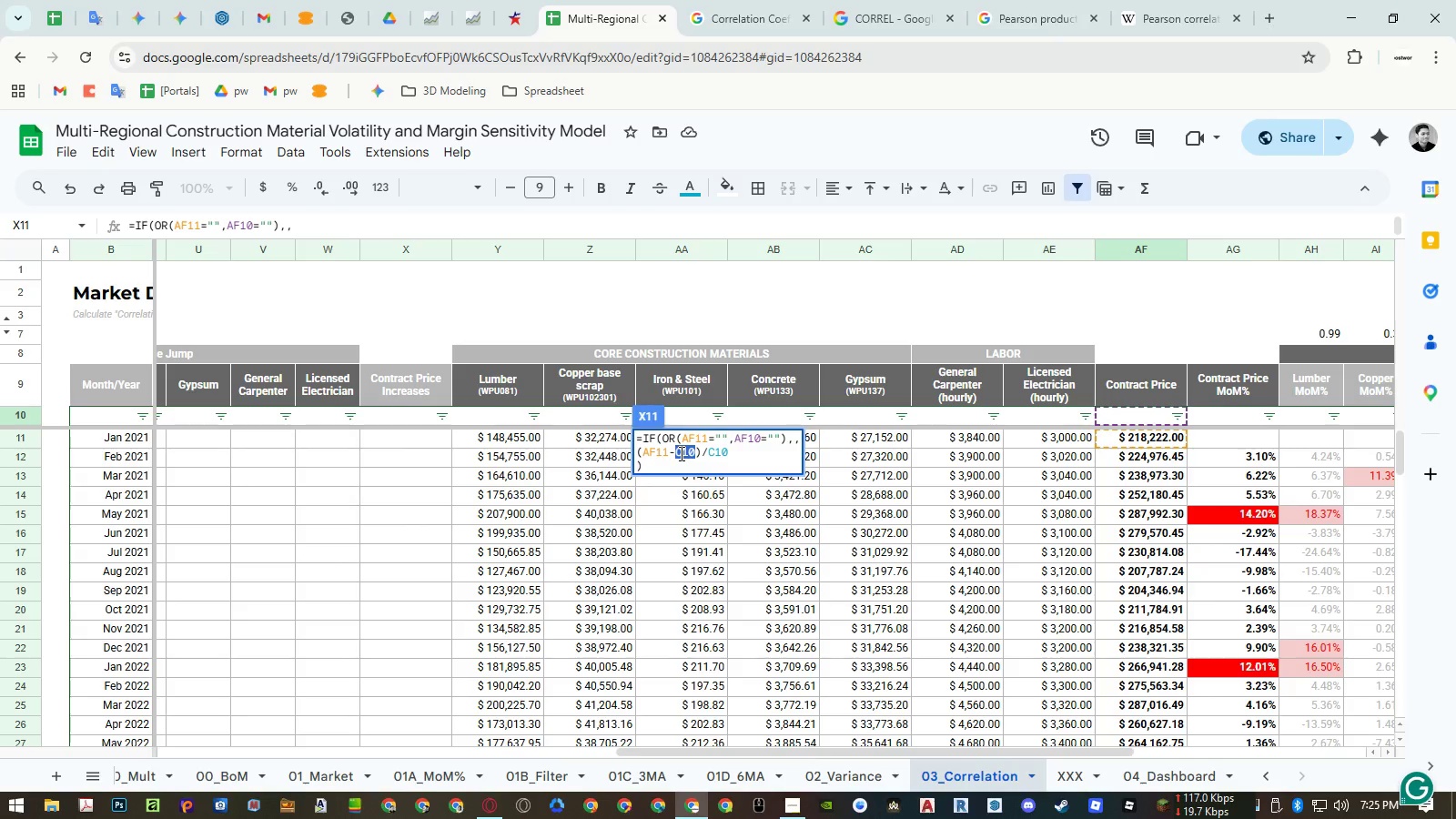 
key(Control+ControlLeft)
 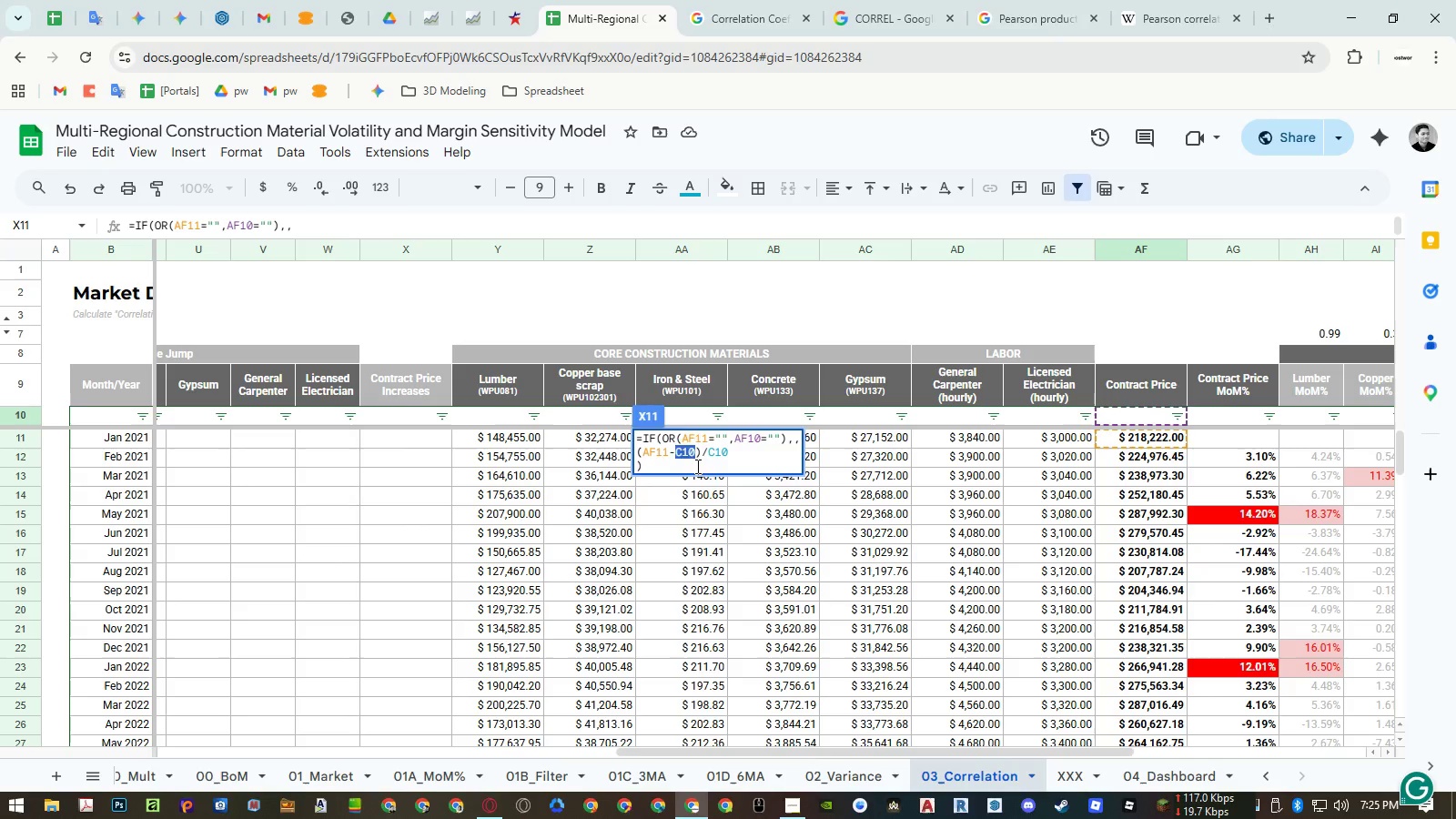 
key(Control+V)
 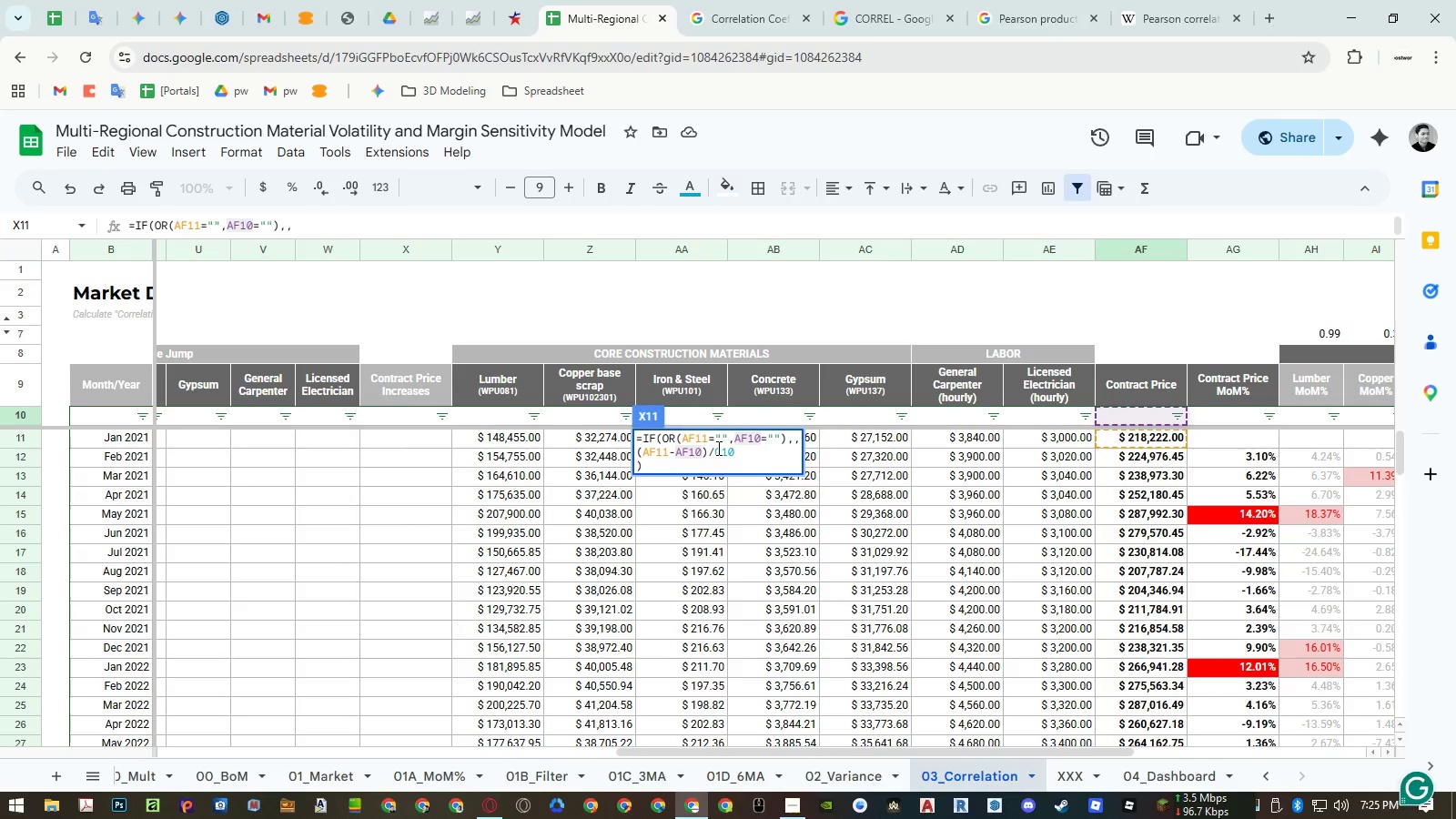 
left_click_drag(start_coordinate=[738, 450], to_coordinate=[703, 450])
 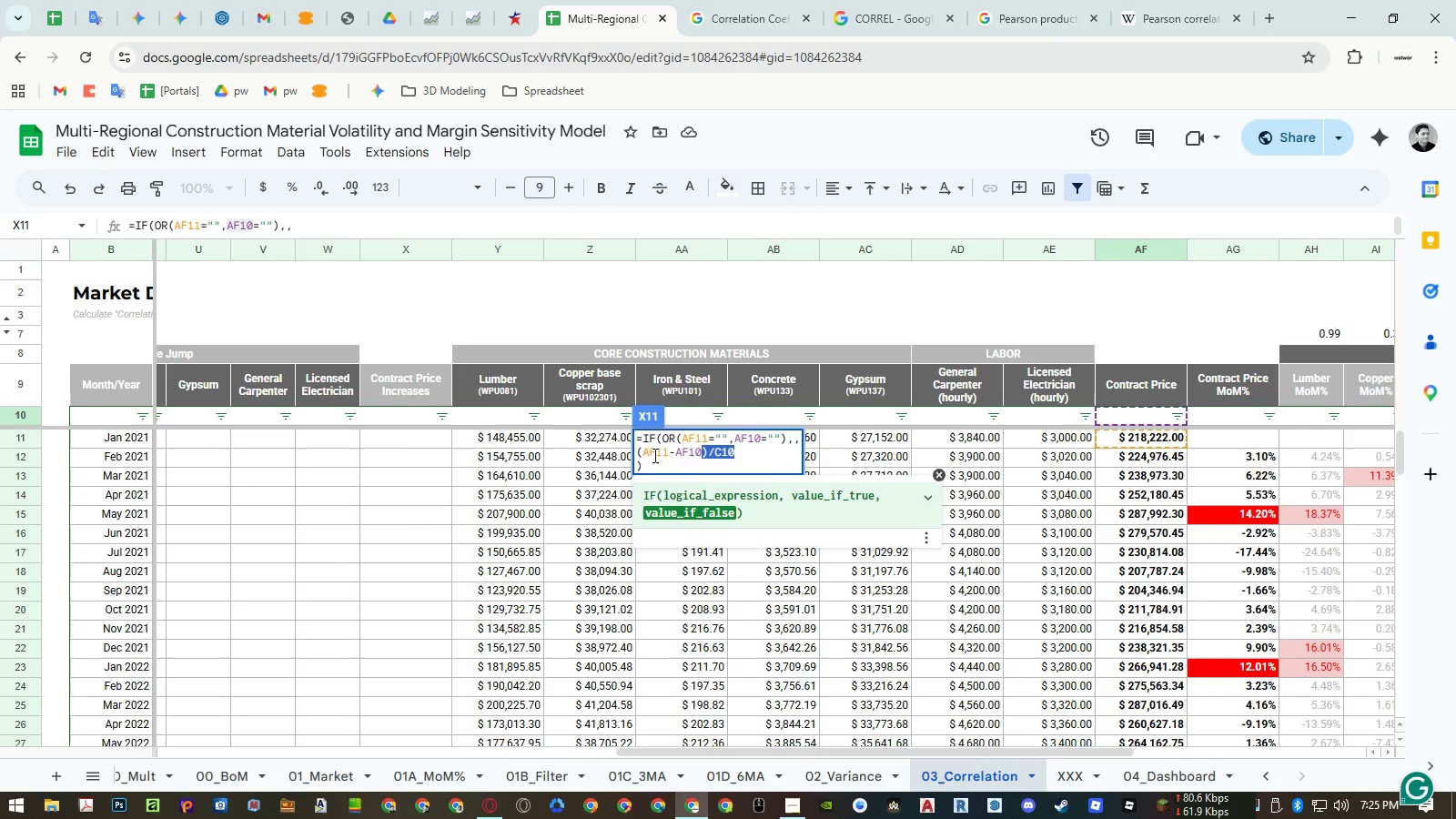 
key(Backspace)
 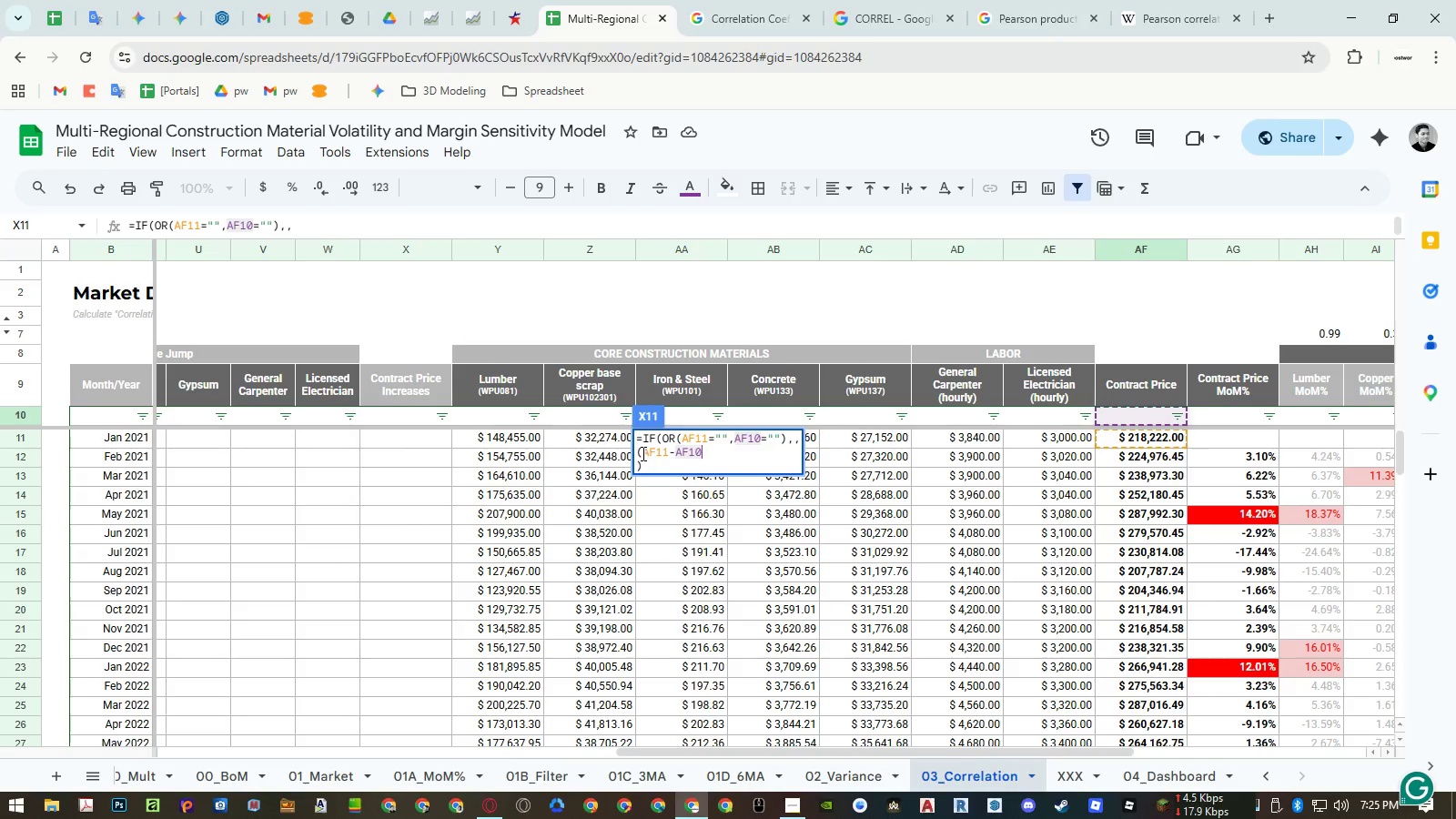 
left_click([642, 453])
 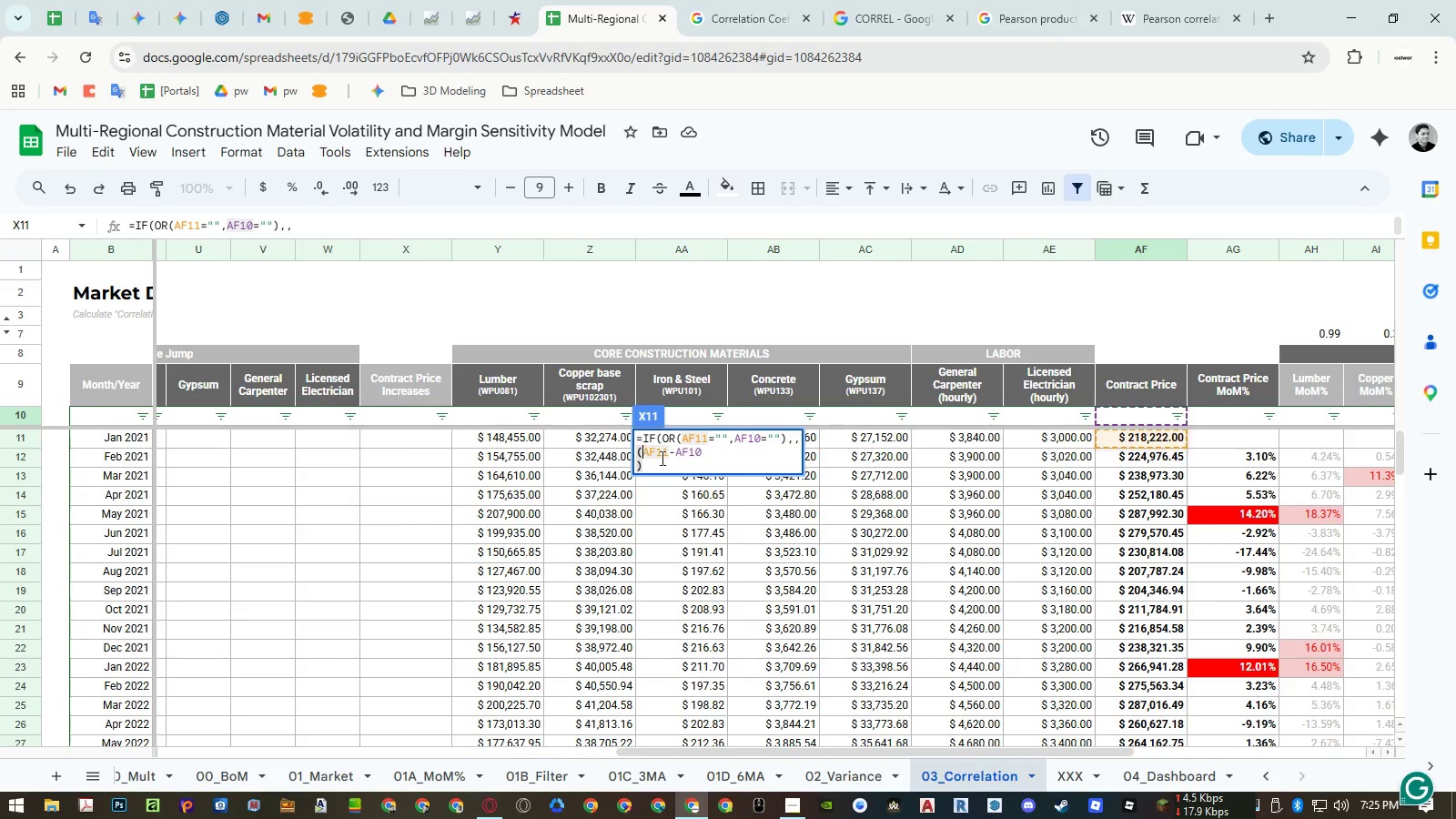 
key(Backspace)
 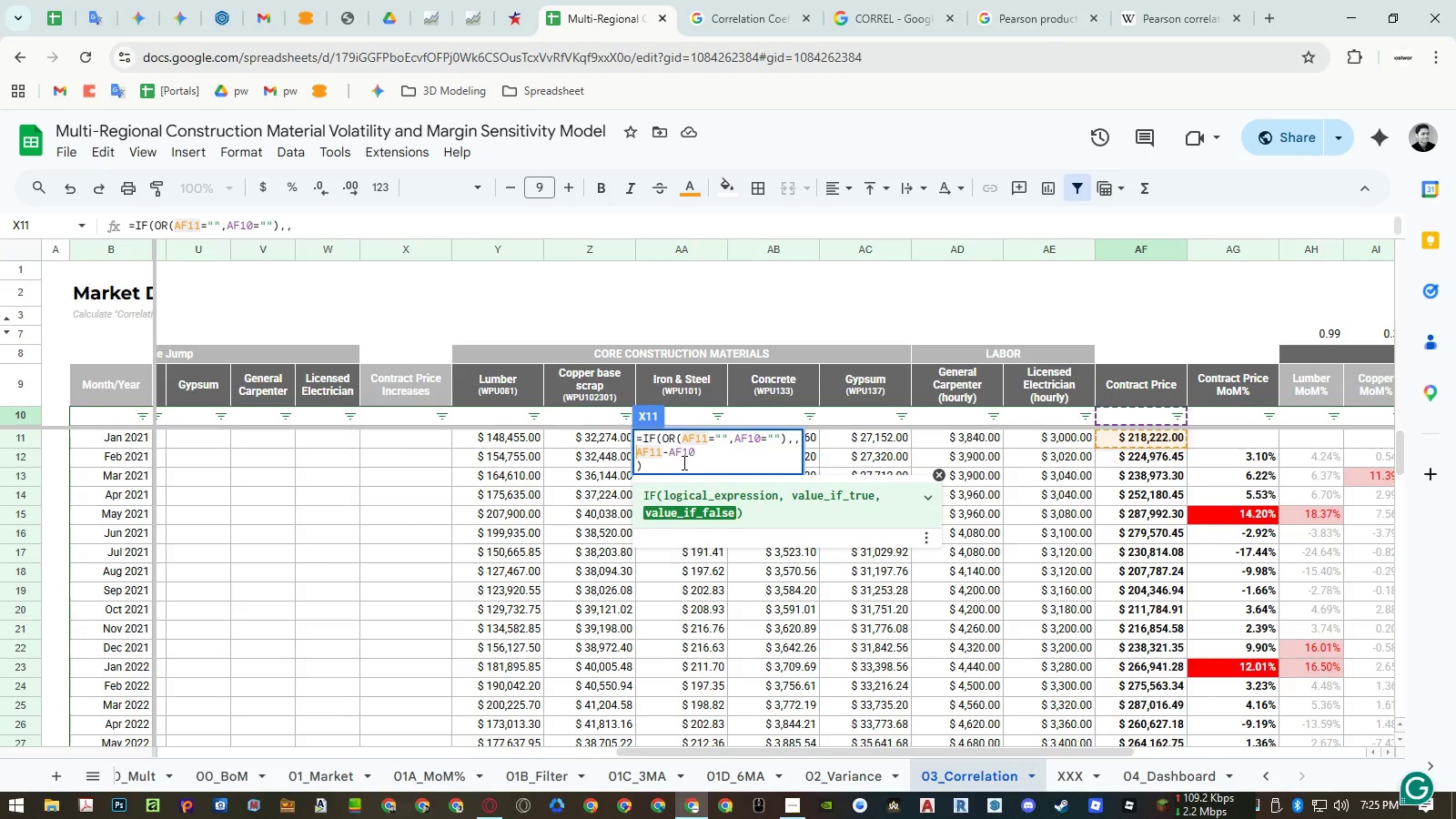 
left_click([682, 462])
 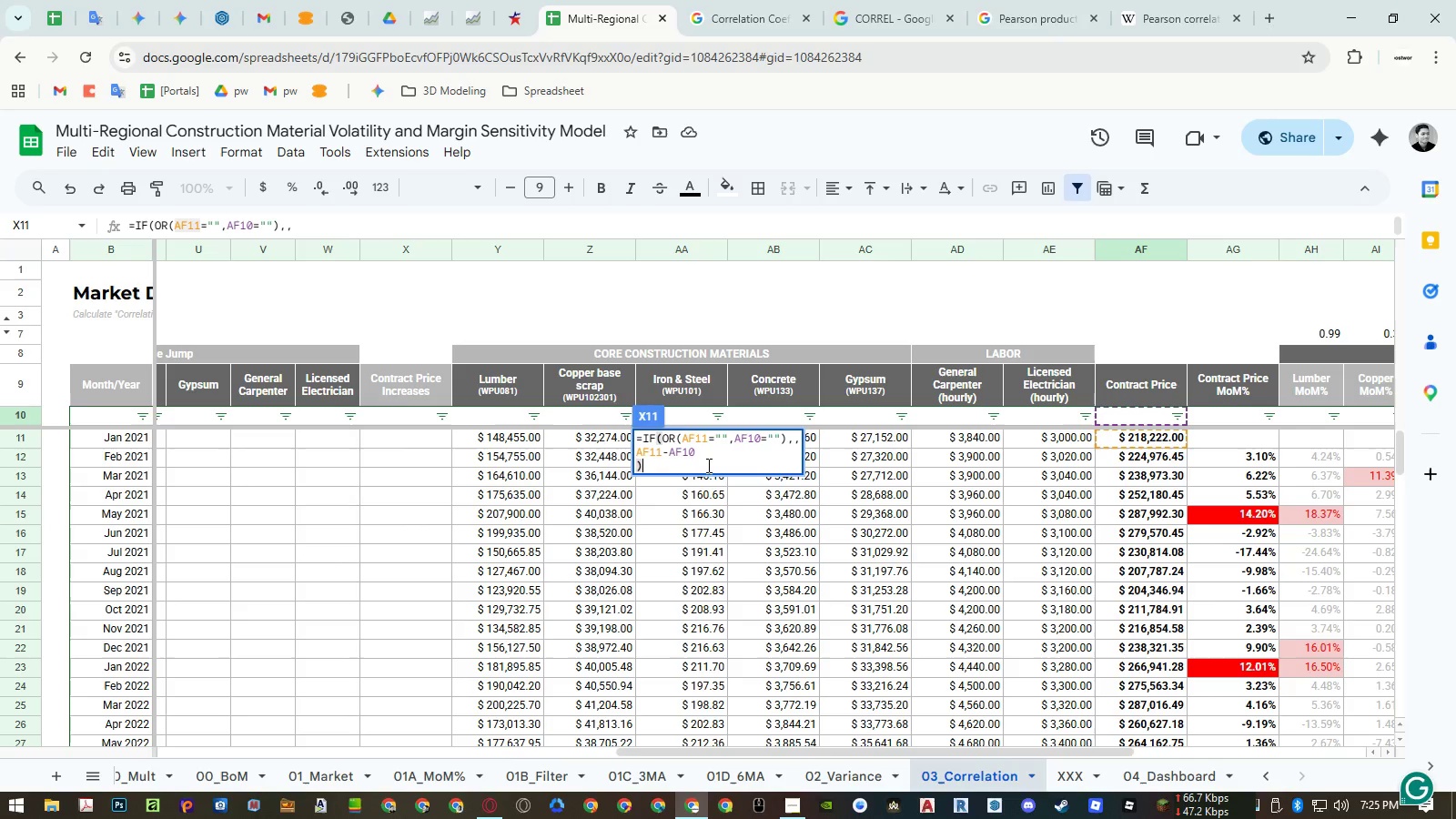 
key(Enter)
 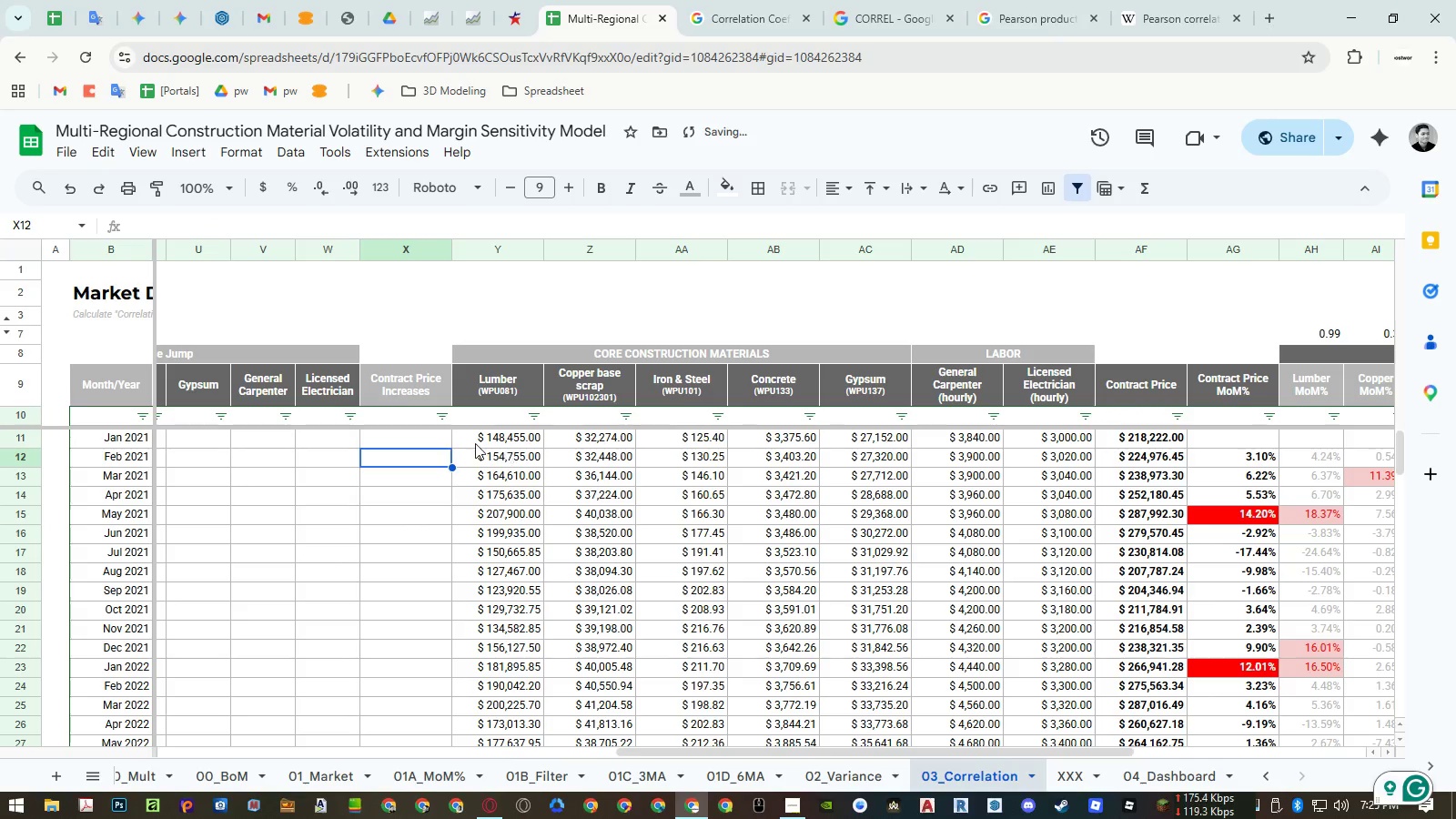 
left_click([431, 442])
 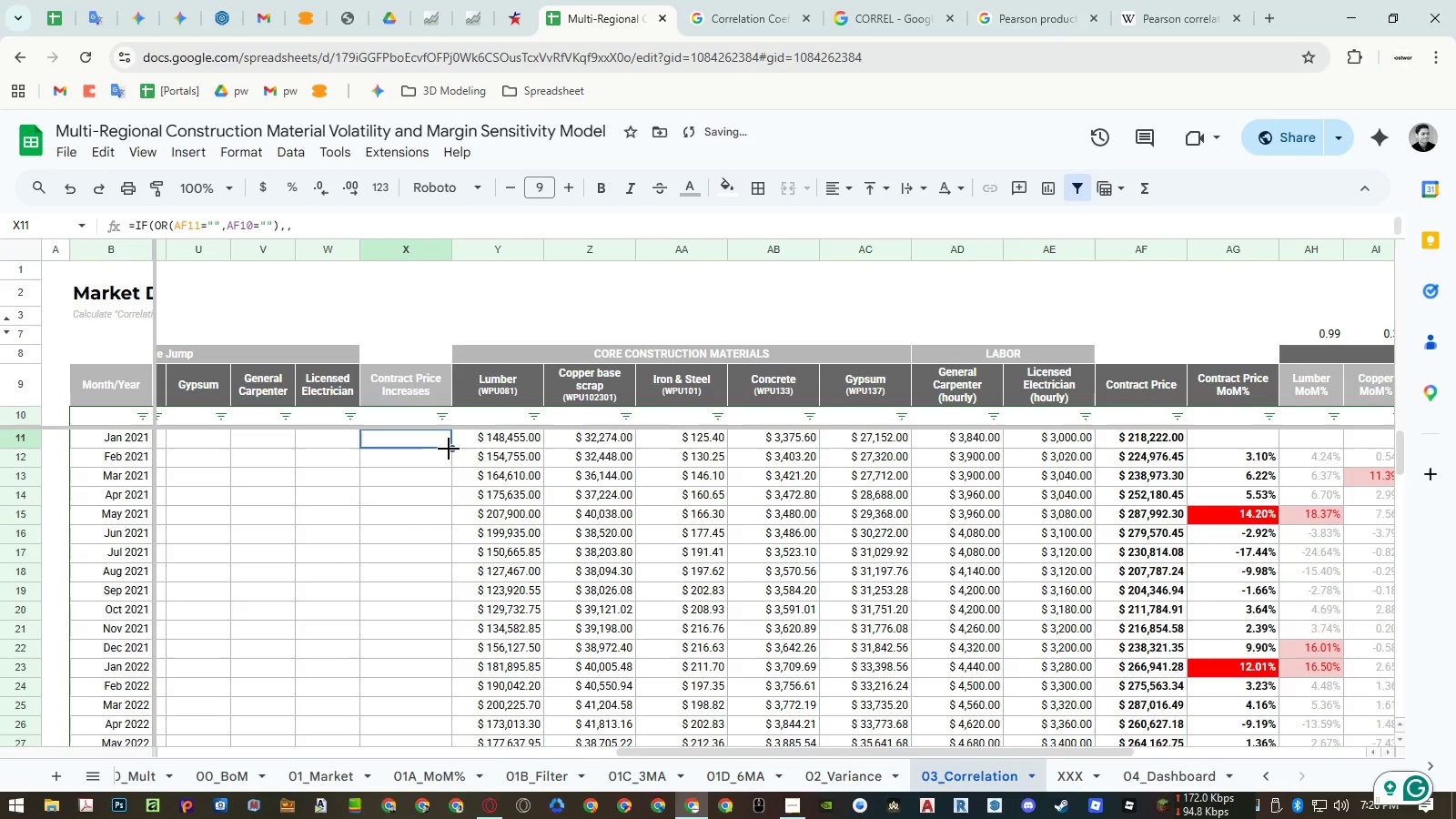 
left_click_drag(start_coordinate=[450, 449], to_coordinate=[430, 818])
 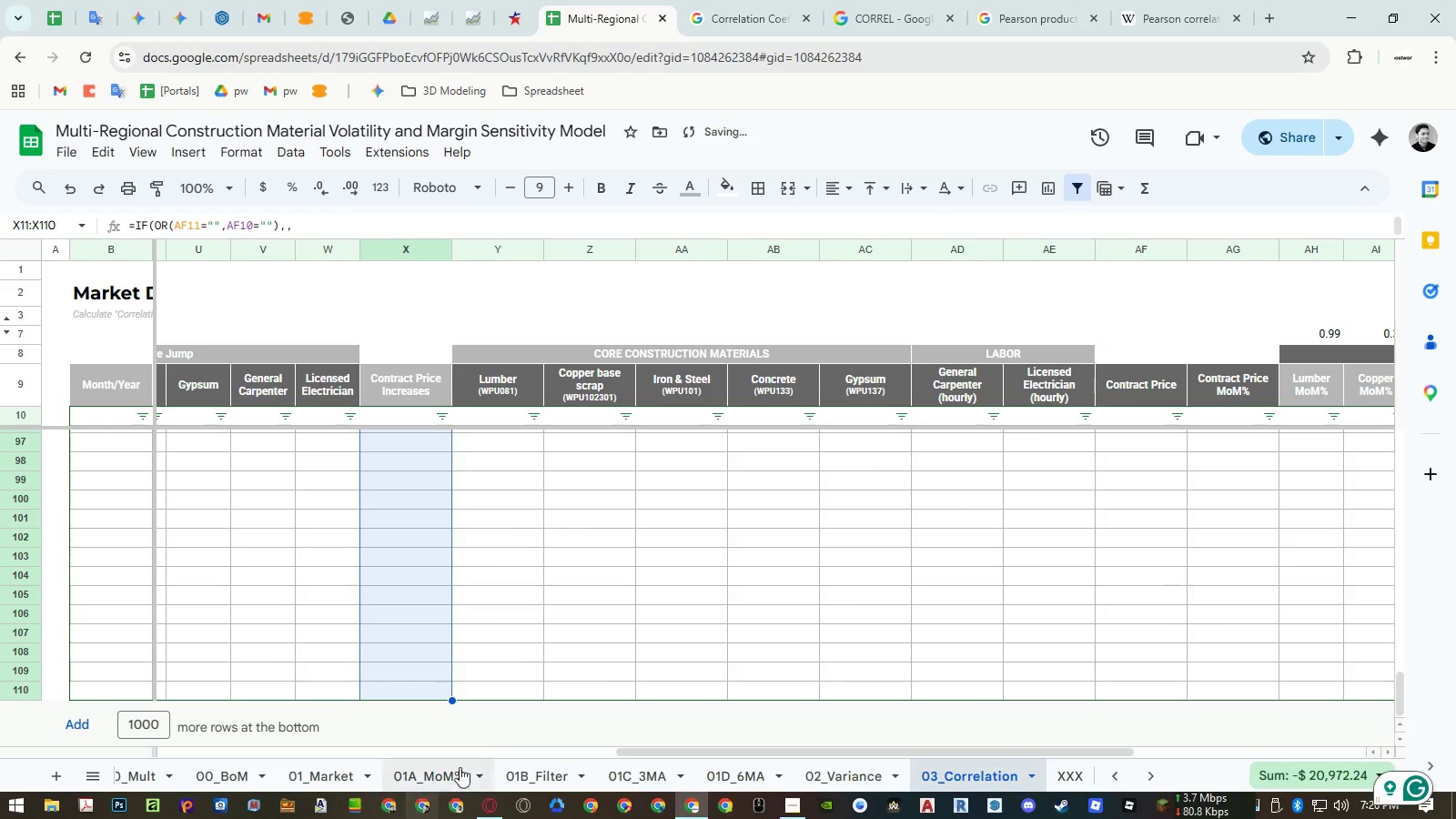 
scroll: coordinate [532, 662], scroll_direction: up, amount: 19.0
 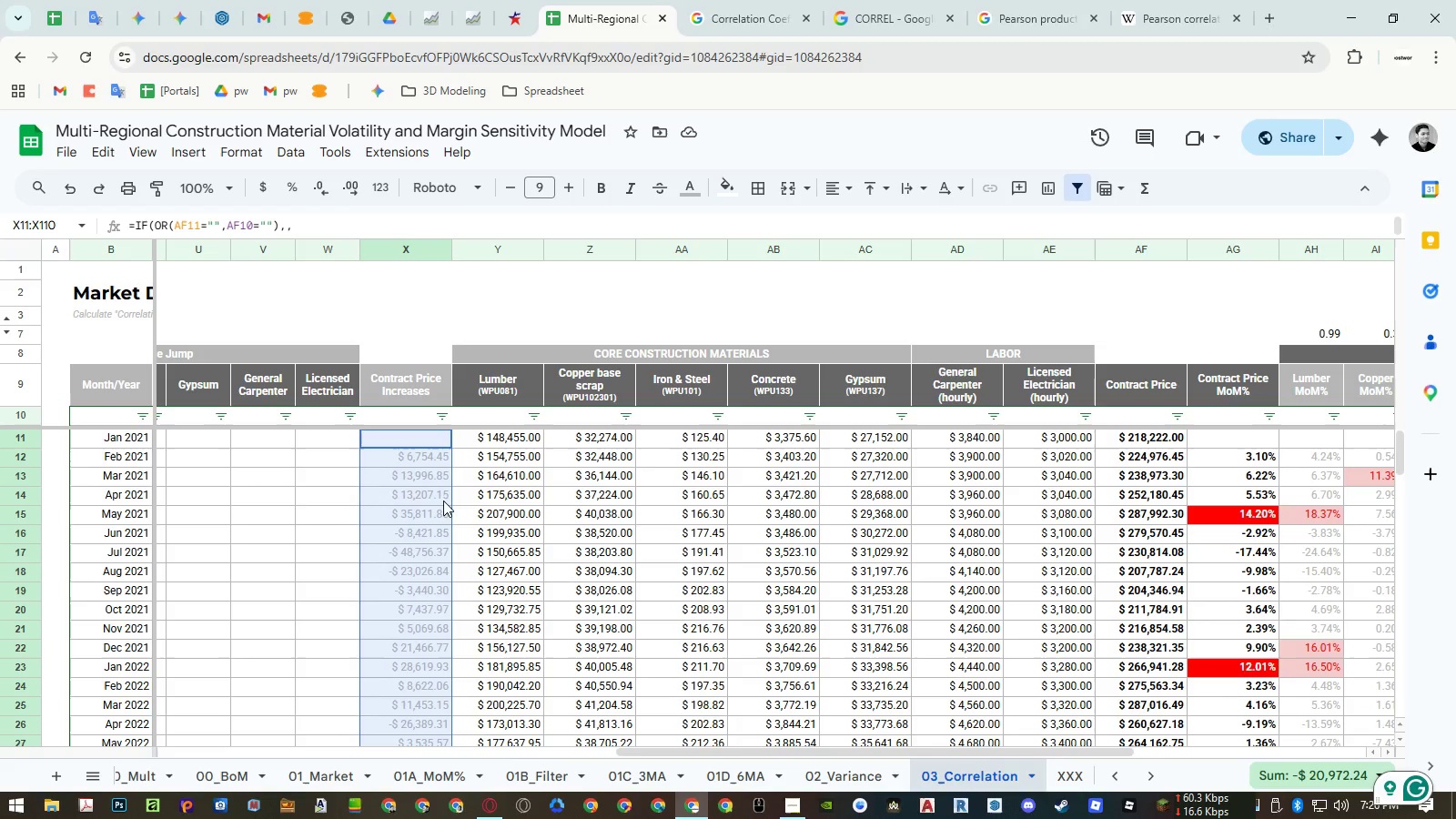 
wait(5.66)
 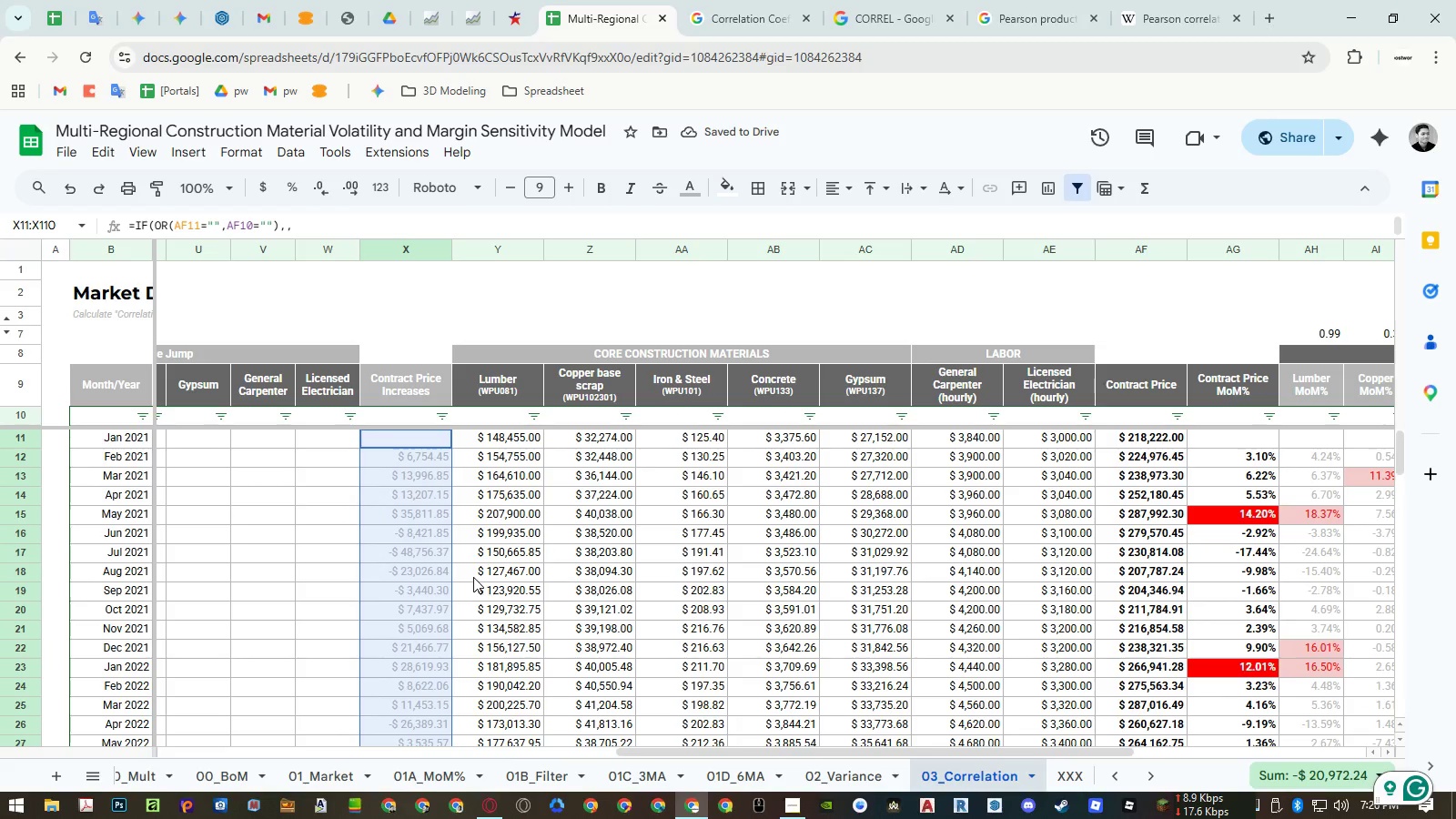 
left_click([421, 445])
 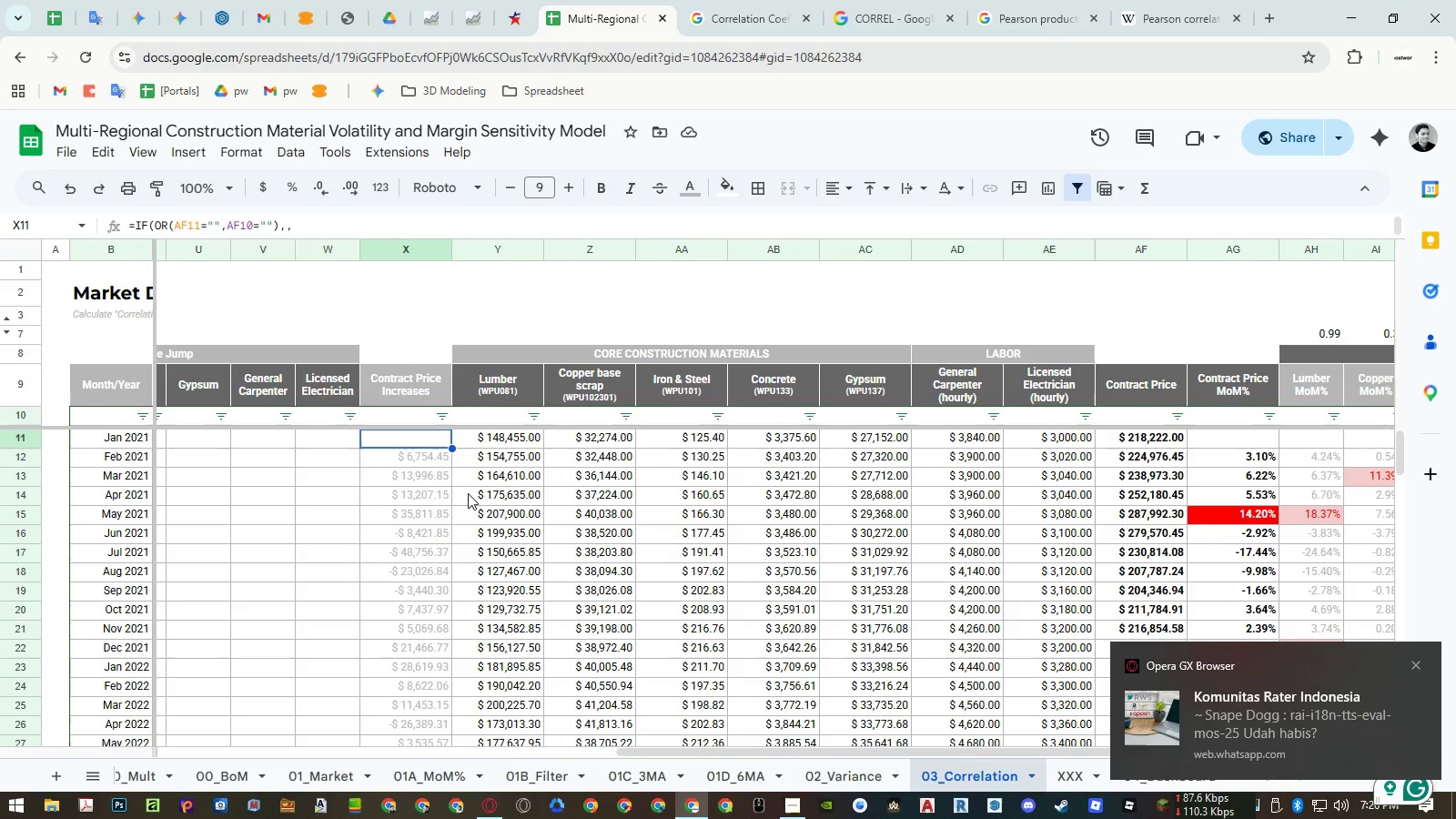 
key(Control+ControlLeft)
 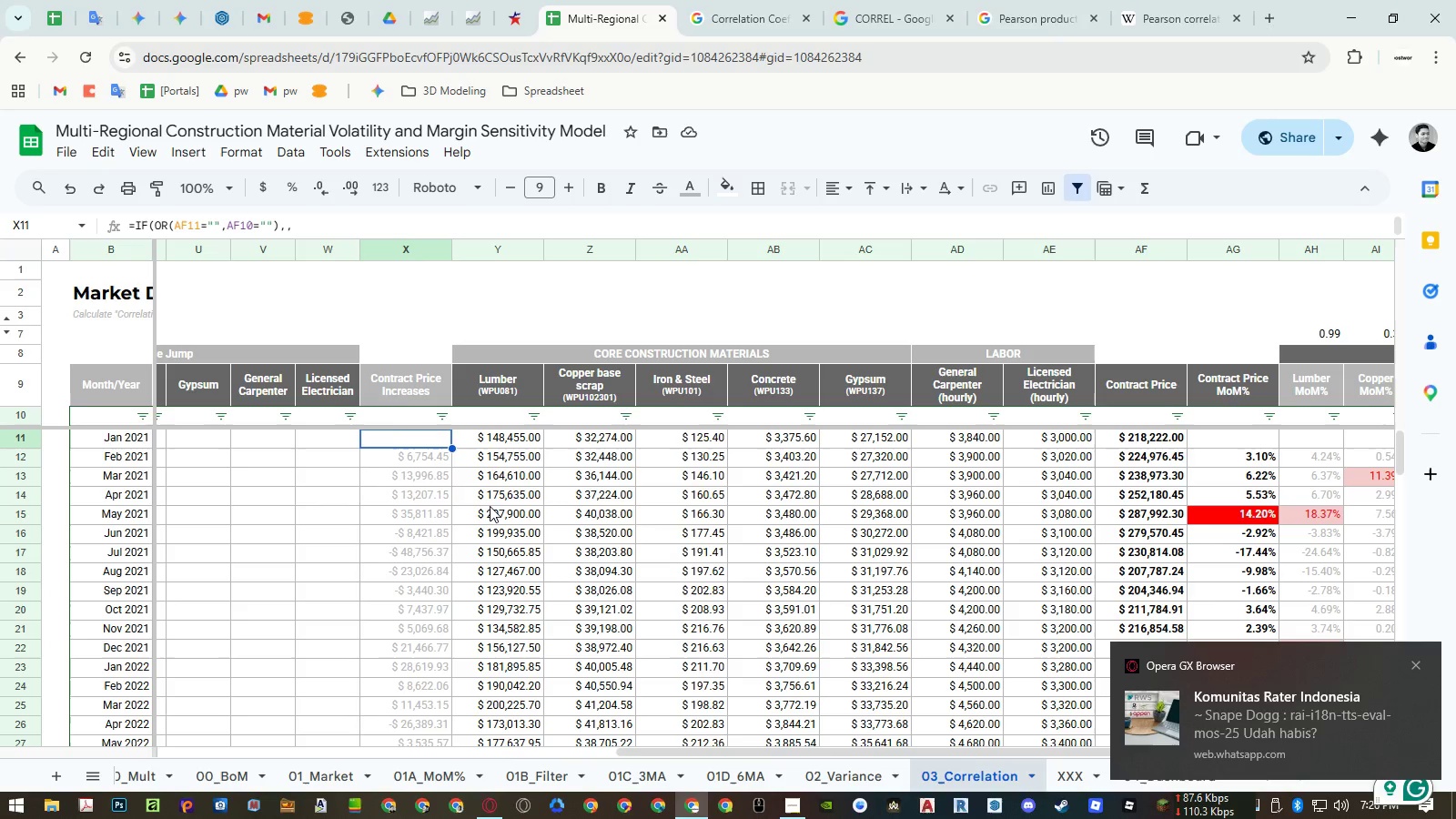 
key(Control+C)
 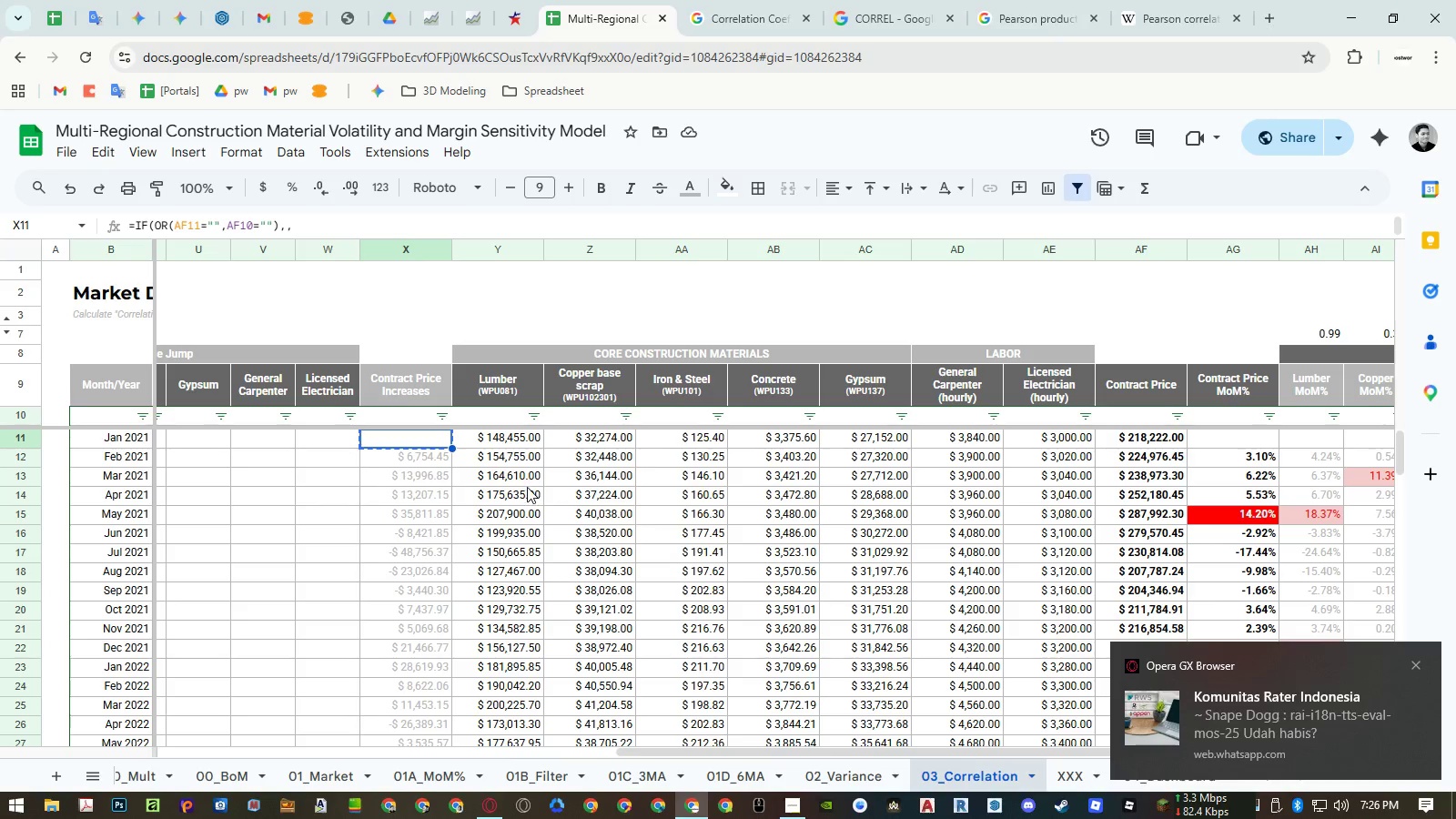 
hold_key(key=ShiftLeft, duration=1.5)
 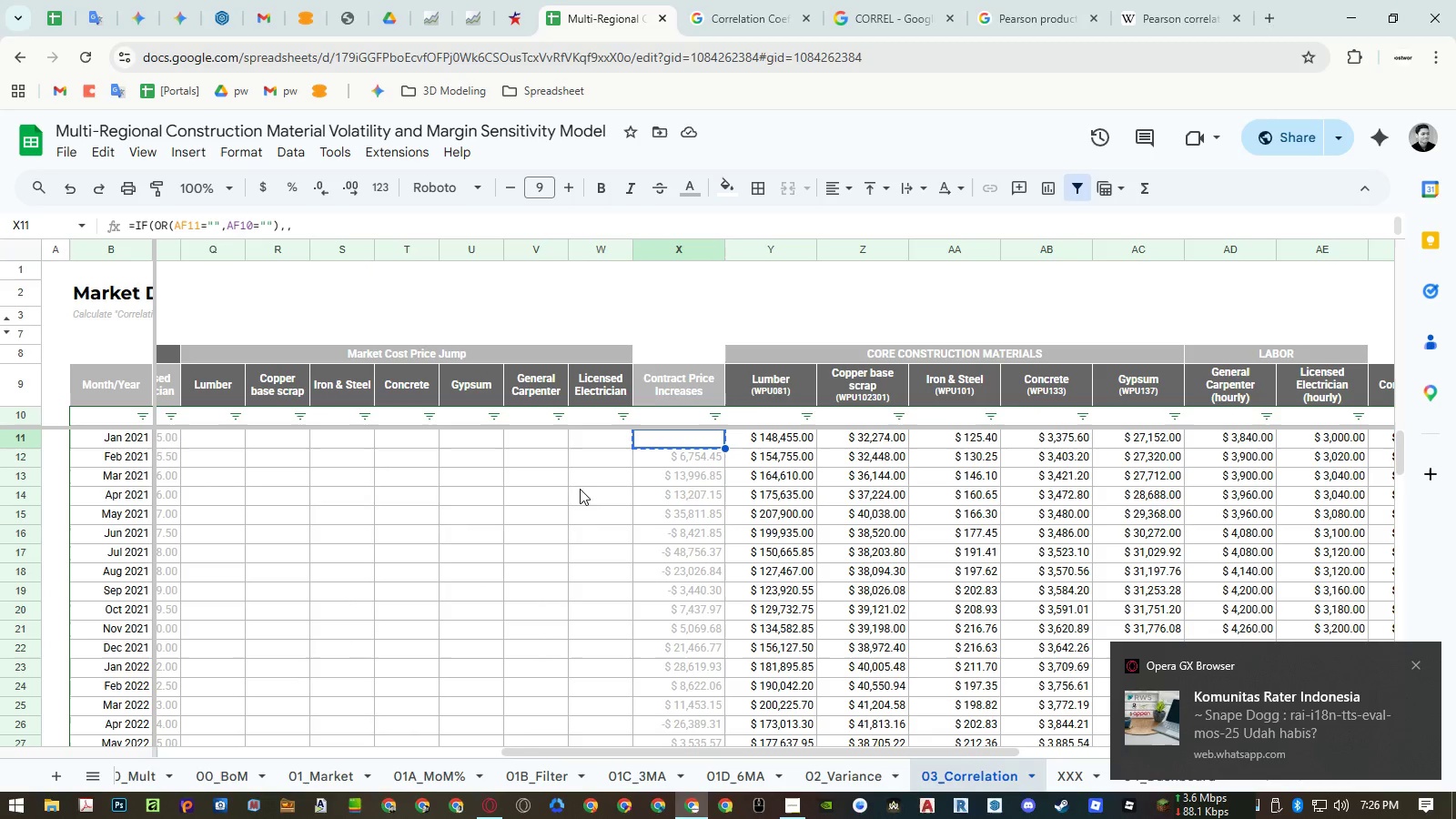 
hold_key(key=ShiftLeft, duration=0.48)
 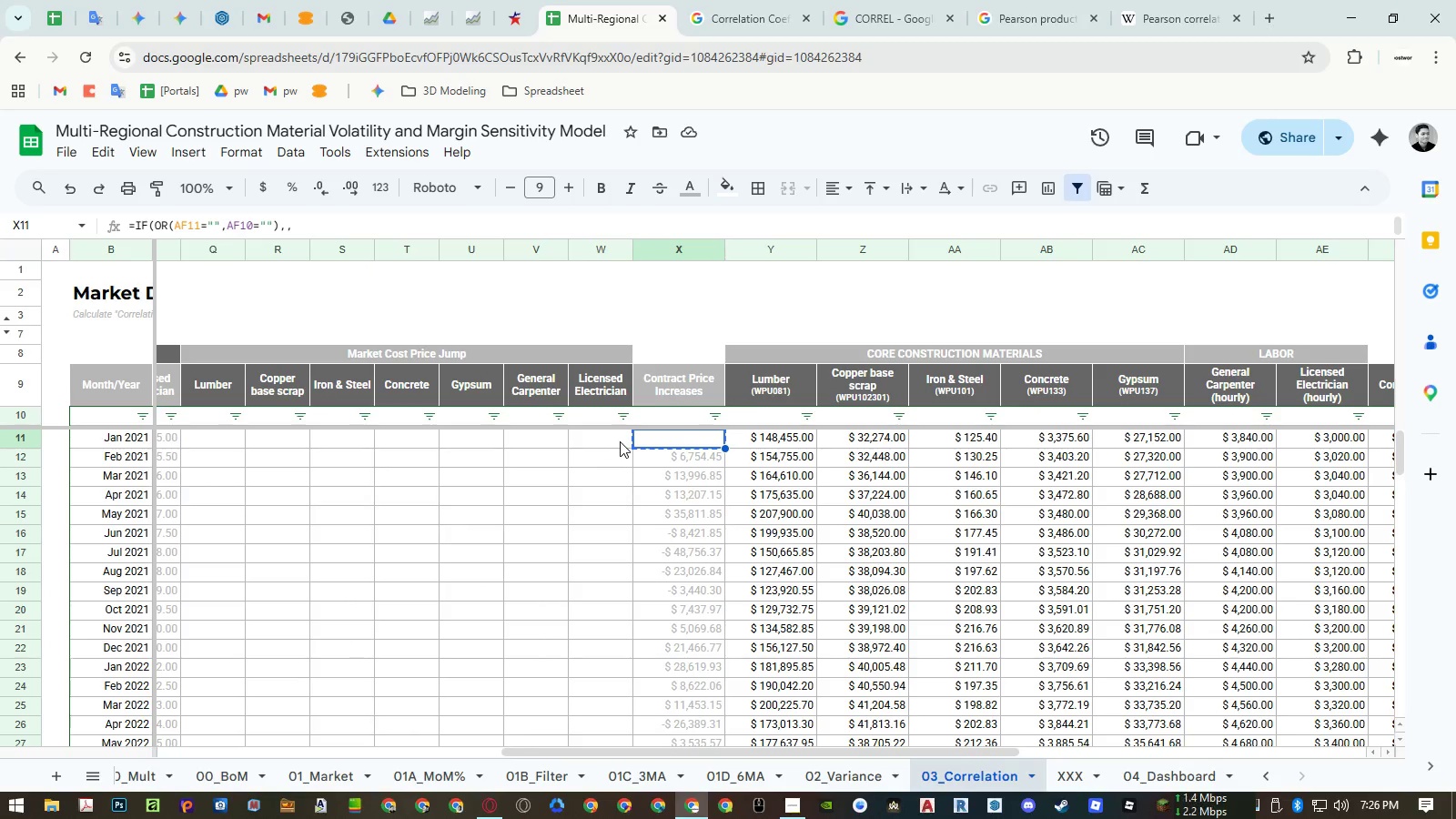 
scroll: coordinate [549, 501], scroll_direction: up, amount: 3.0
 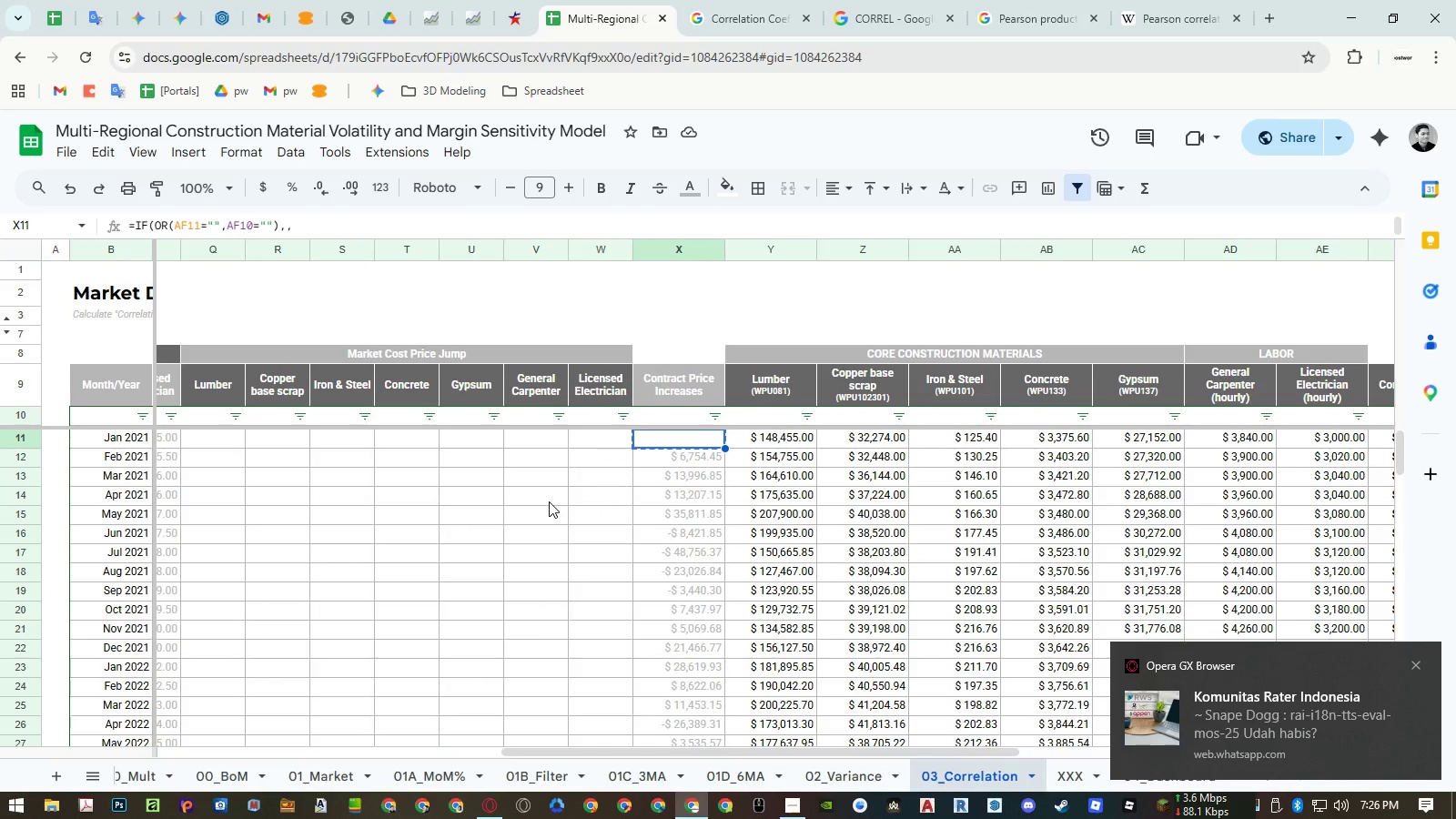 
left_click([620, 441])
 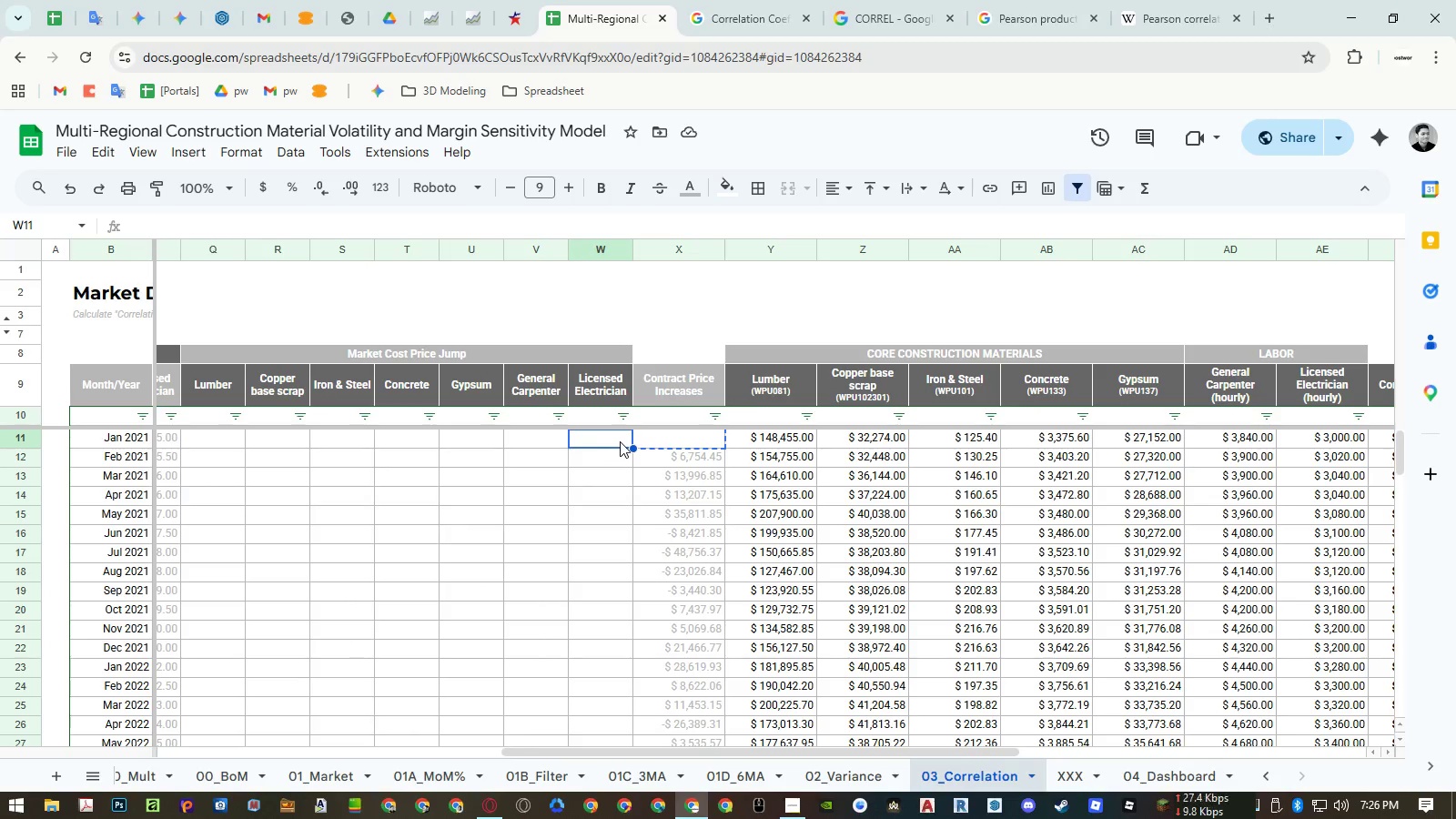 
key(Control+ControlLeft)
 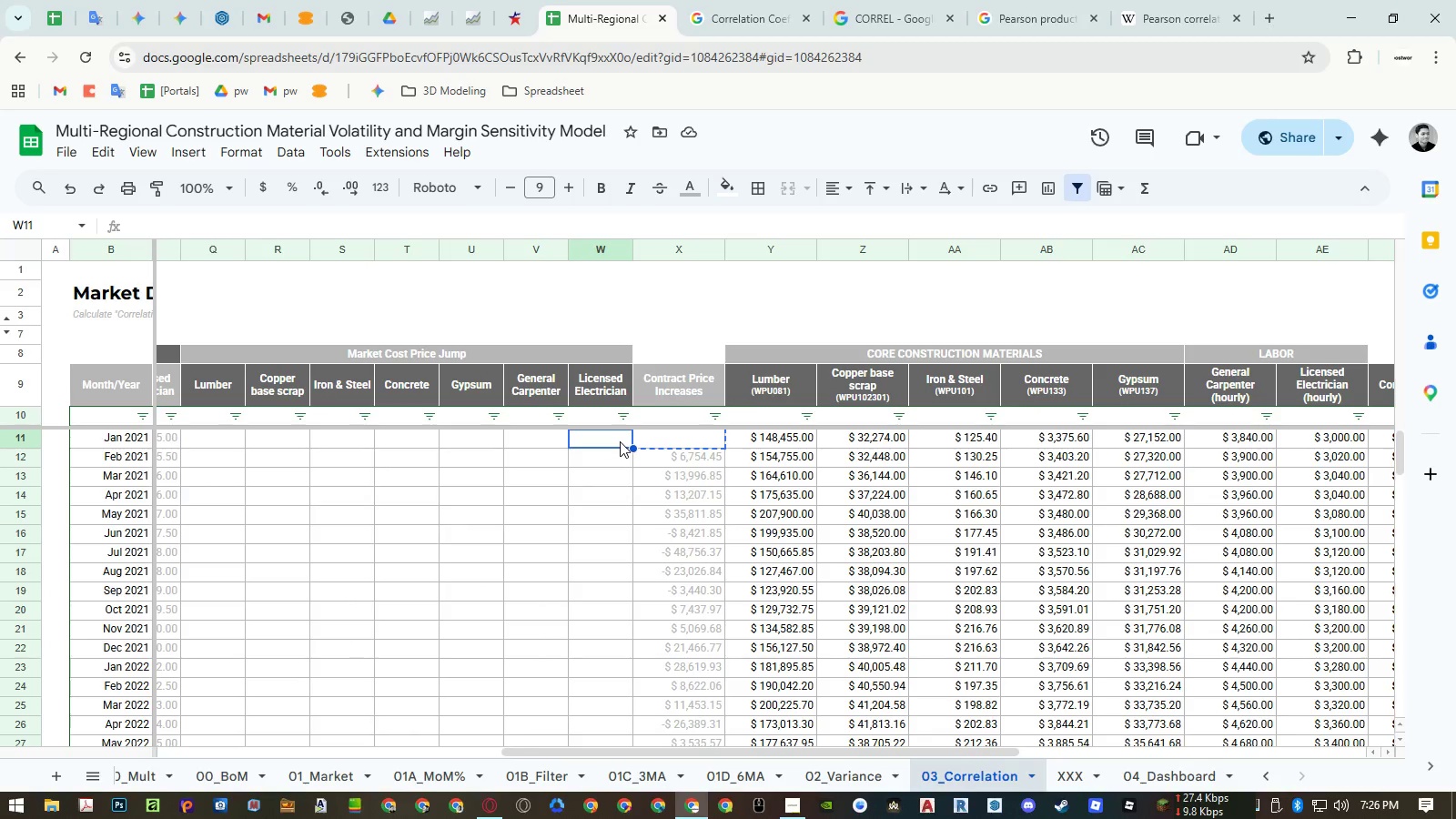 
key(Control+V)
 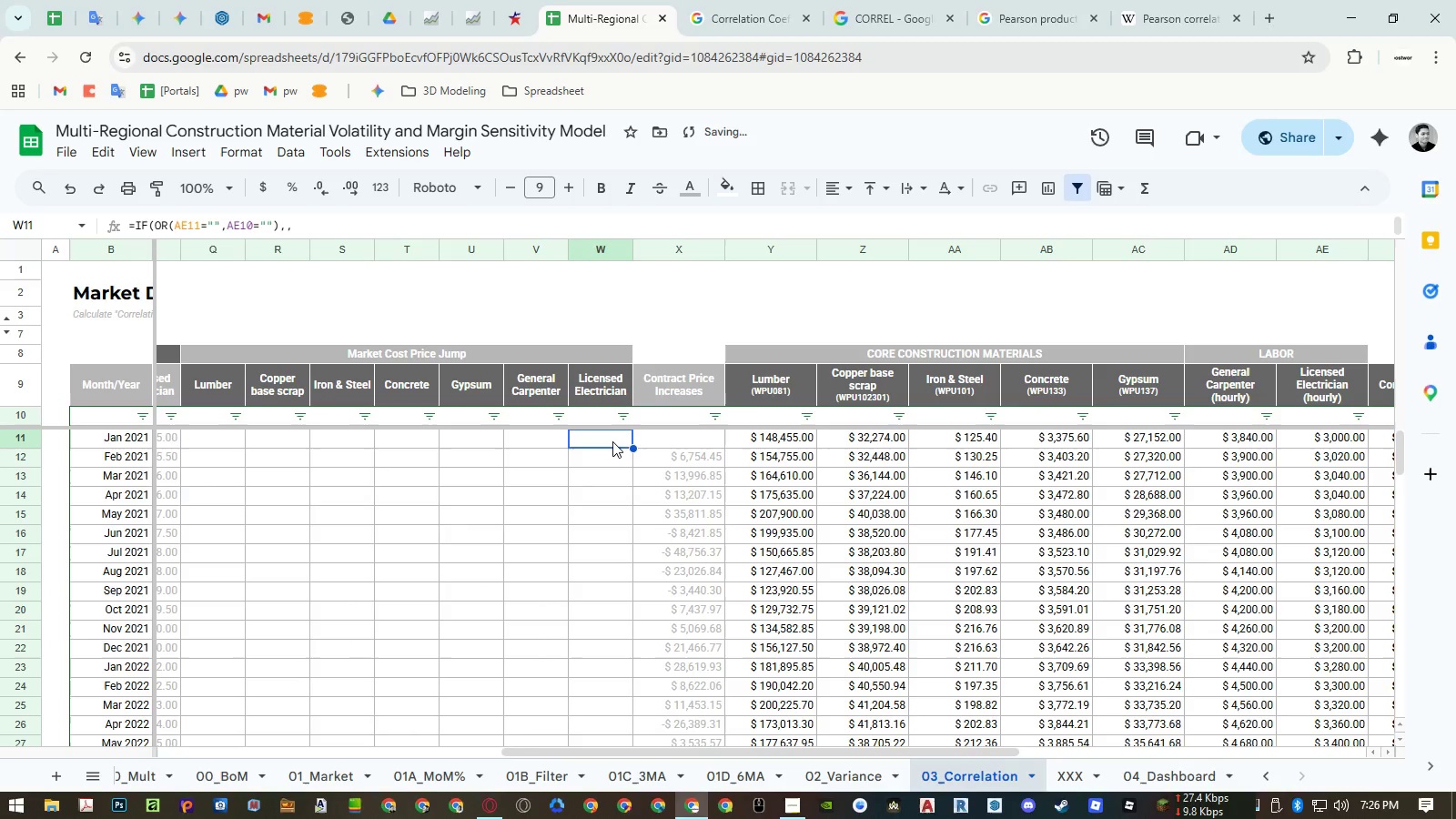 
double_click([612, 441])
 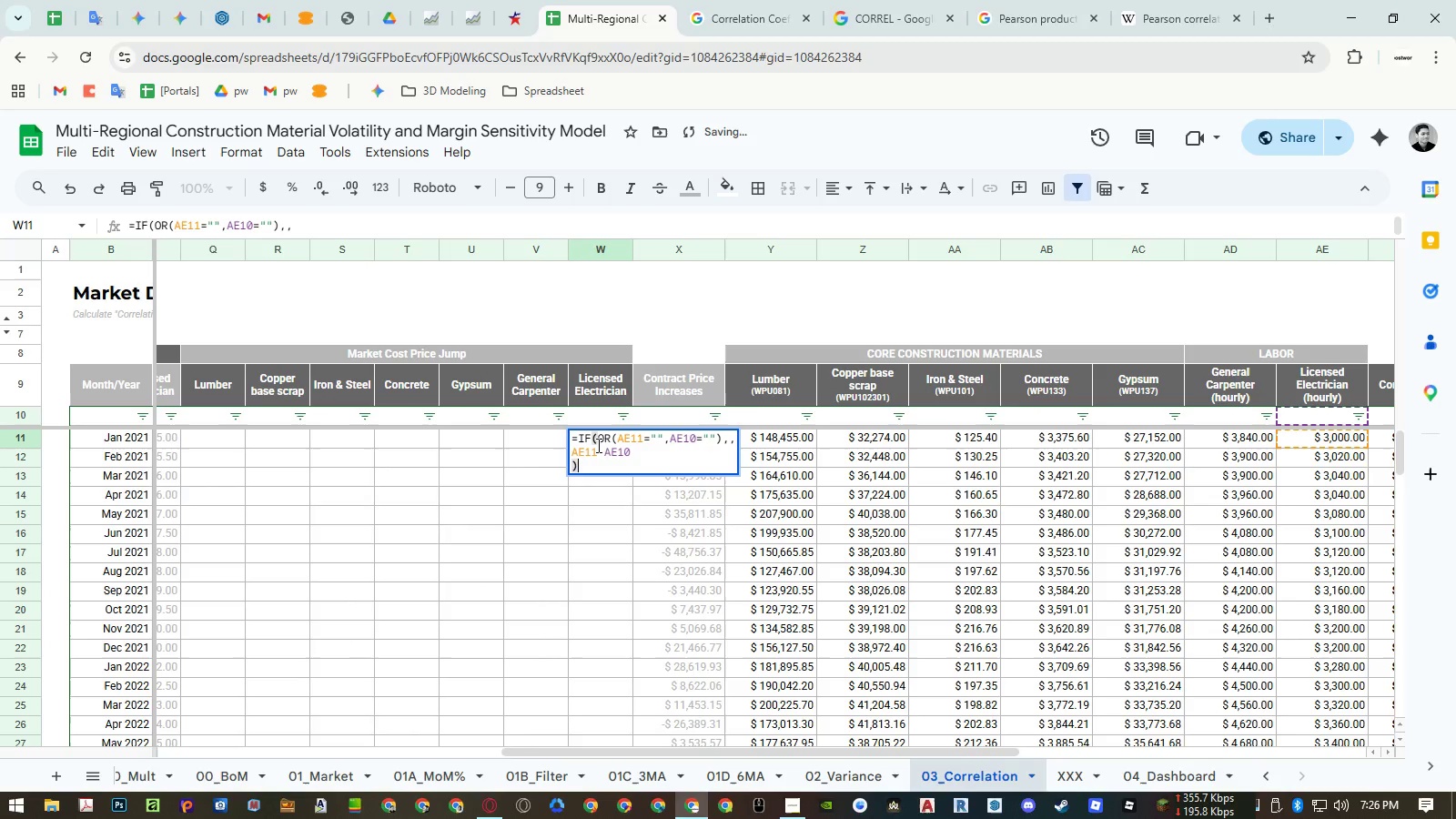 
hold_key(key=ShiftLeft, duration=1.51)
scroll: coordinate [505, 465], scroll_direction: up, amount: 4.0
 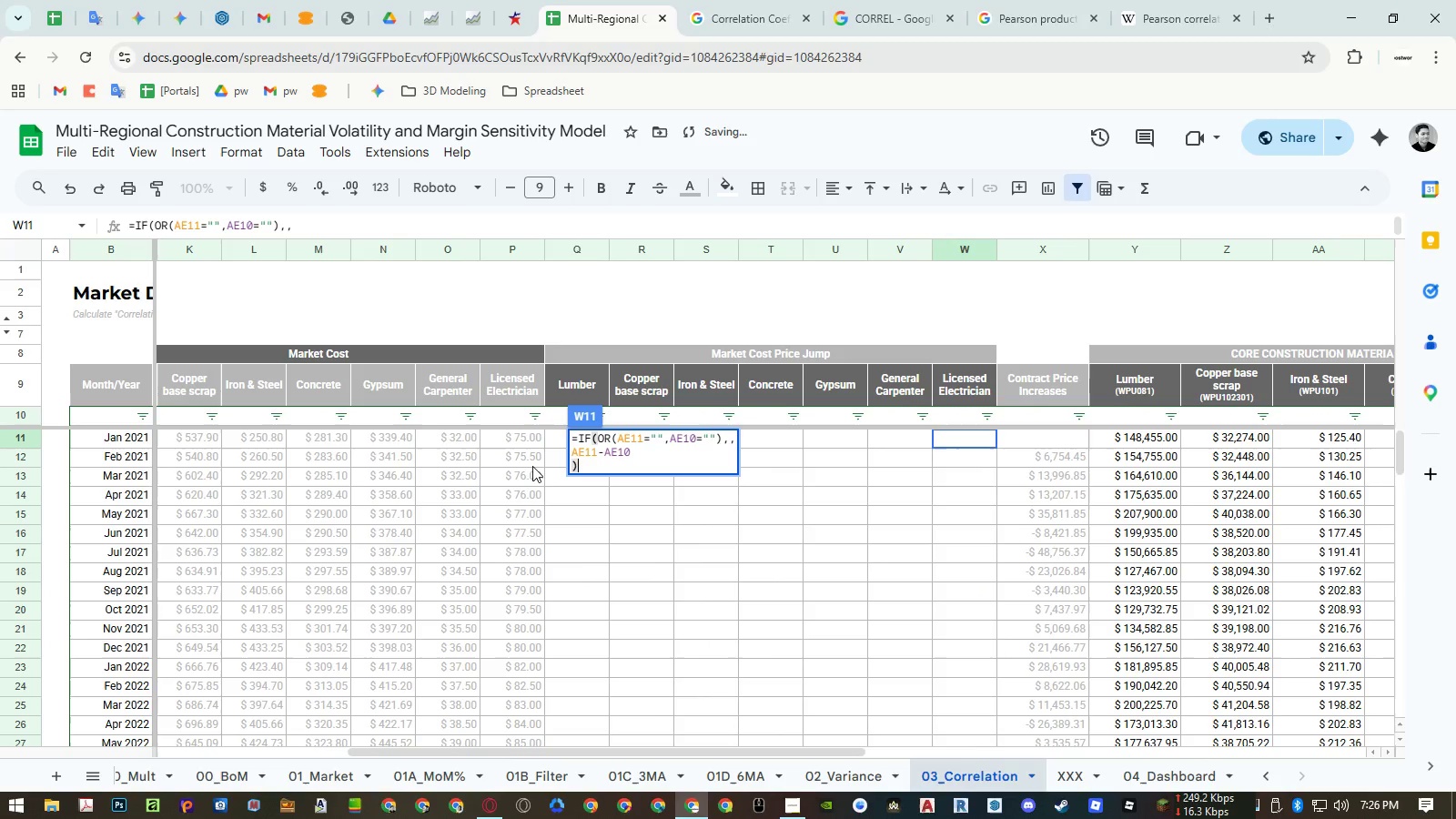 
hold_key(key=ShiftLeft, duration=1.52)
scroll: coordinate [550, 467], scroll_direction: up, amount: 1.0
 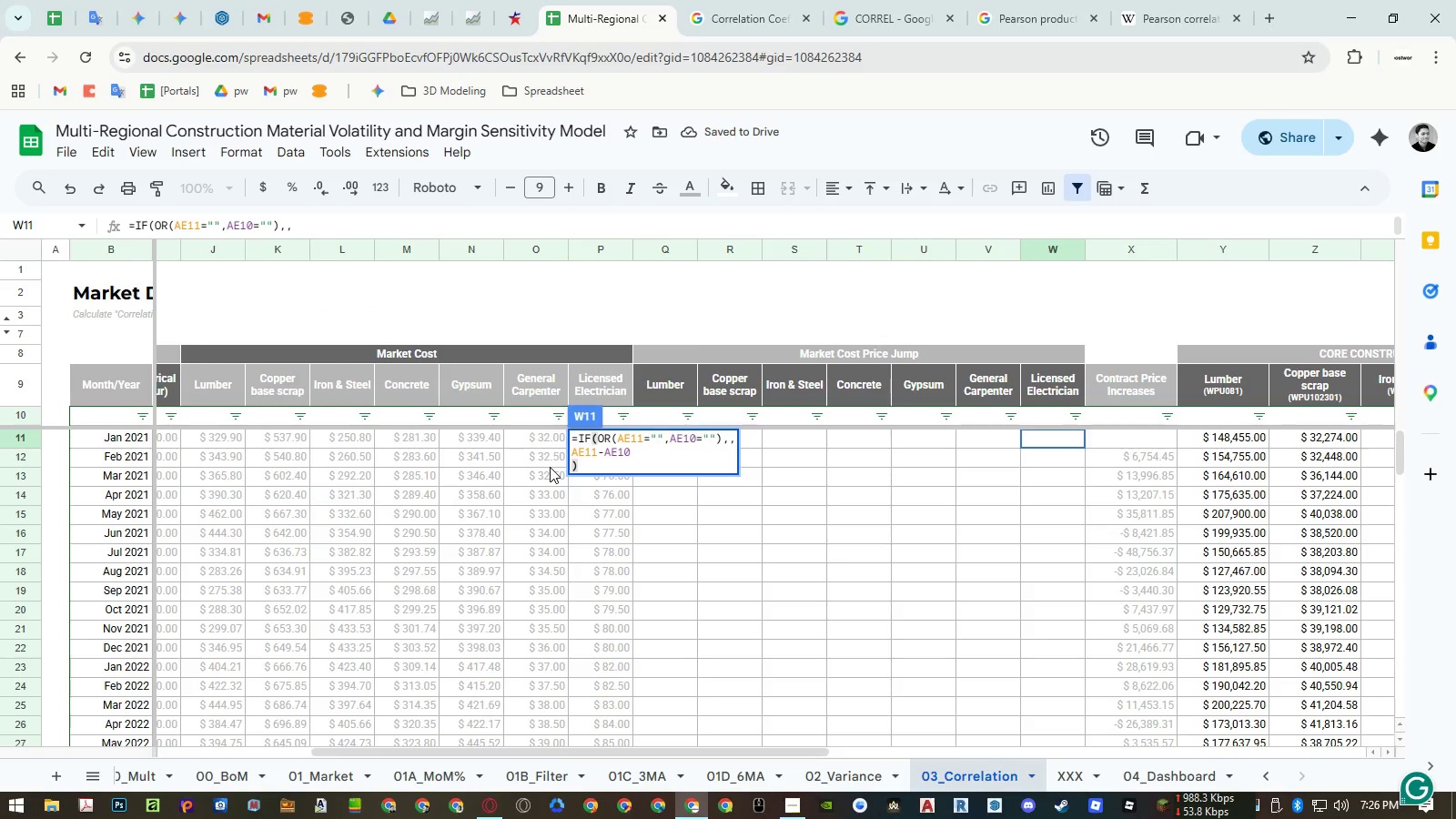 
hold_key(key=ShiftLeft, duration=0.77)
 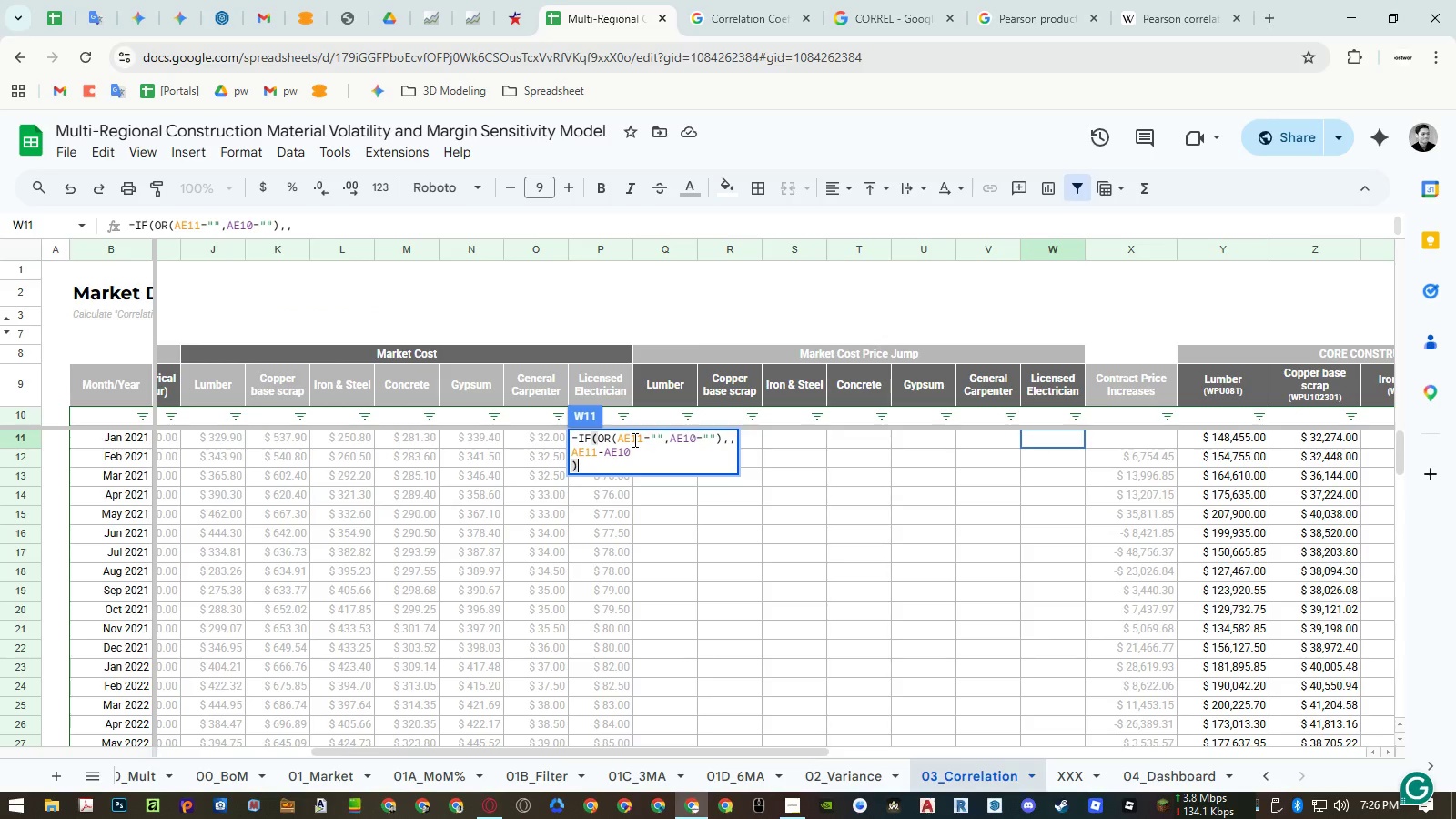 
double_click([633, 440])
 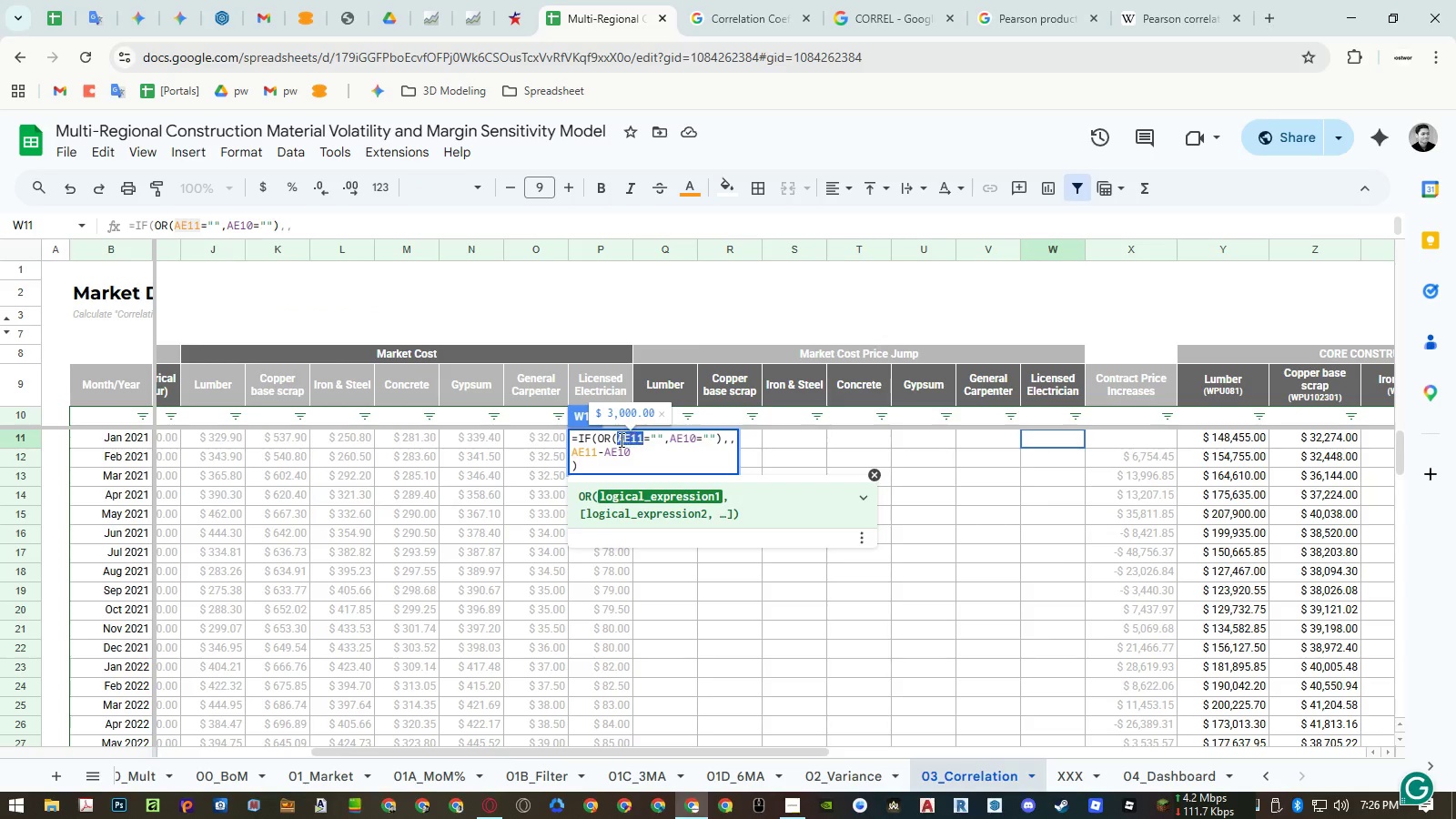 
key(Backspace)
 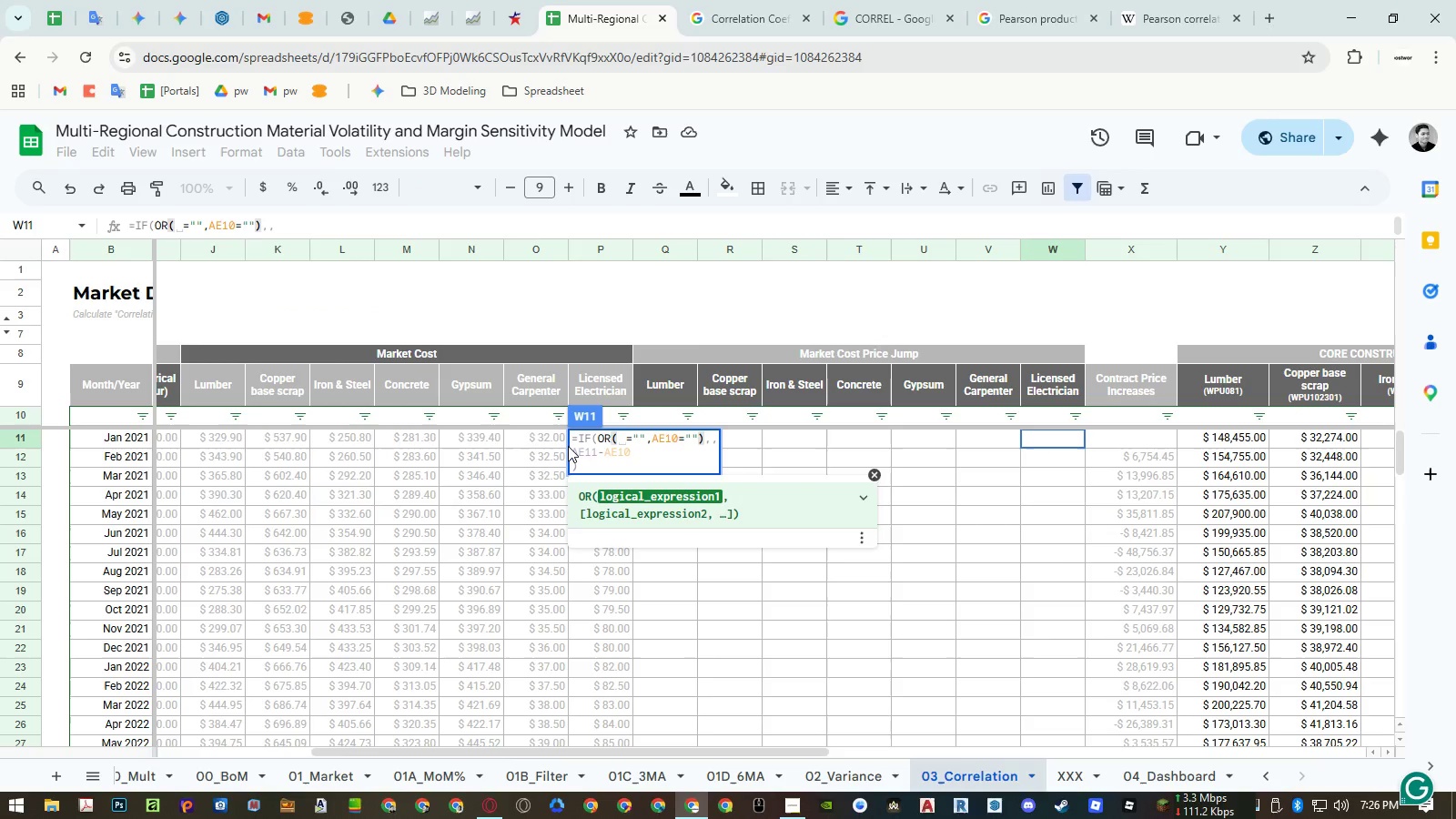 
key(Escape)
 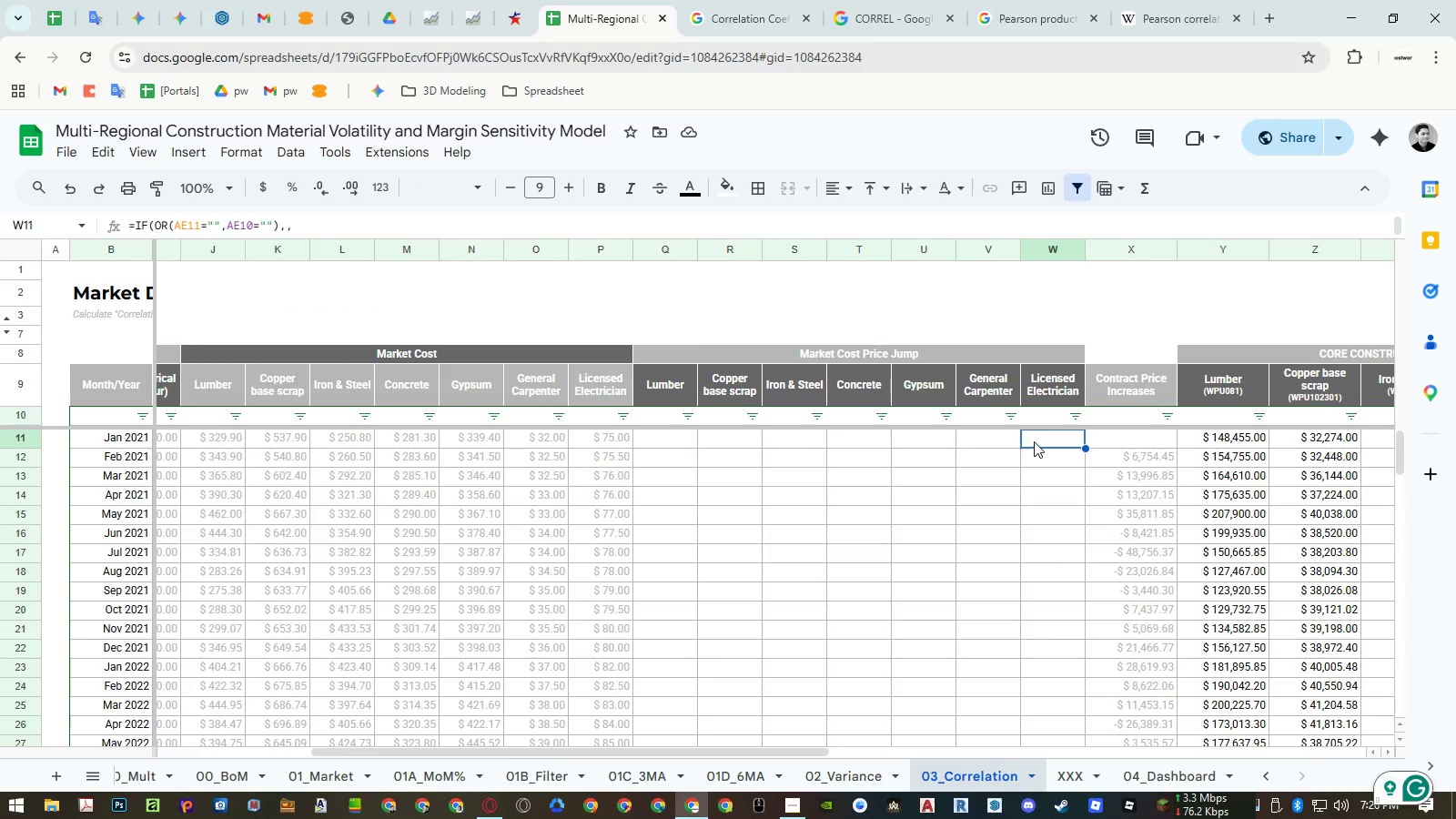 
double_click([1035, 441])
 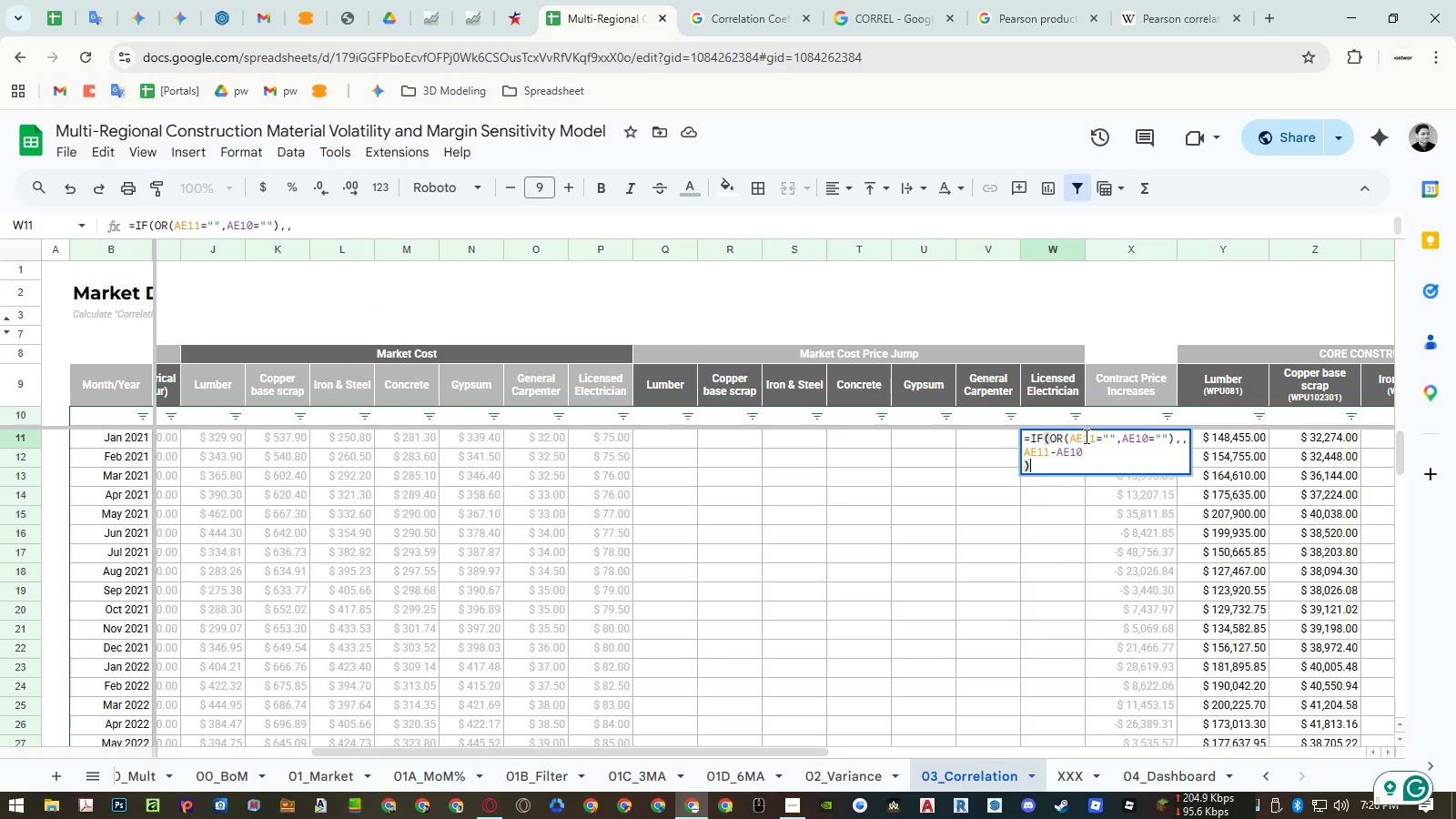 
double_click([1085, 436])
 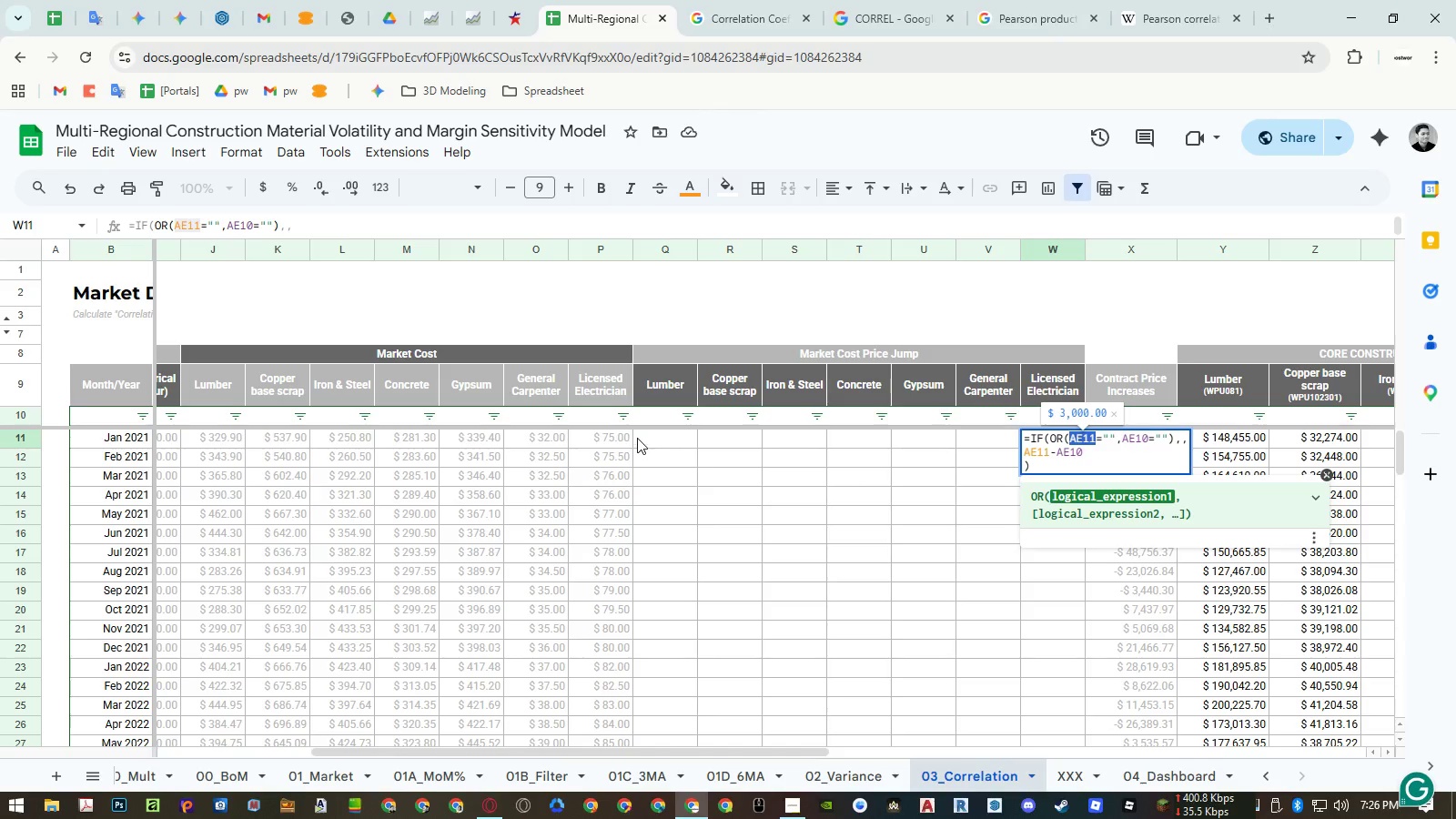 
key(Backspace)
 